 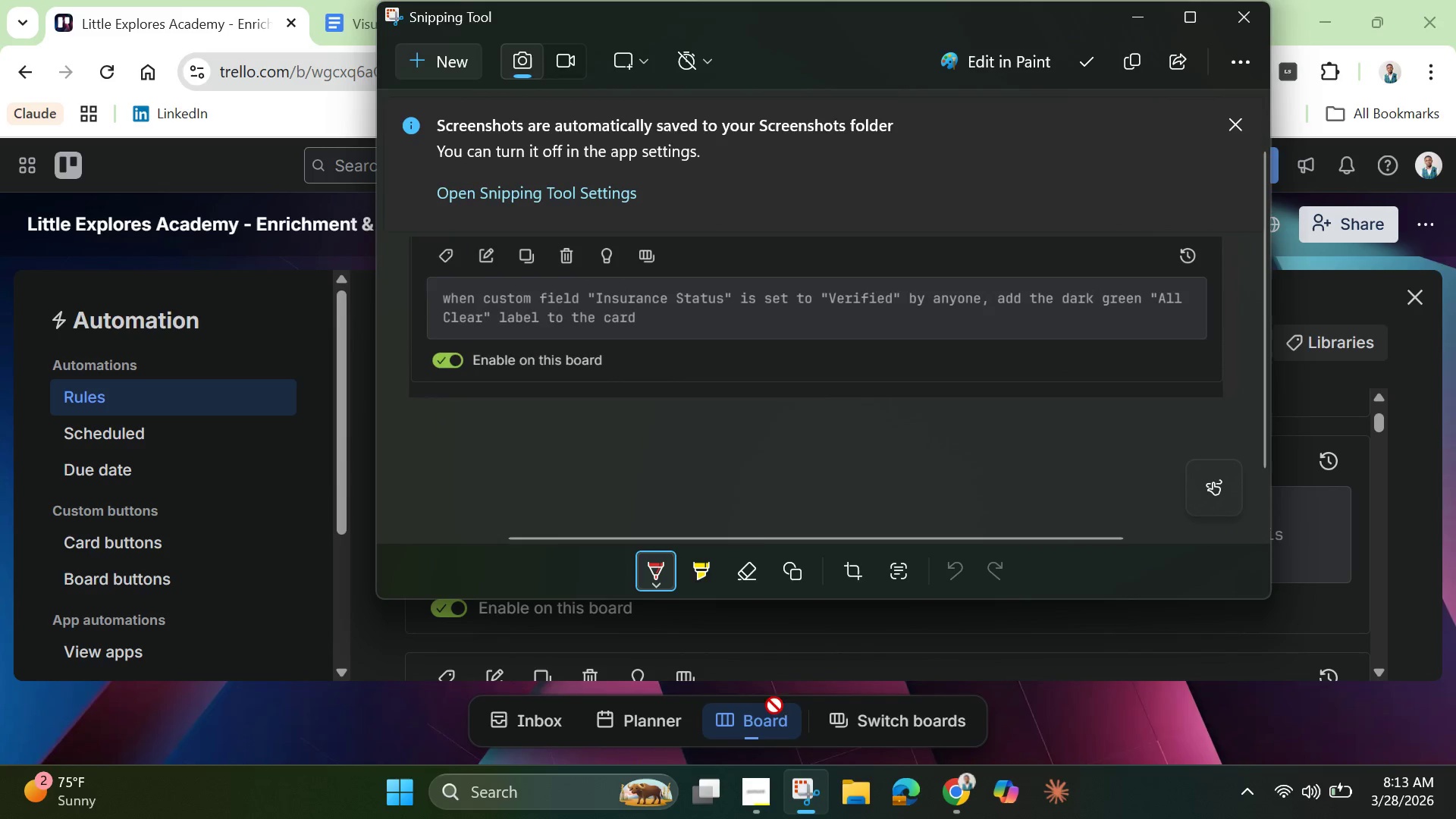 
left_click([434, 62])
 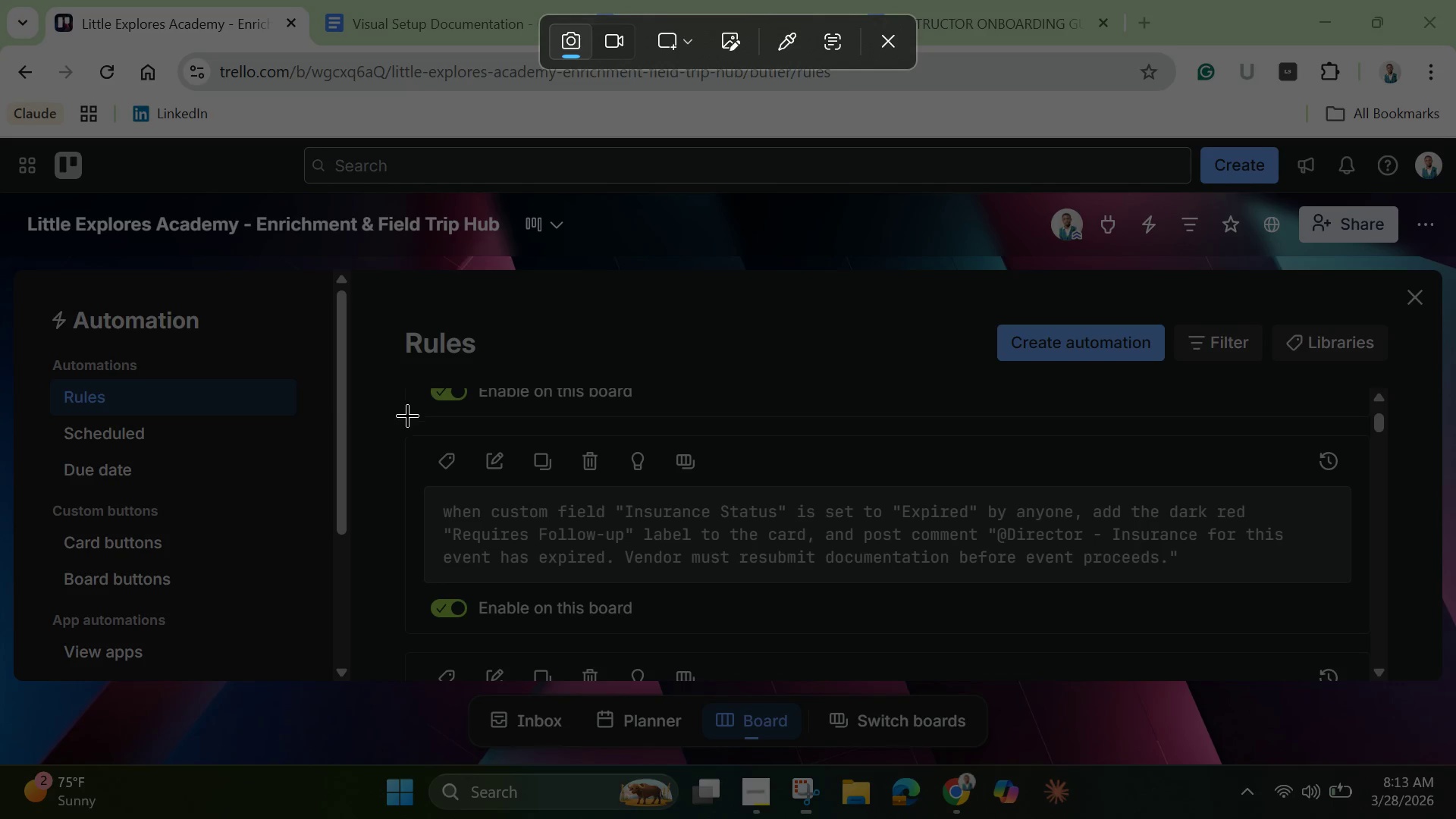 
left_click_drag(start_coordinate=[400, 415], to_coordinate=[1392, 670])
 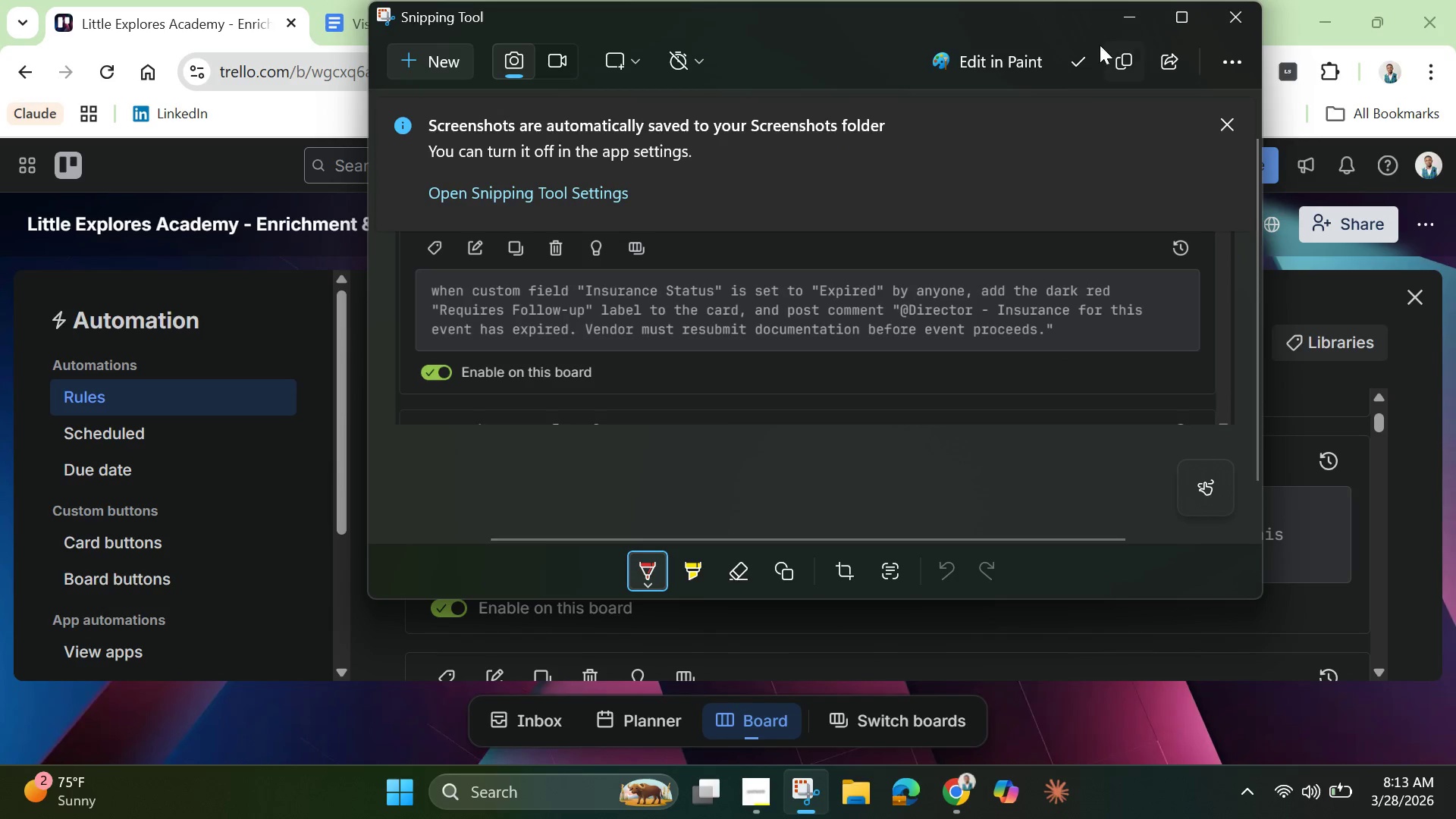 
left_click([1139, 23])
 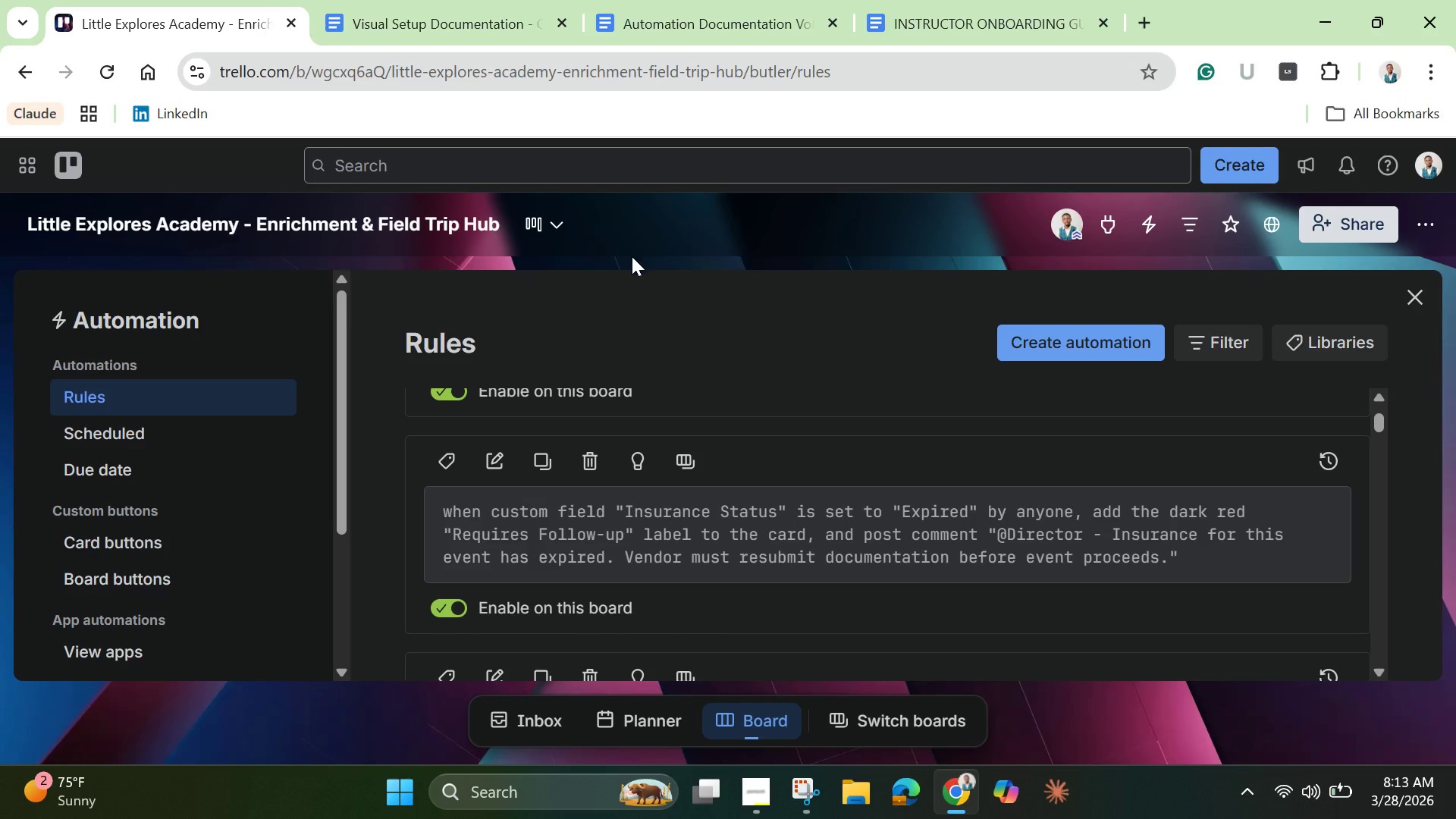 
wait(6.56)
 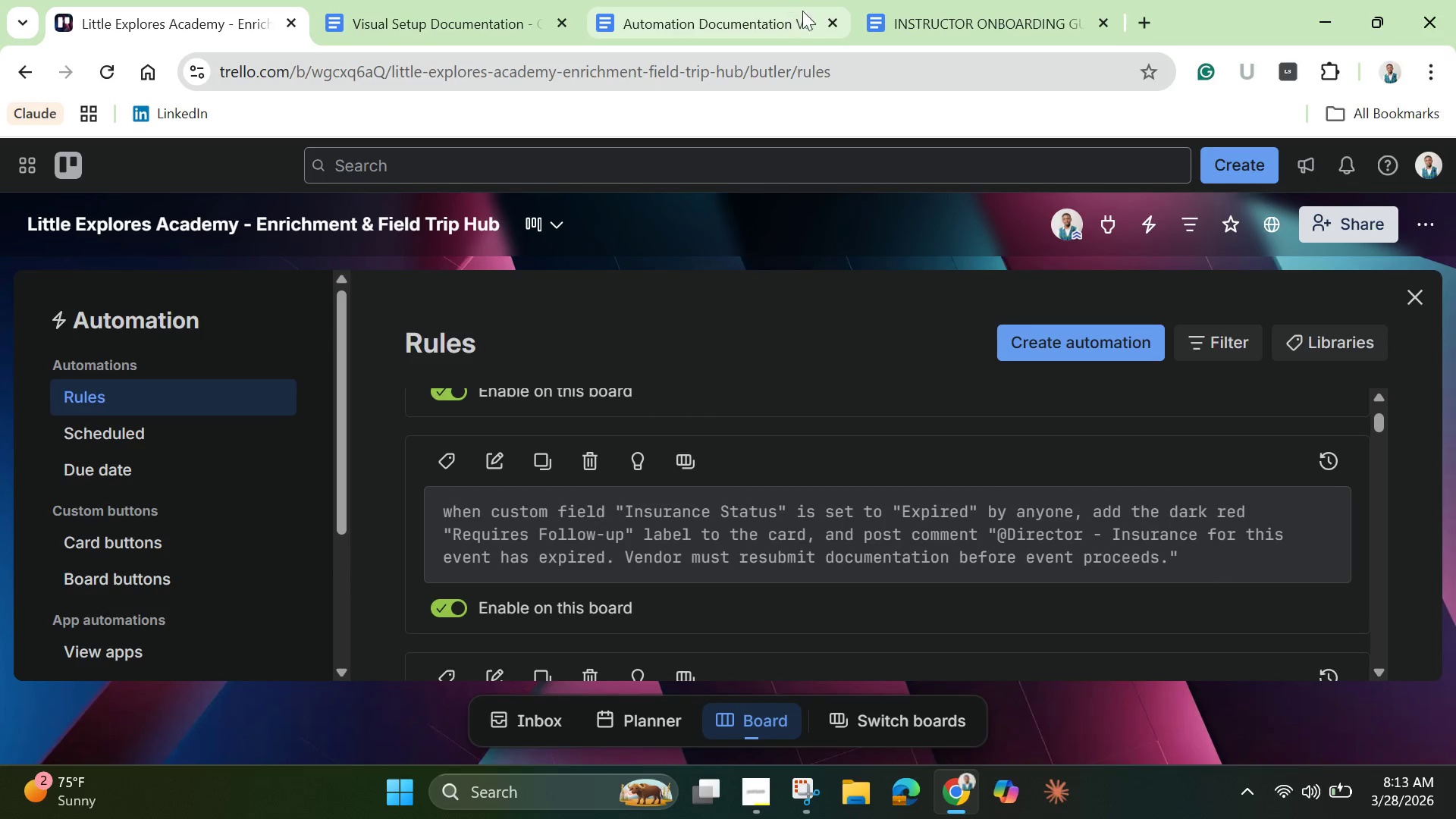 
left_click([1416, 297])
 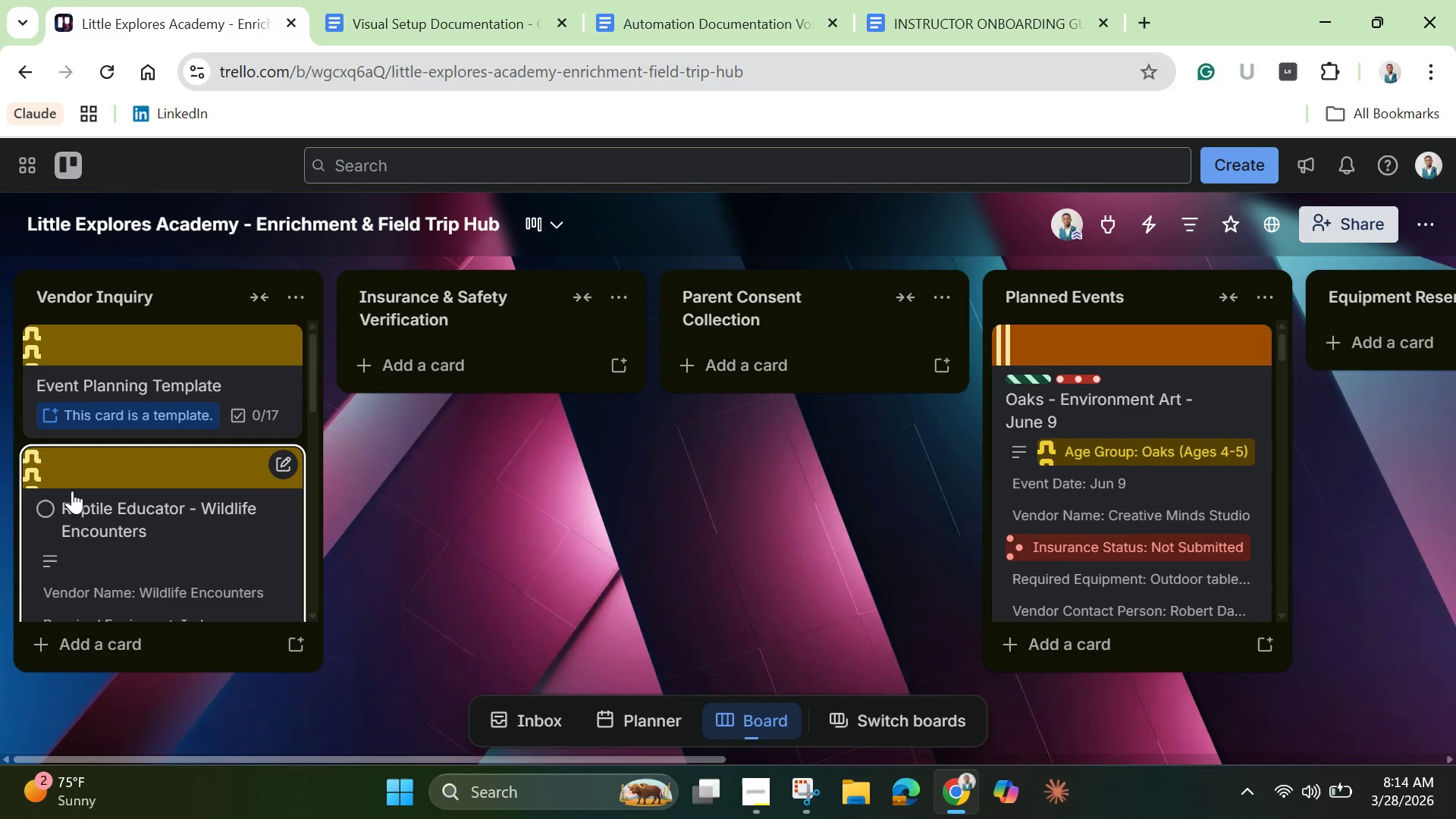 
scroll: coordinate [116, 522], scroll_direction: up, amount: 5.0
 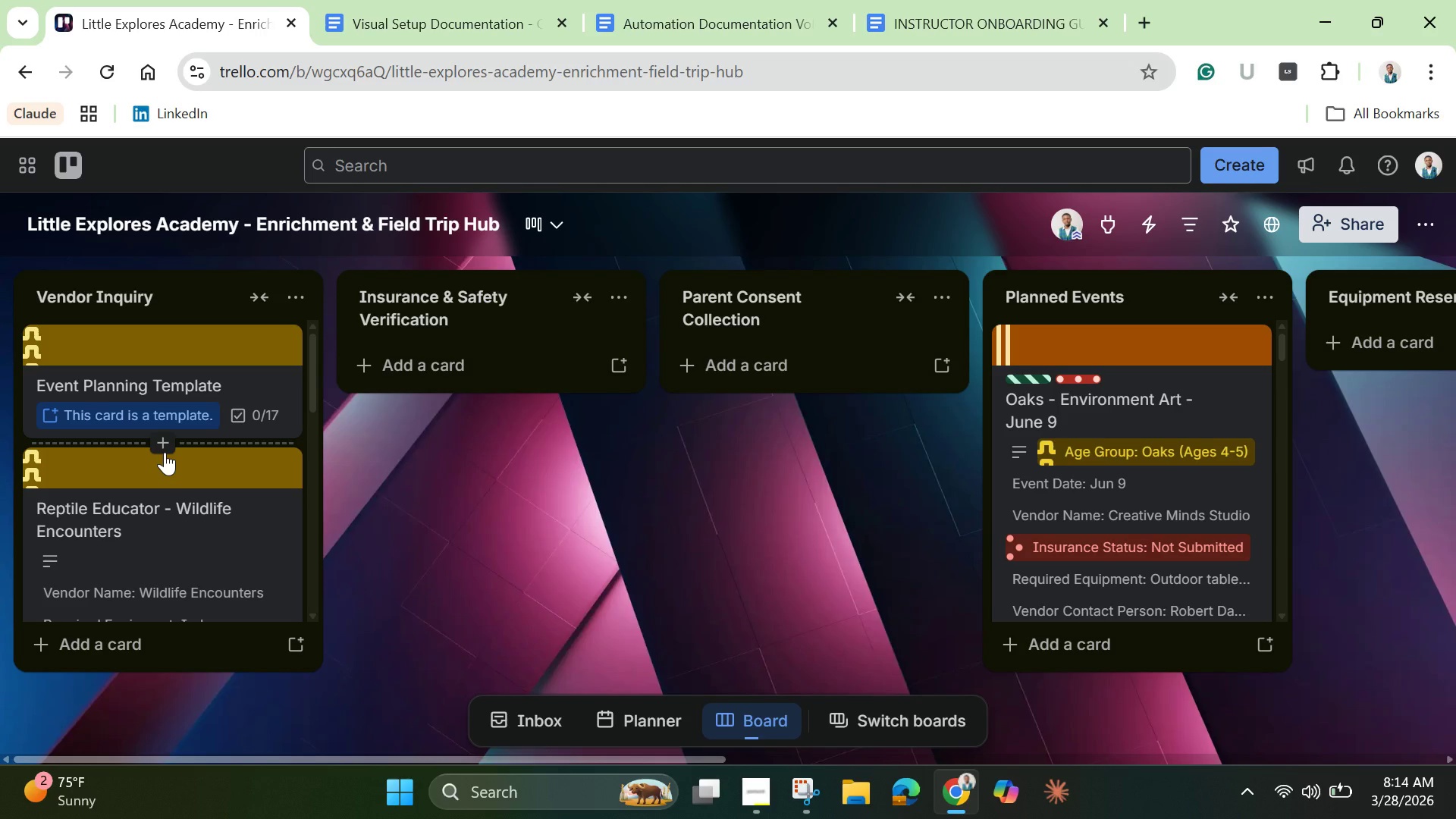 
wait(14.65)
 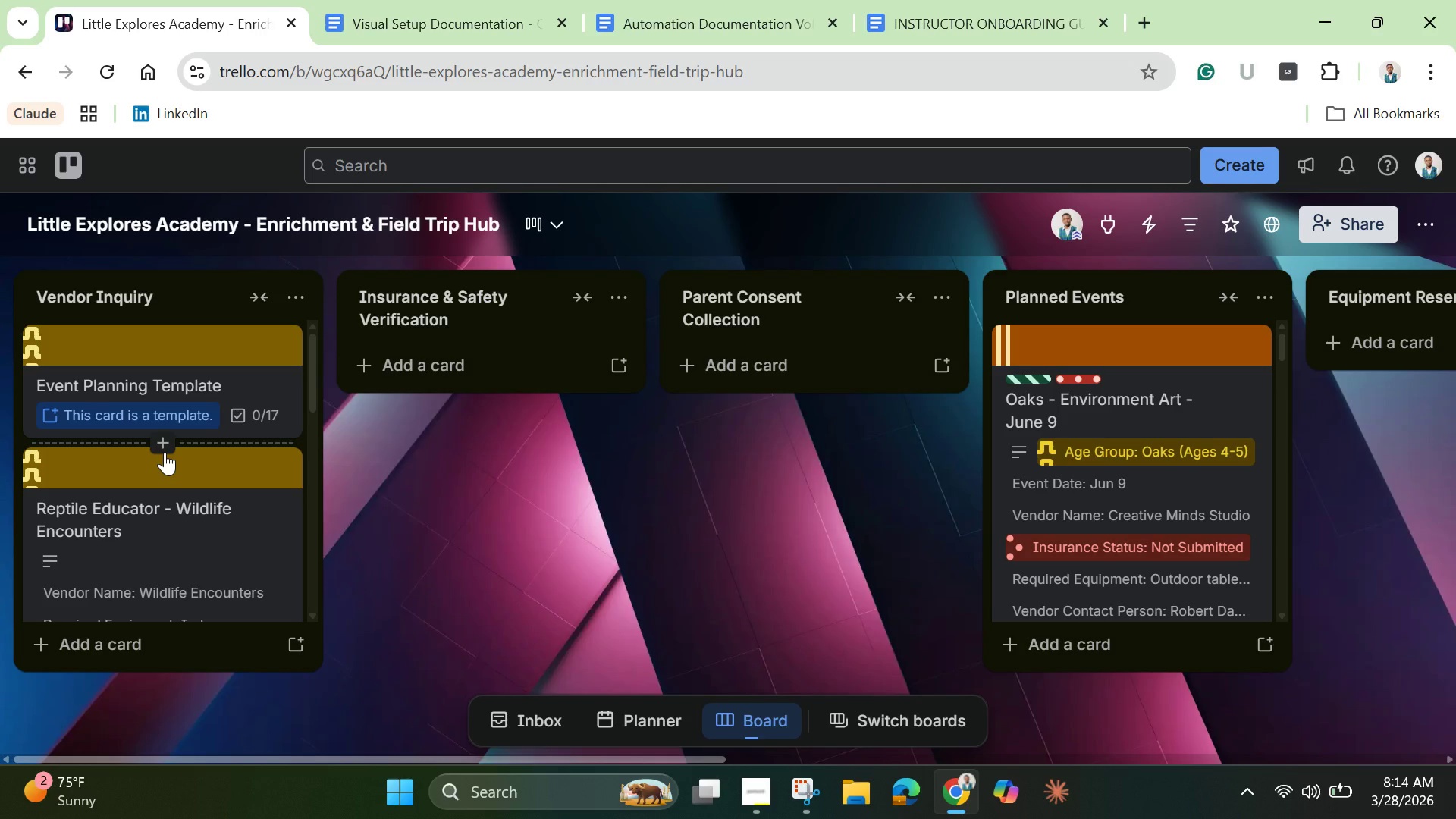 
scroll: coordinate [1163, 532], scroll_direction: down, amount: 2.0
 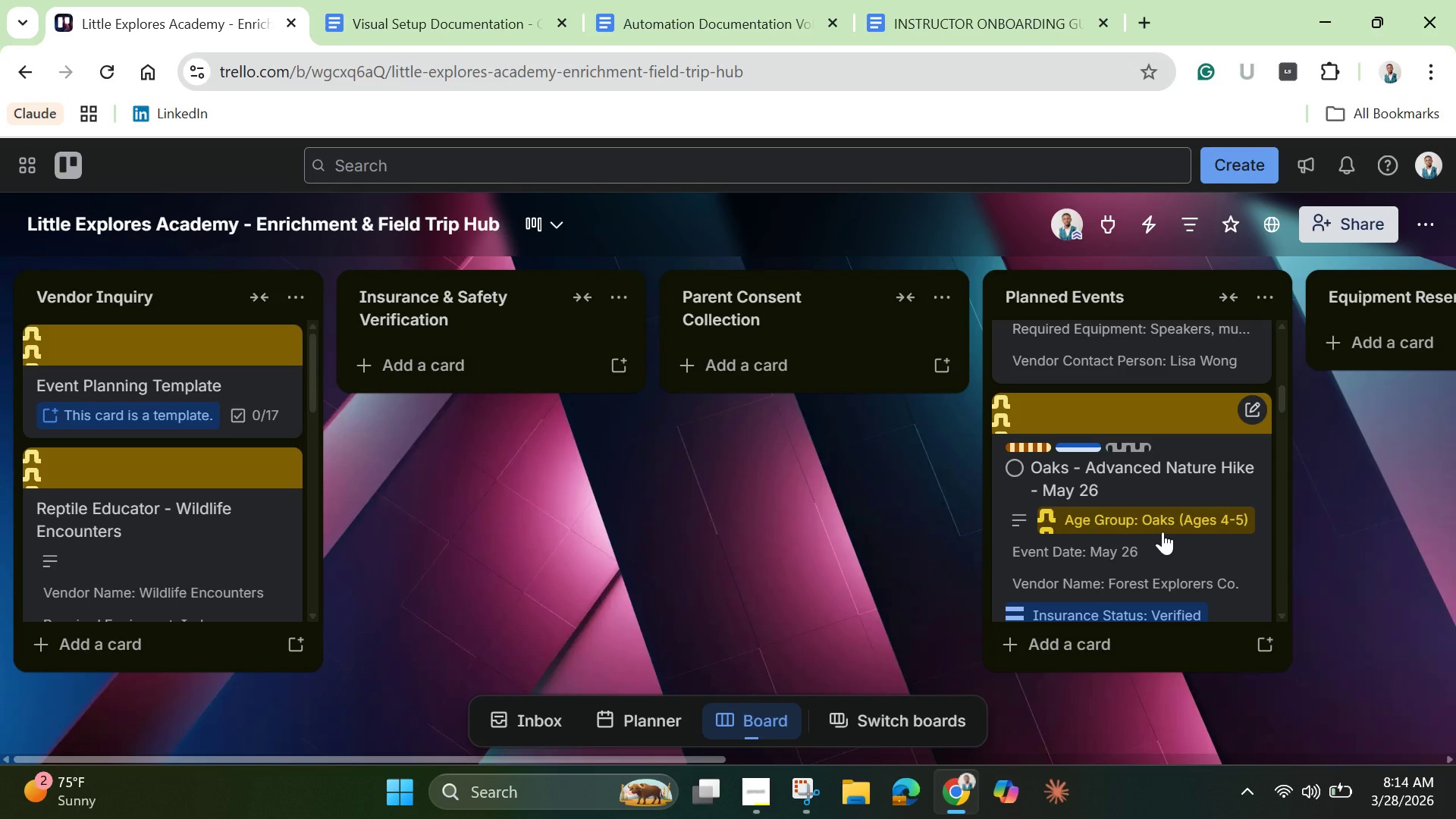 
scroll: coordinate [1163, 532], scroll_direction: up, amount: 10.0
 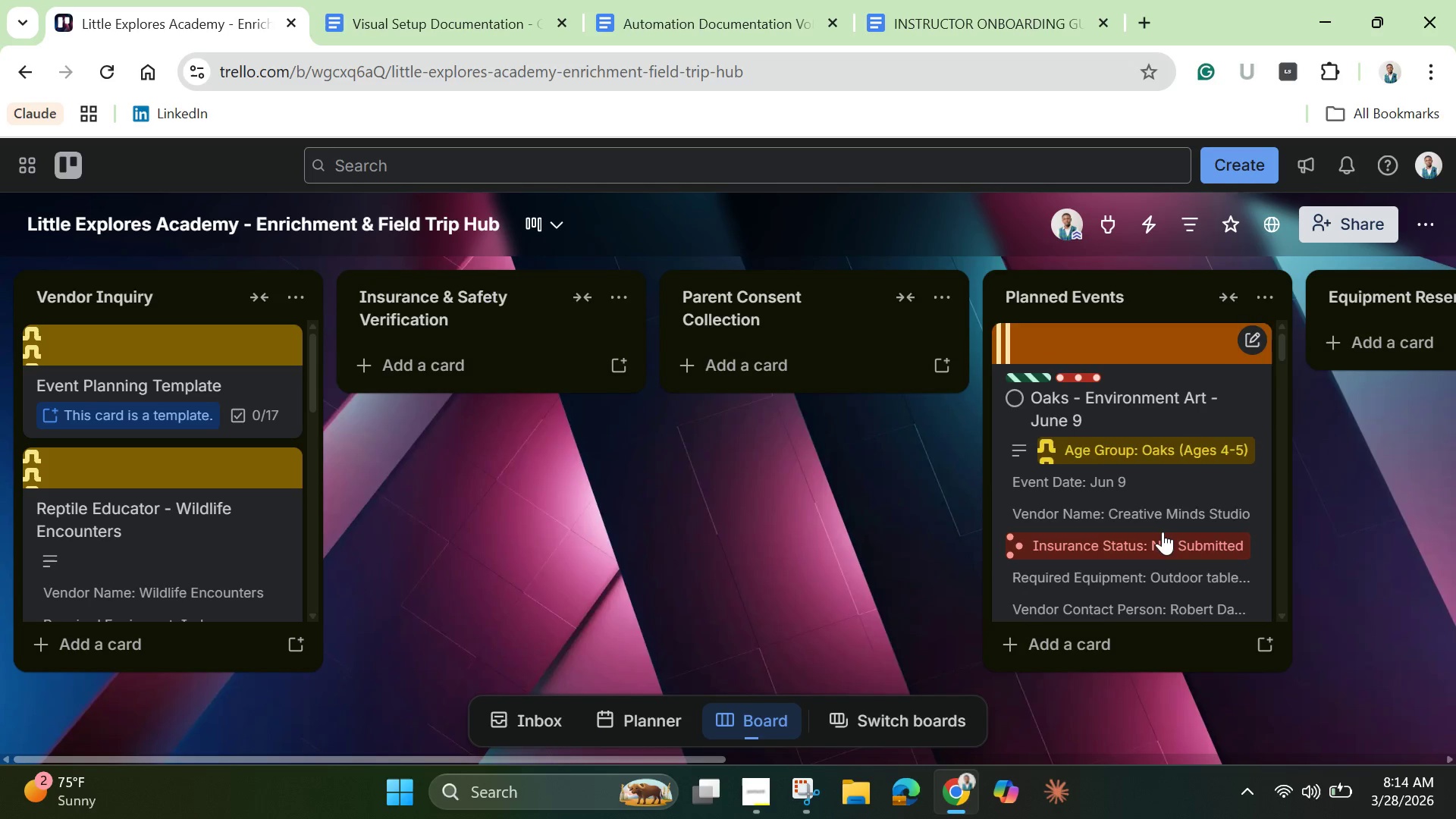 
scroll: coordinate [1163, 532], scroll_direction: down, amount: 8.0
 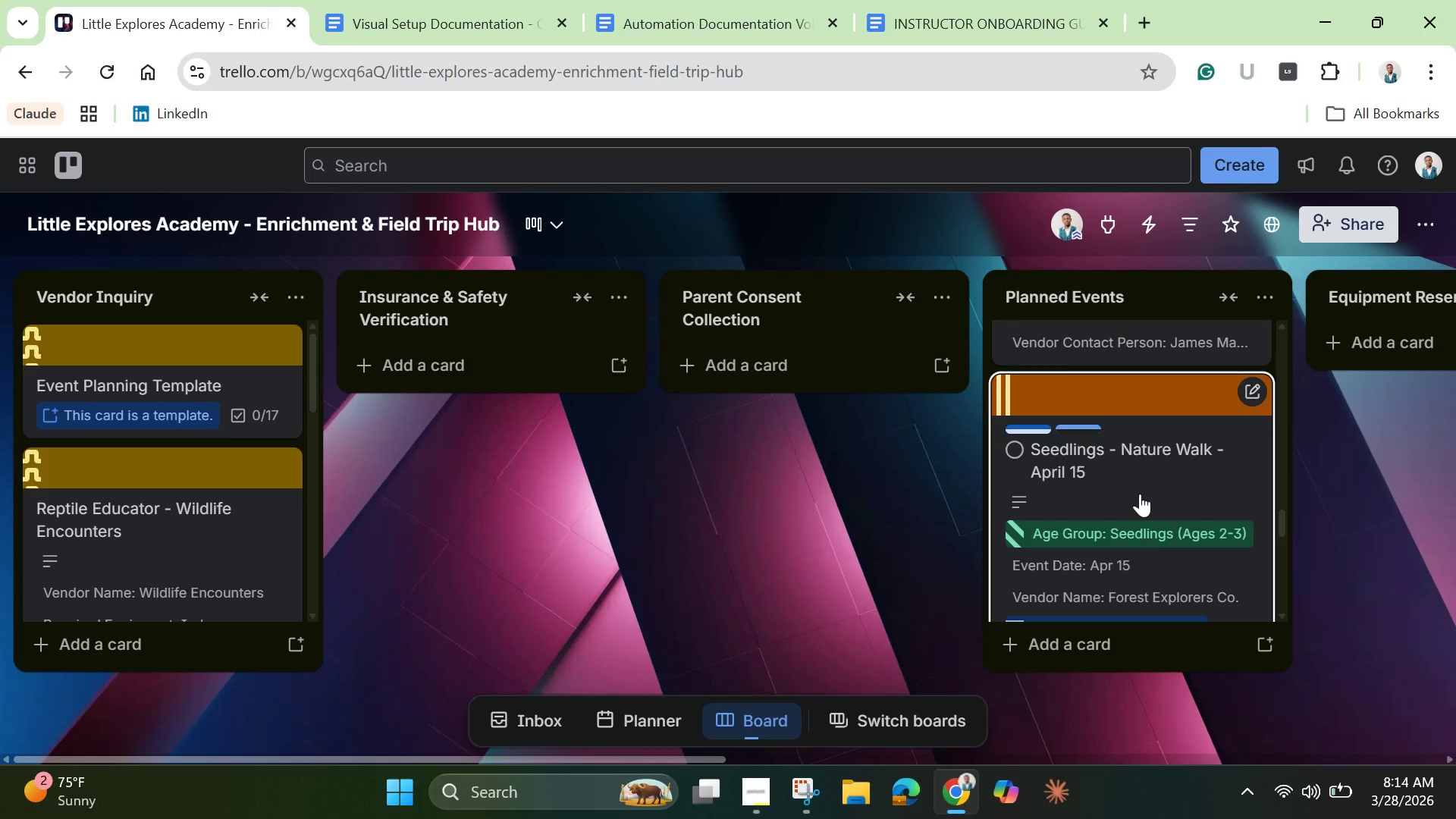 
left_click([1140, 494])
 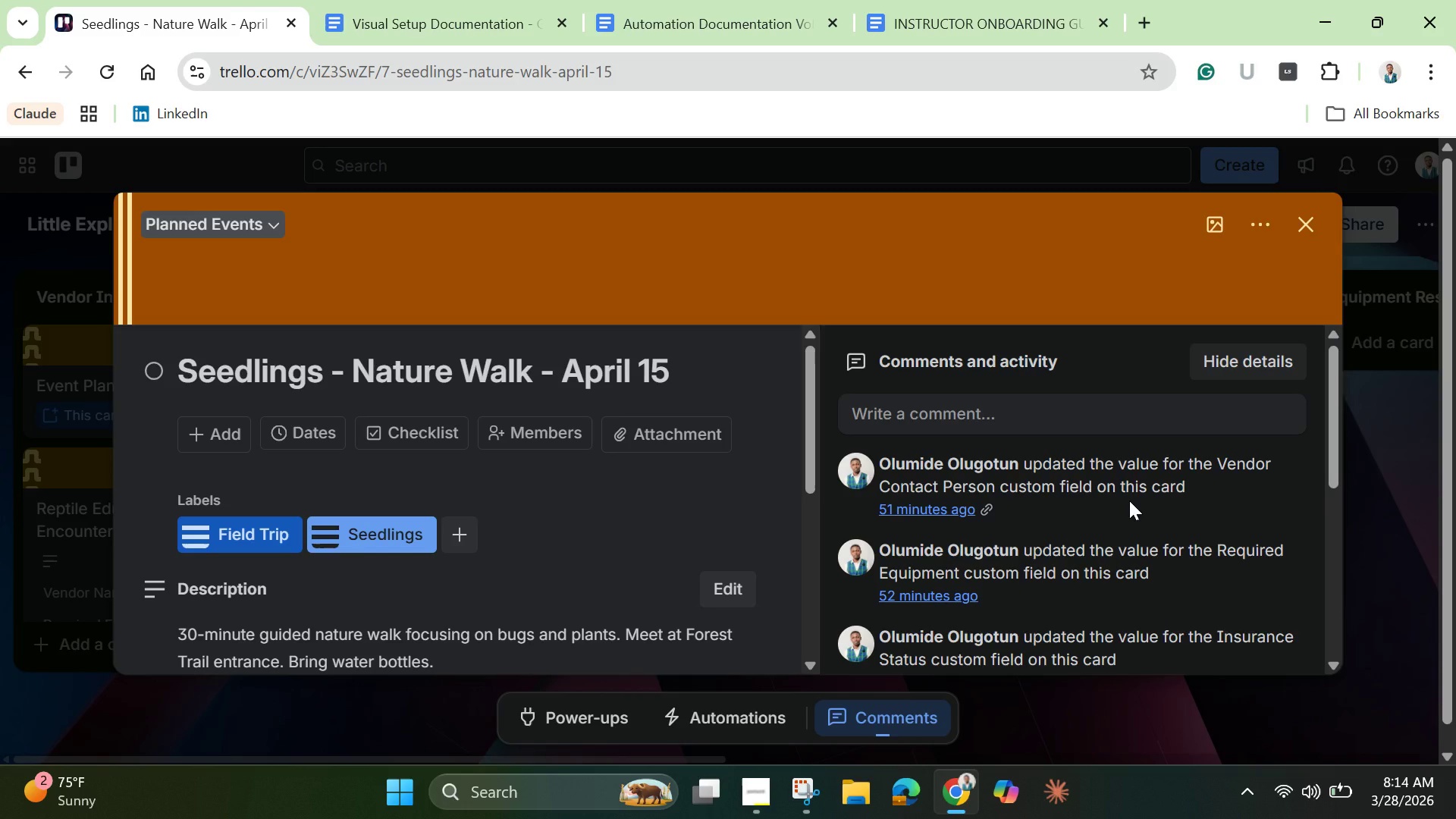 
wait(5.41)
 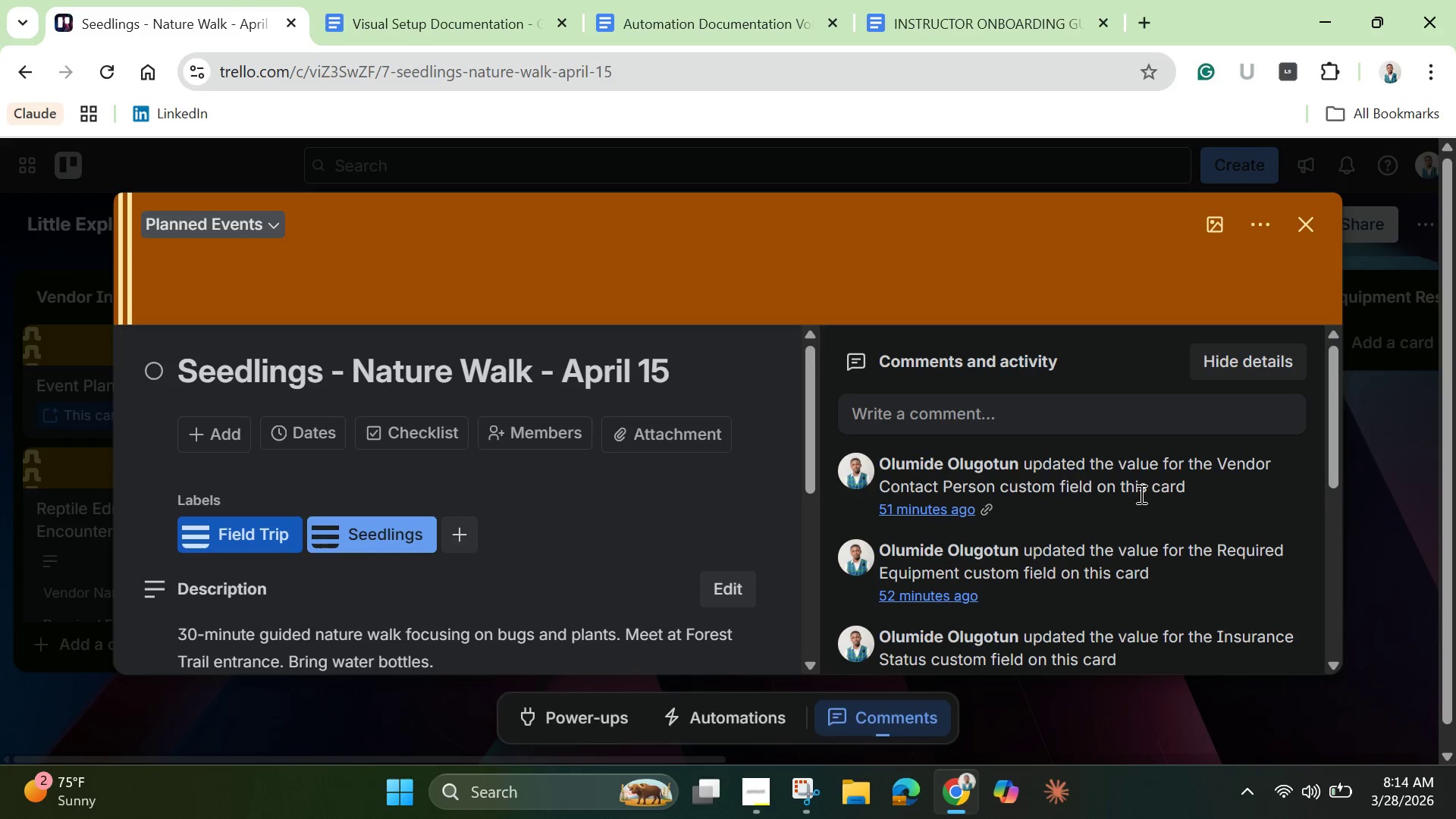 
scroll: coordinate [592, 565], scroll_direction: down, amount: 2.0
 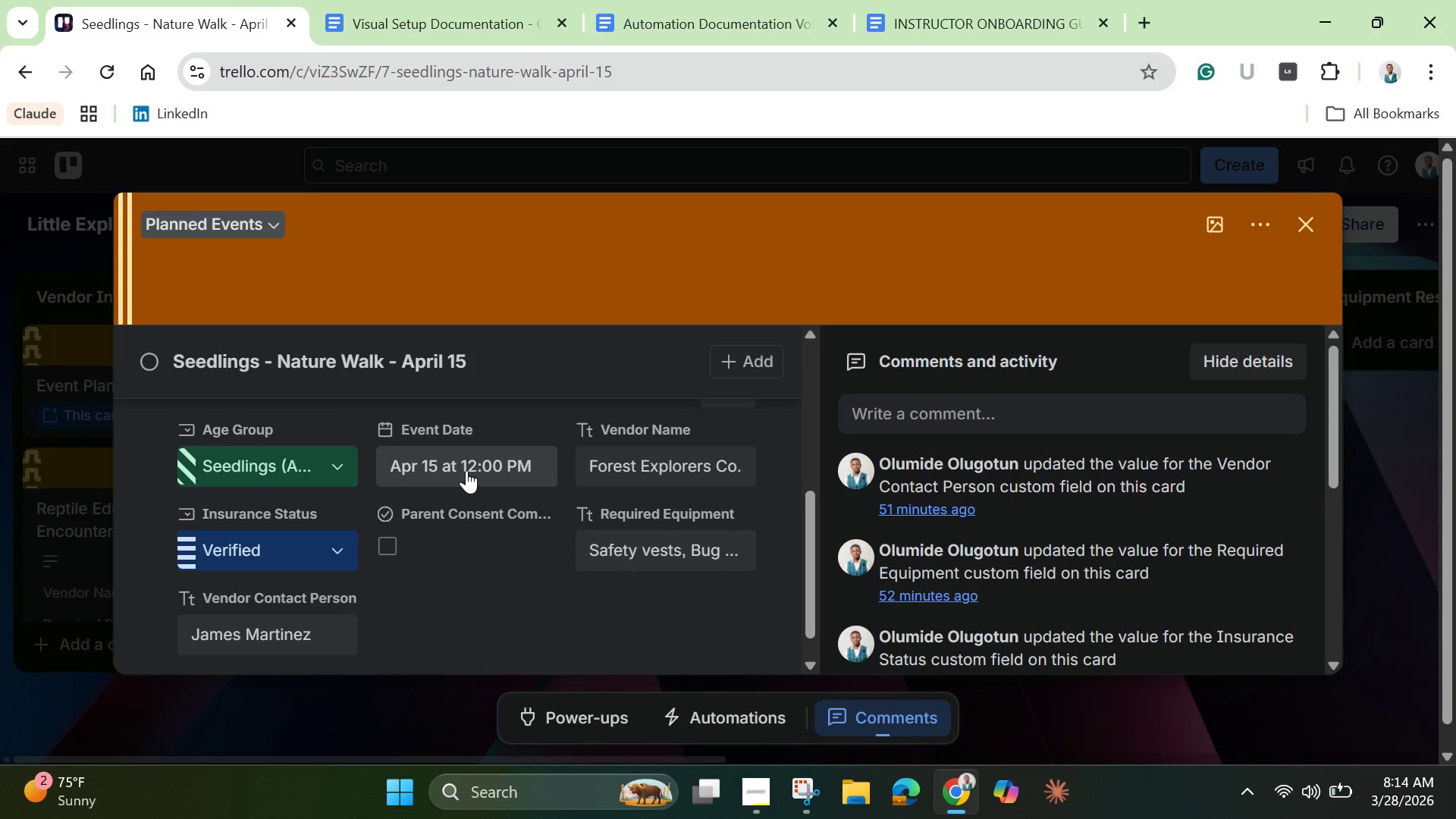 
left_click([466, 465])
 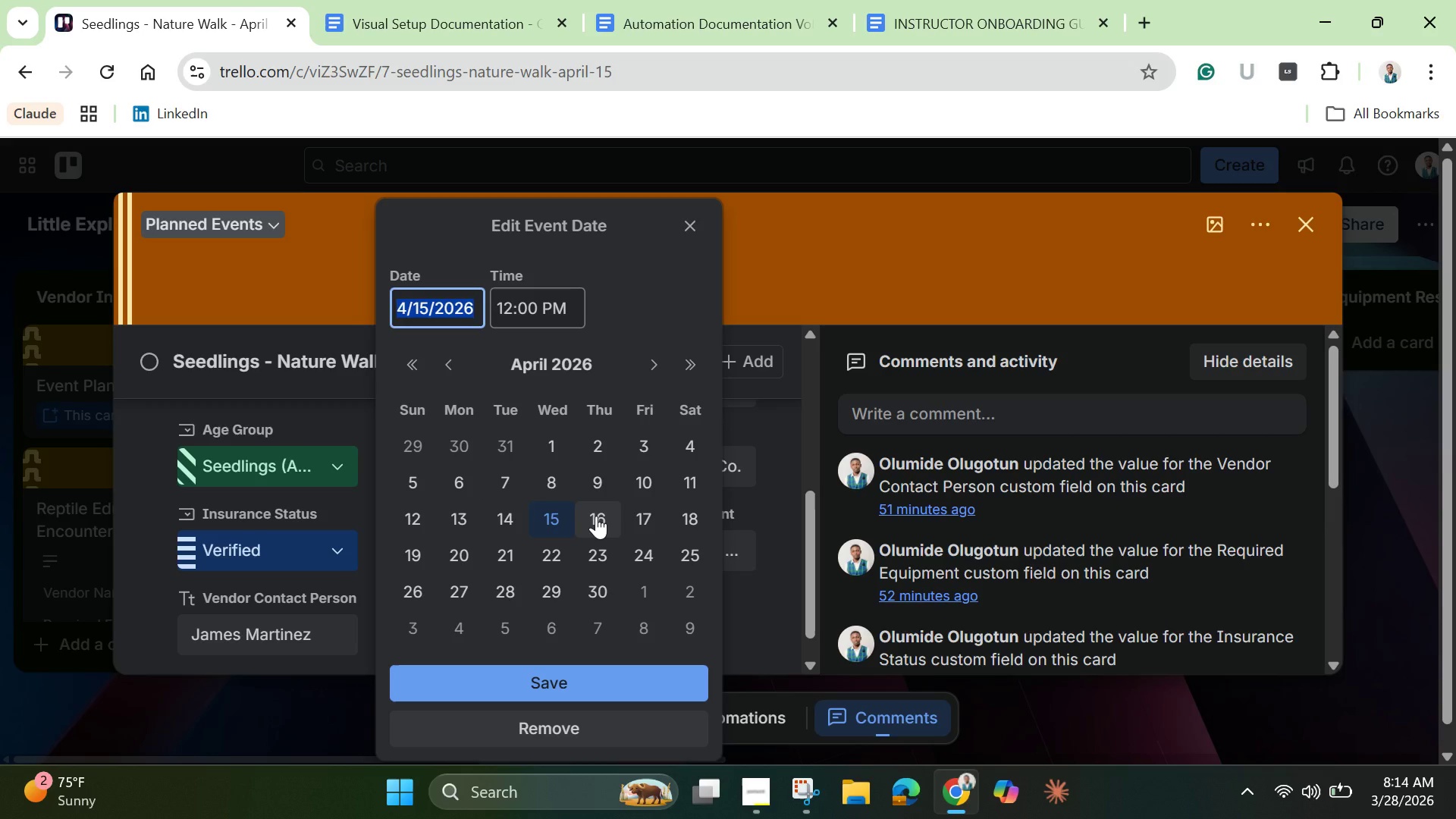 
left_click([596, 516])
 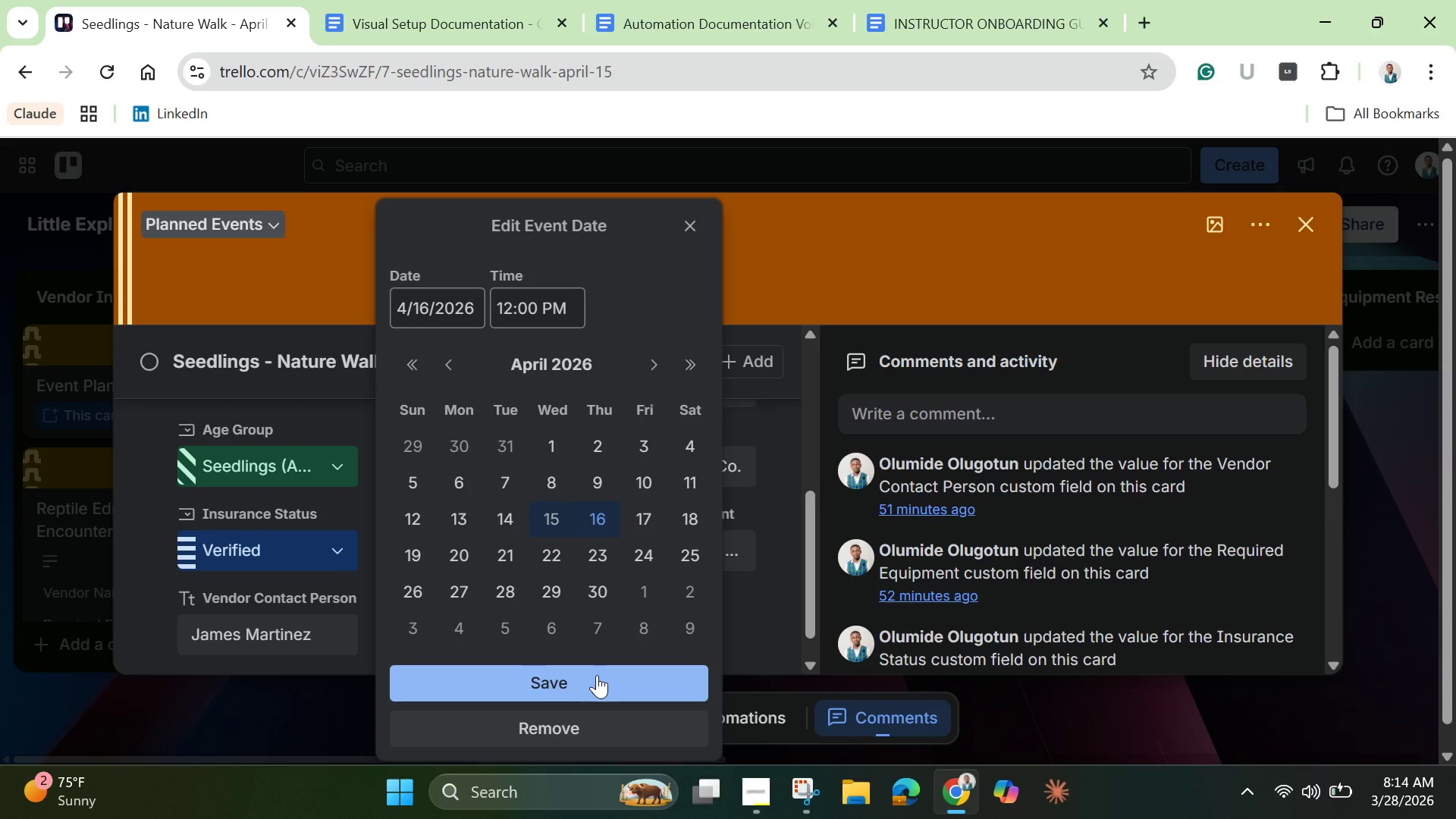 
left_click([597, 675])
 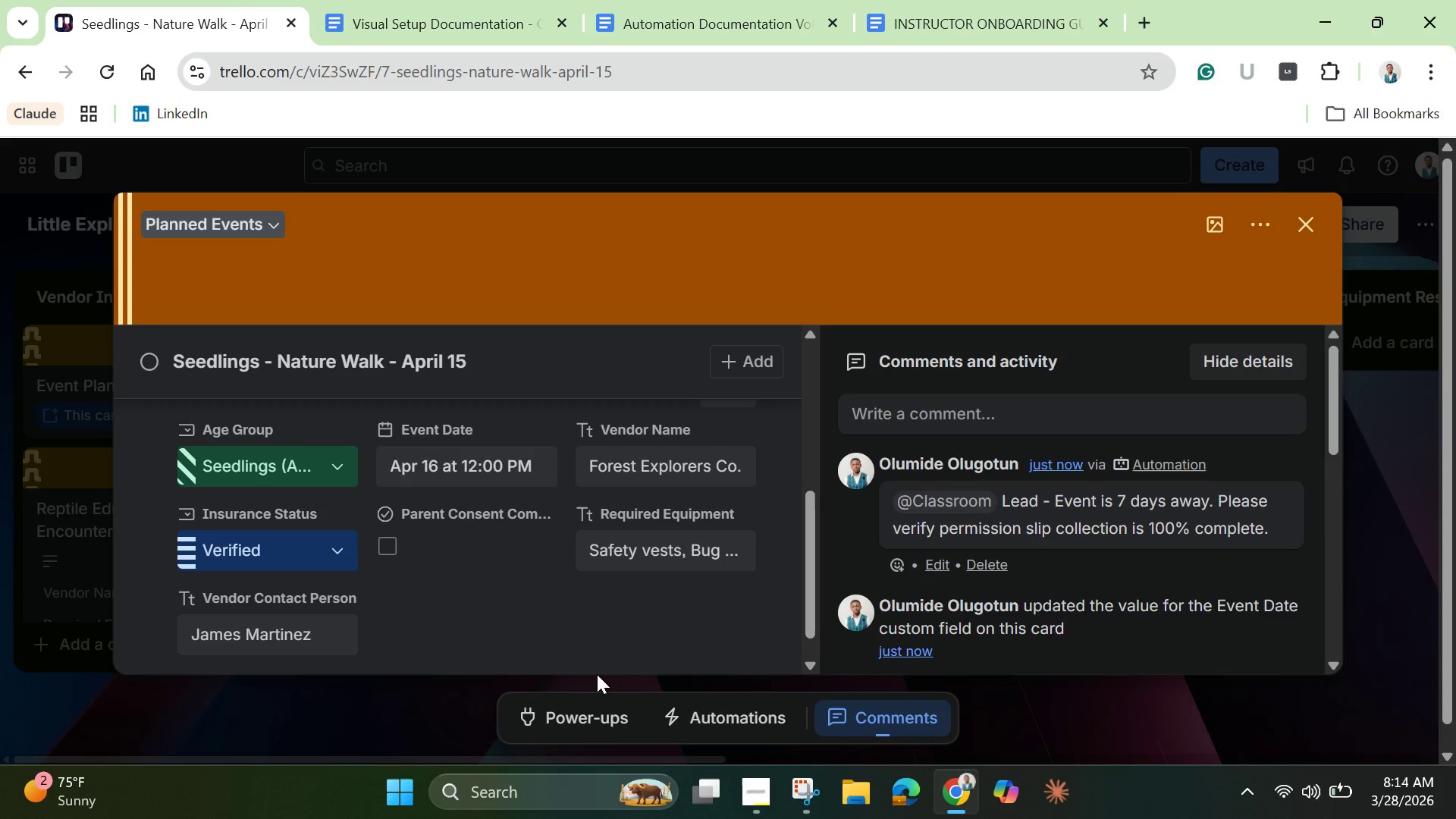 
wait(16.06)
 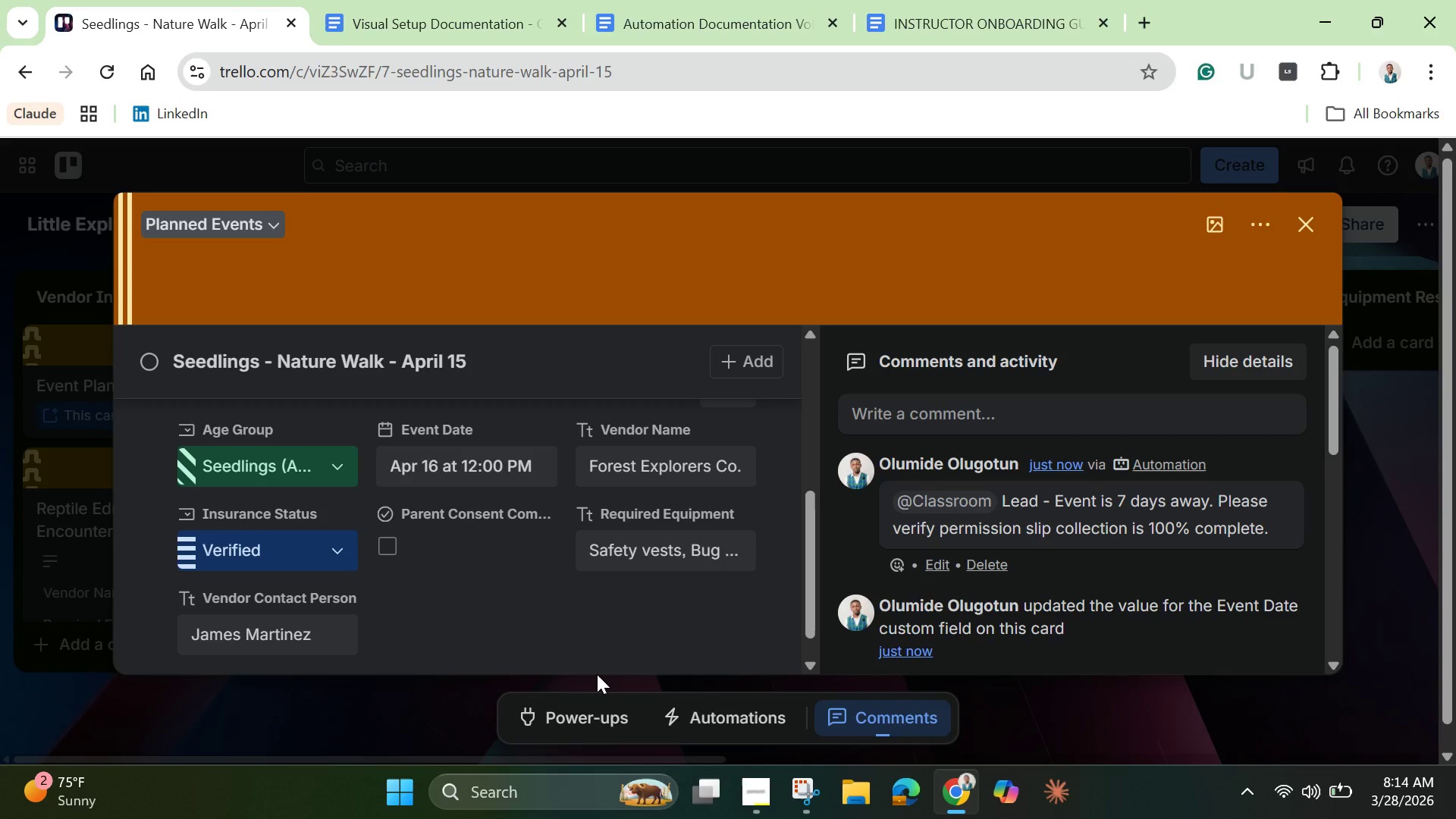 
left_click([805, 787])
 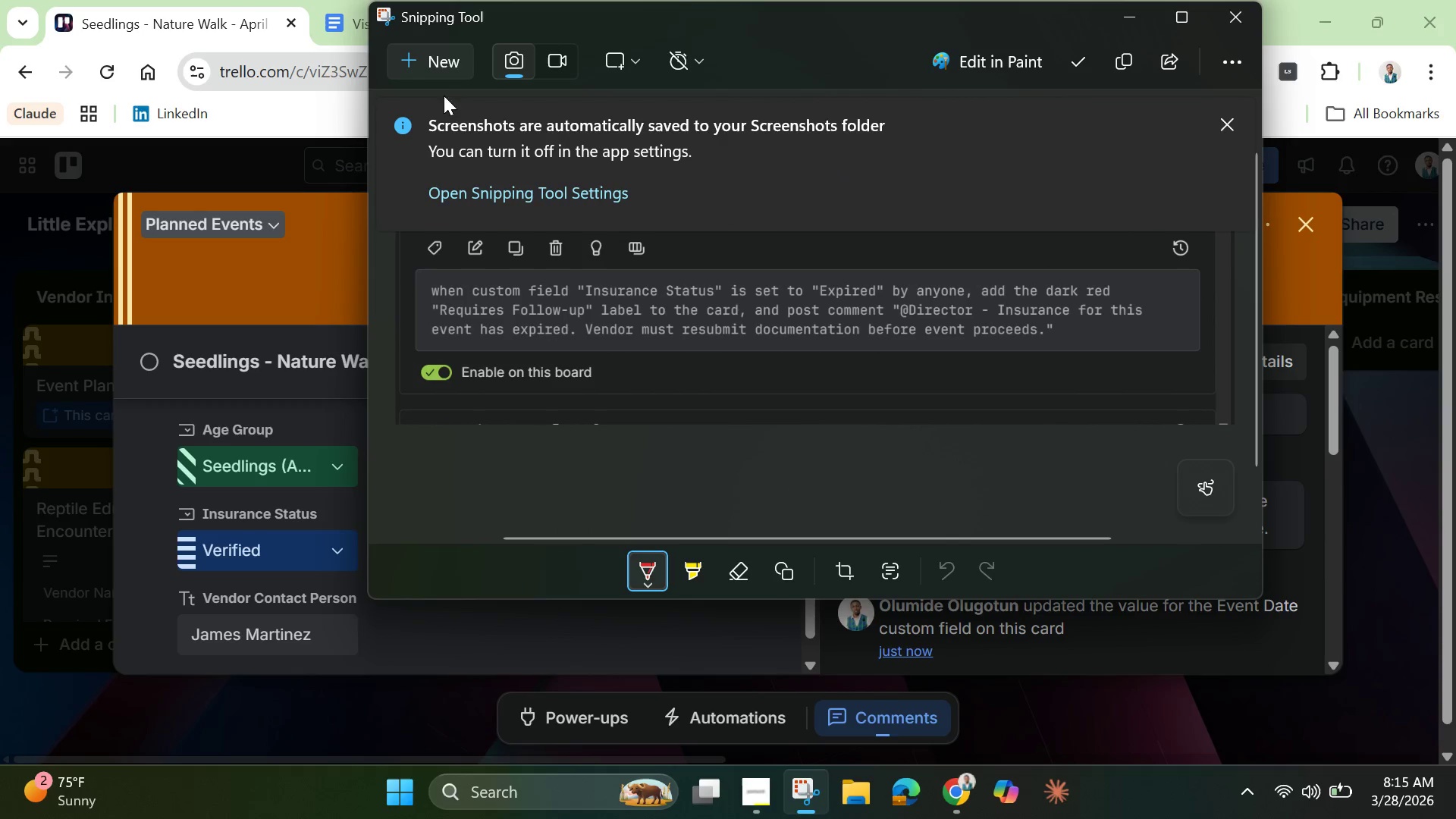 
left_click([436, 53])
 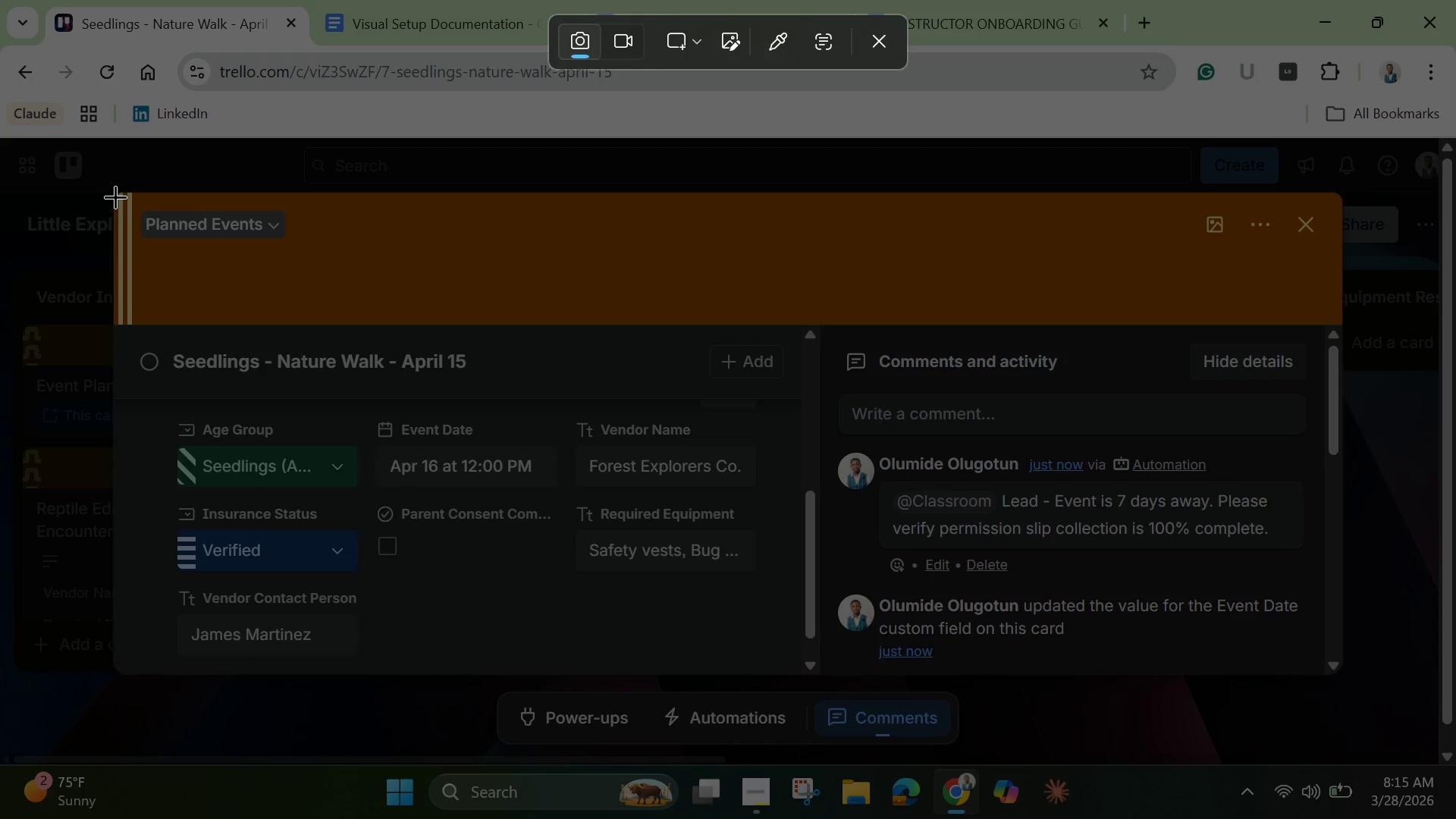 
left_click_drag(start_coordinate=[119, 192], to_coordinate=[1349, 646])
 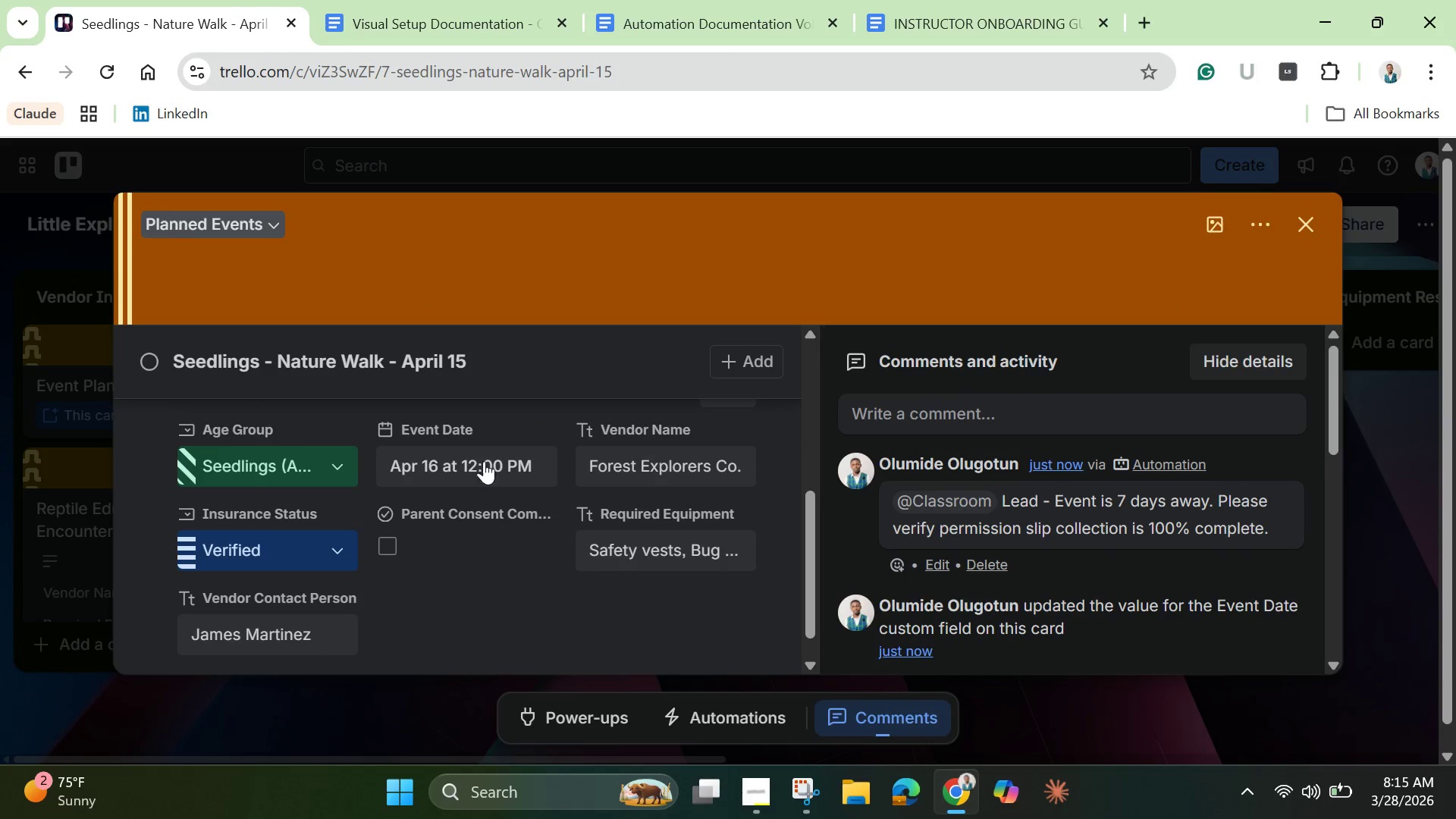 
wait(5.27)
 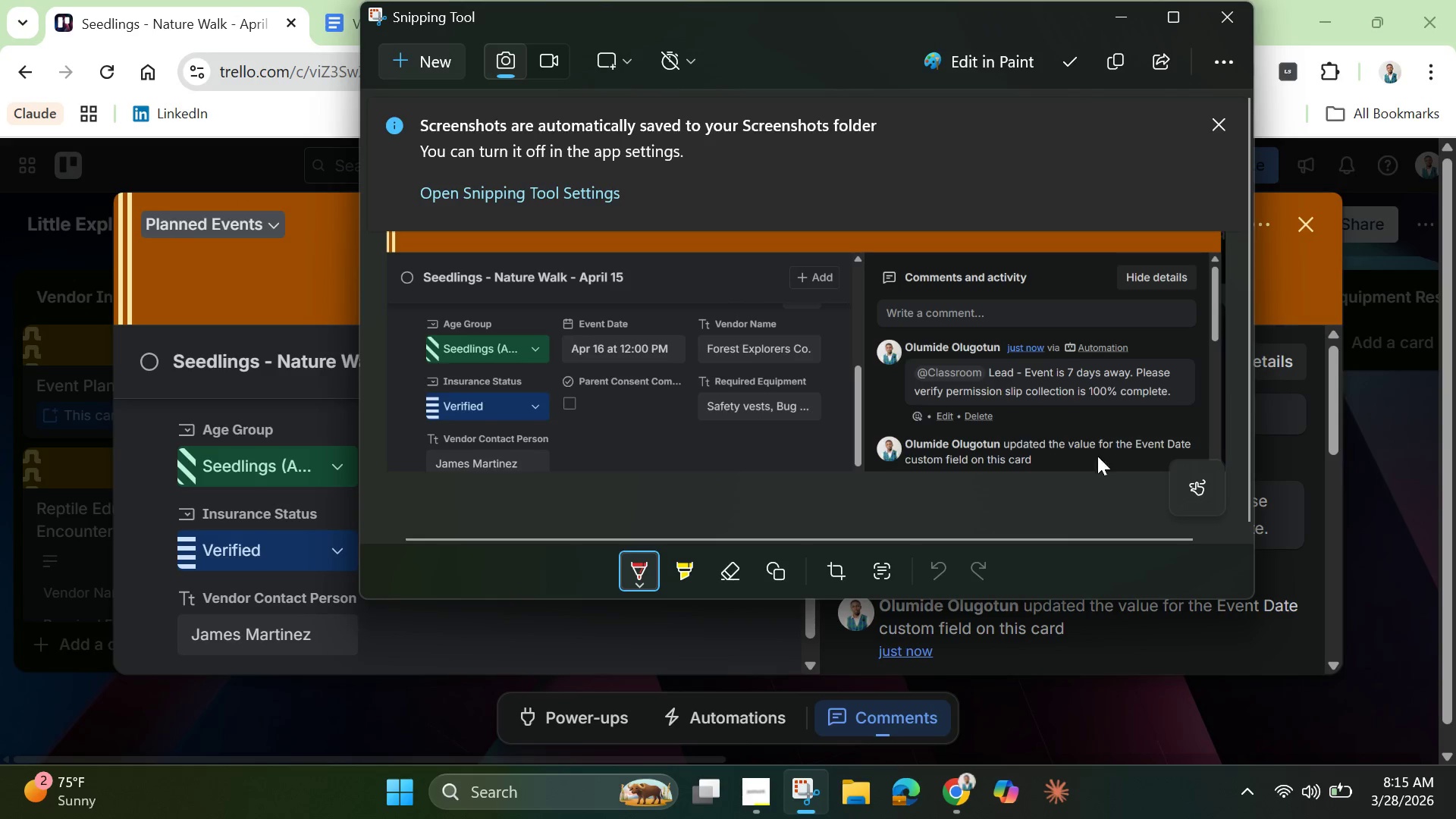 
left_click([486, 460])
 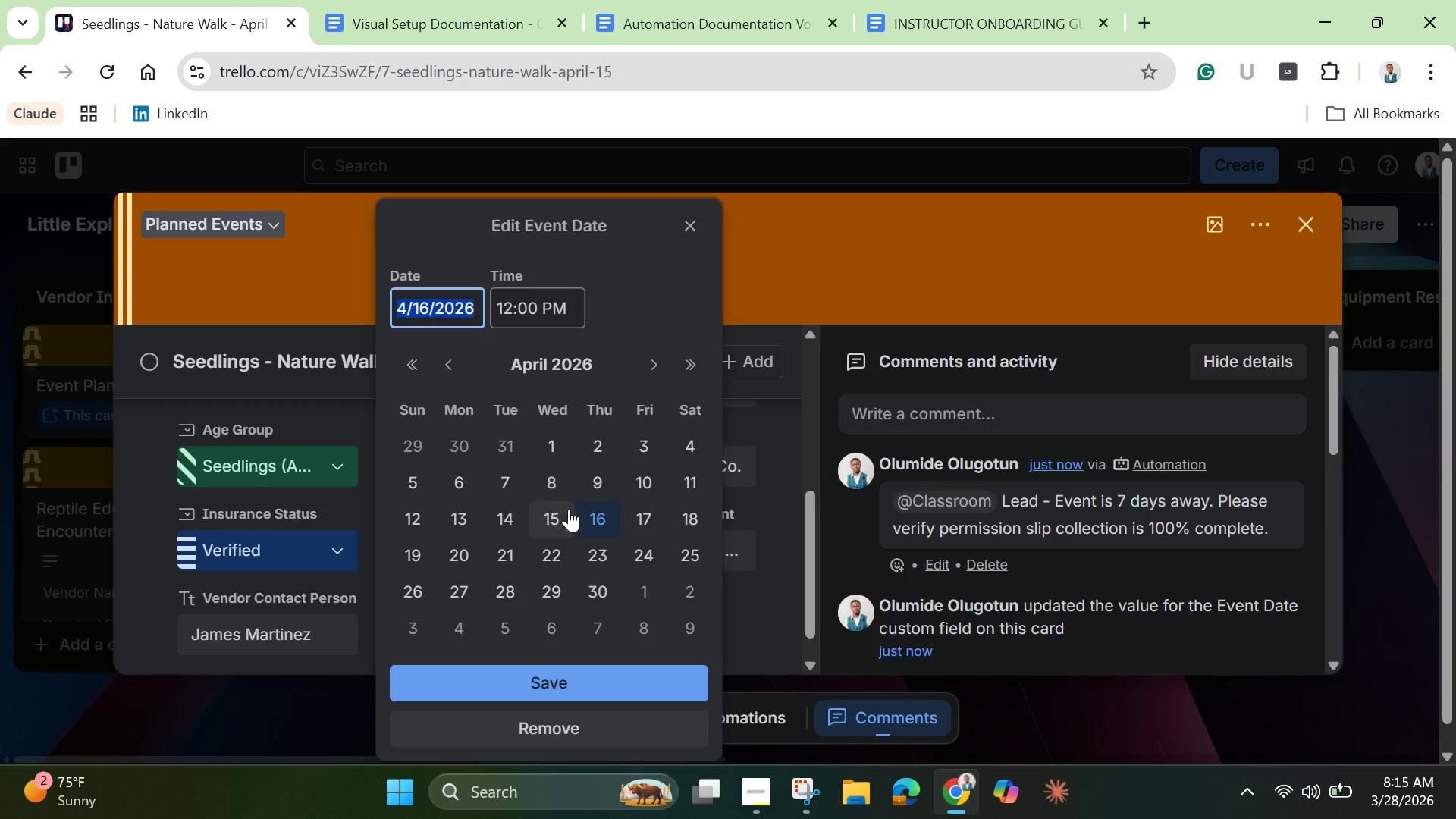 
left_click([560, 520])
 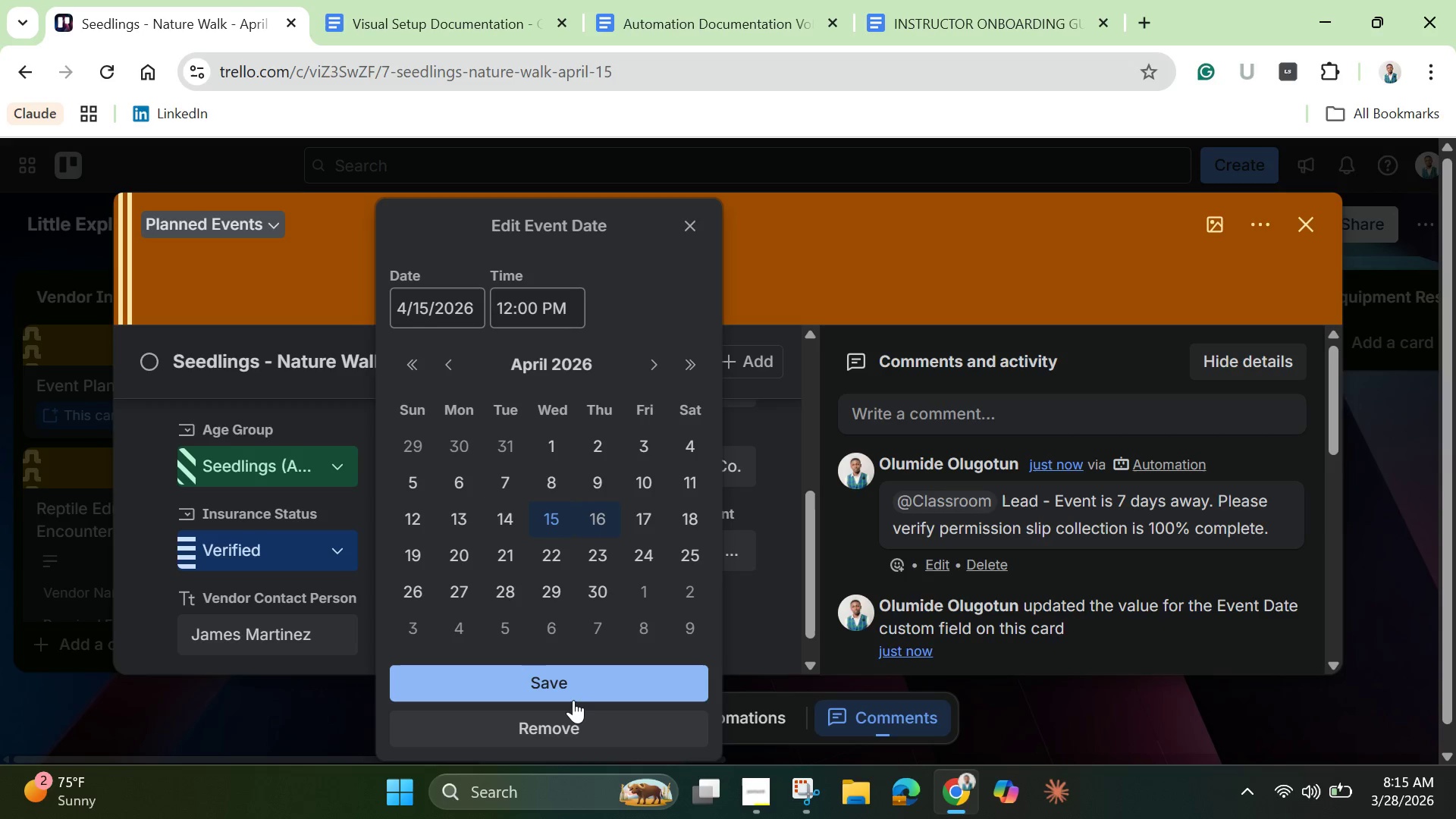 
left_click([573, 700])
 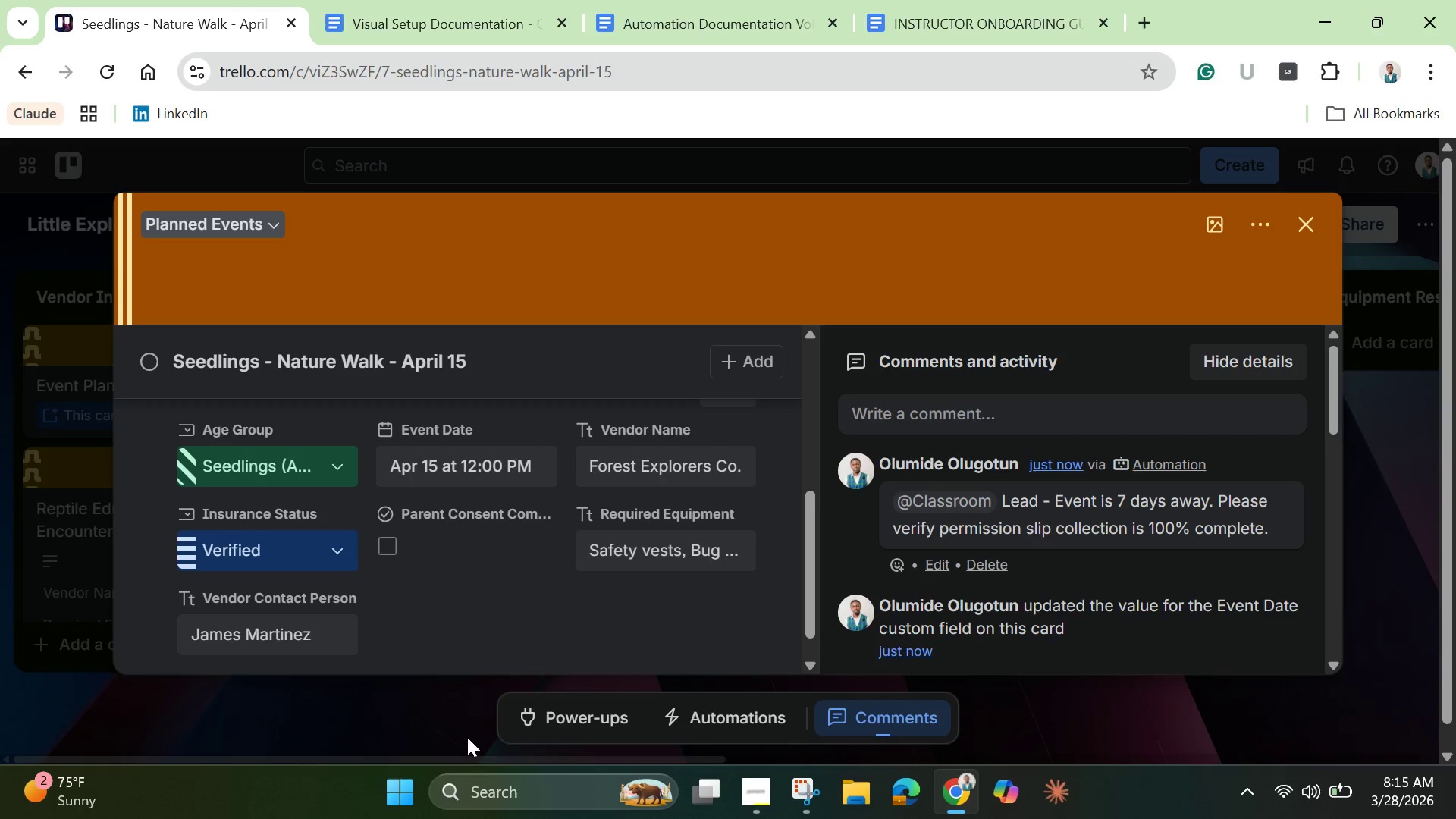 
wait(5.75)
 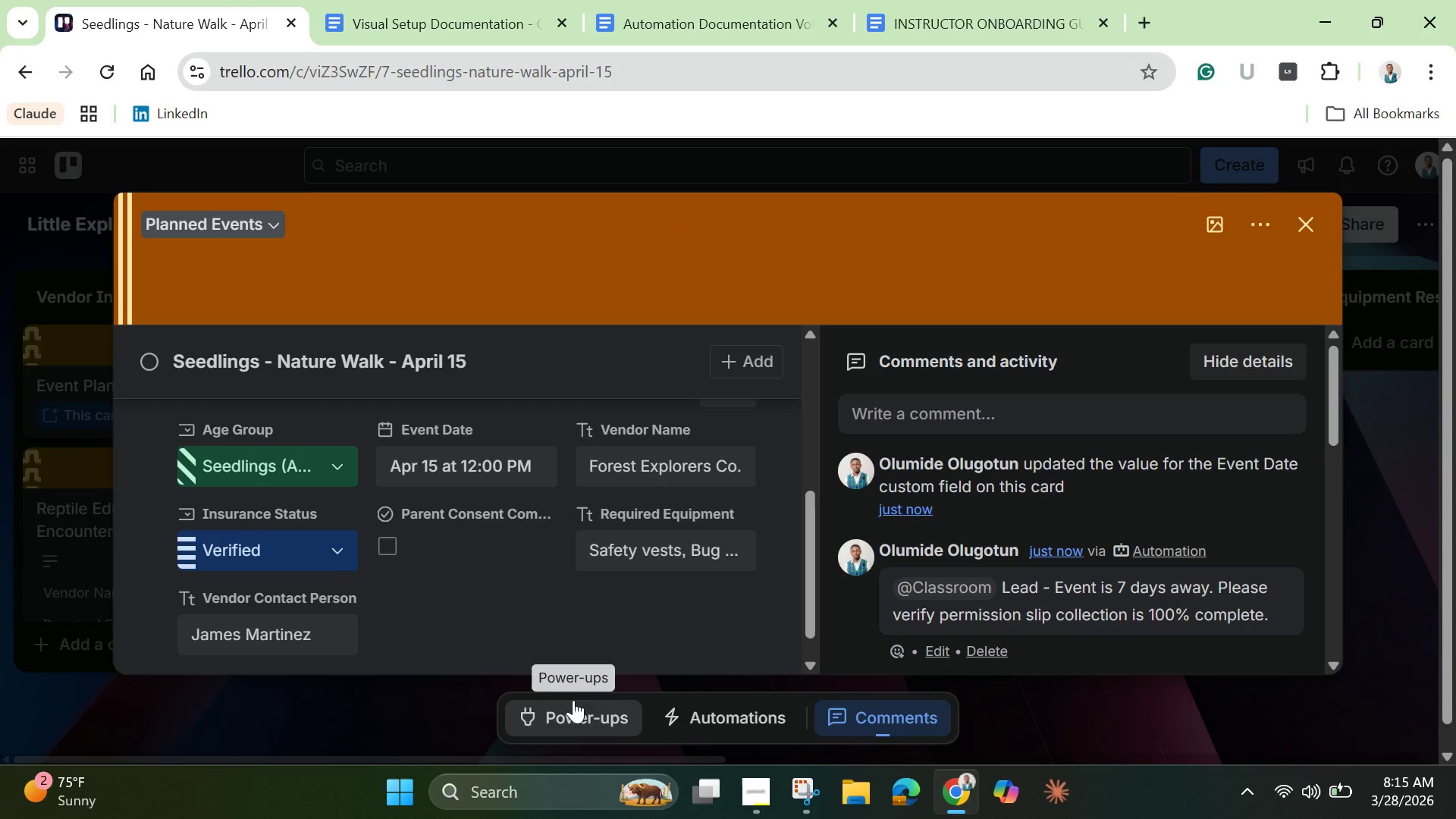 
left_click([804, 797])
 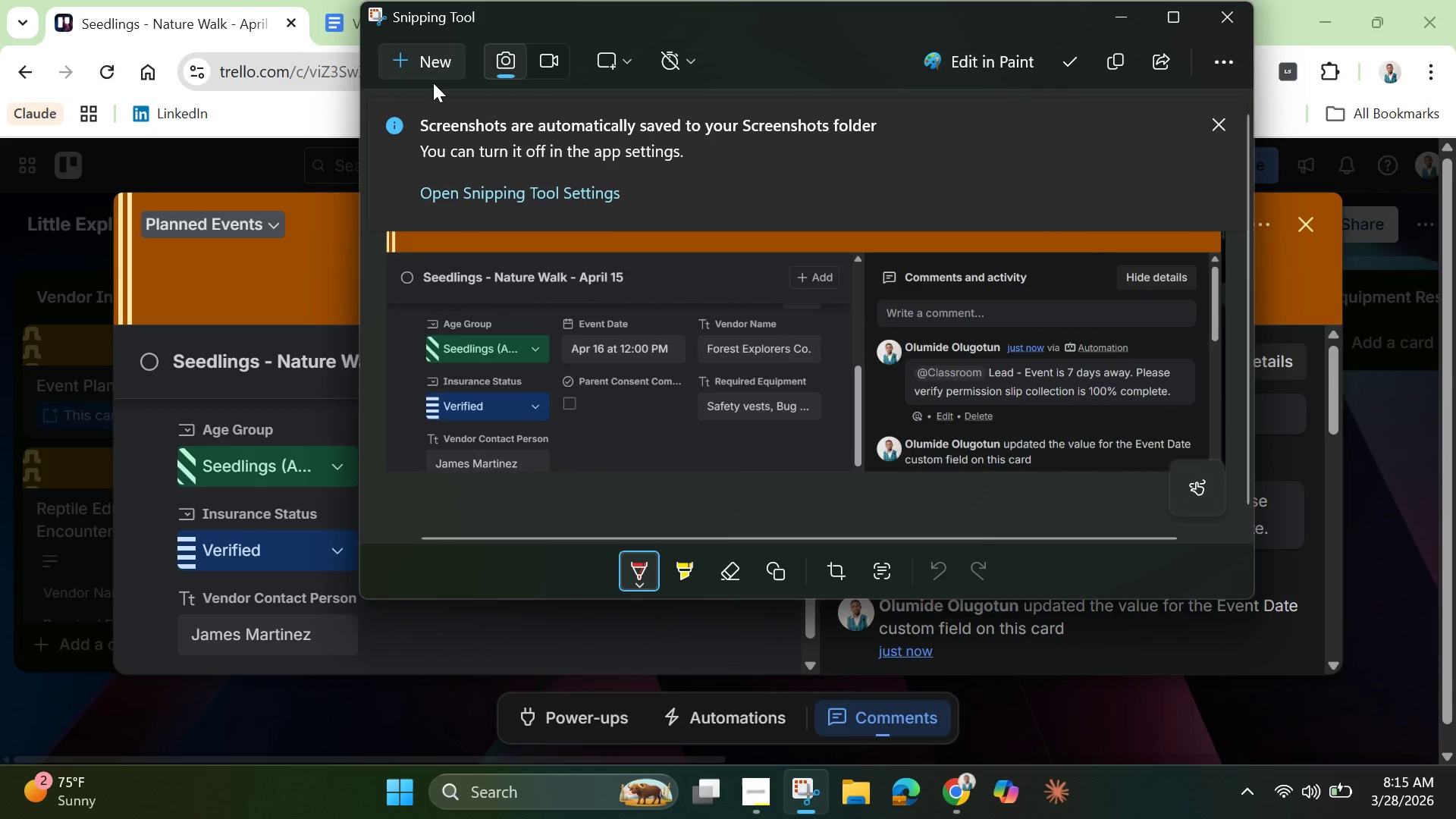 
left_click([435, 61])
 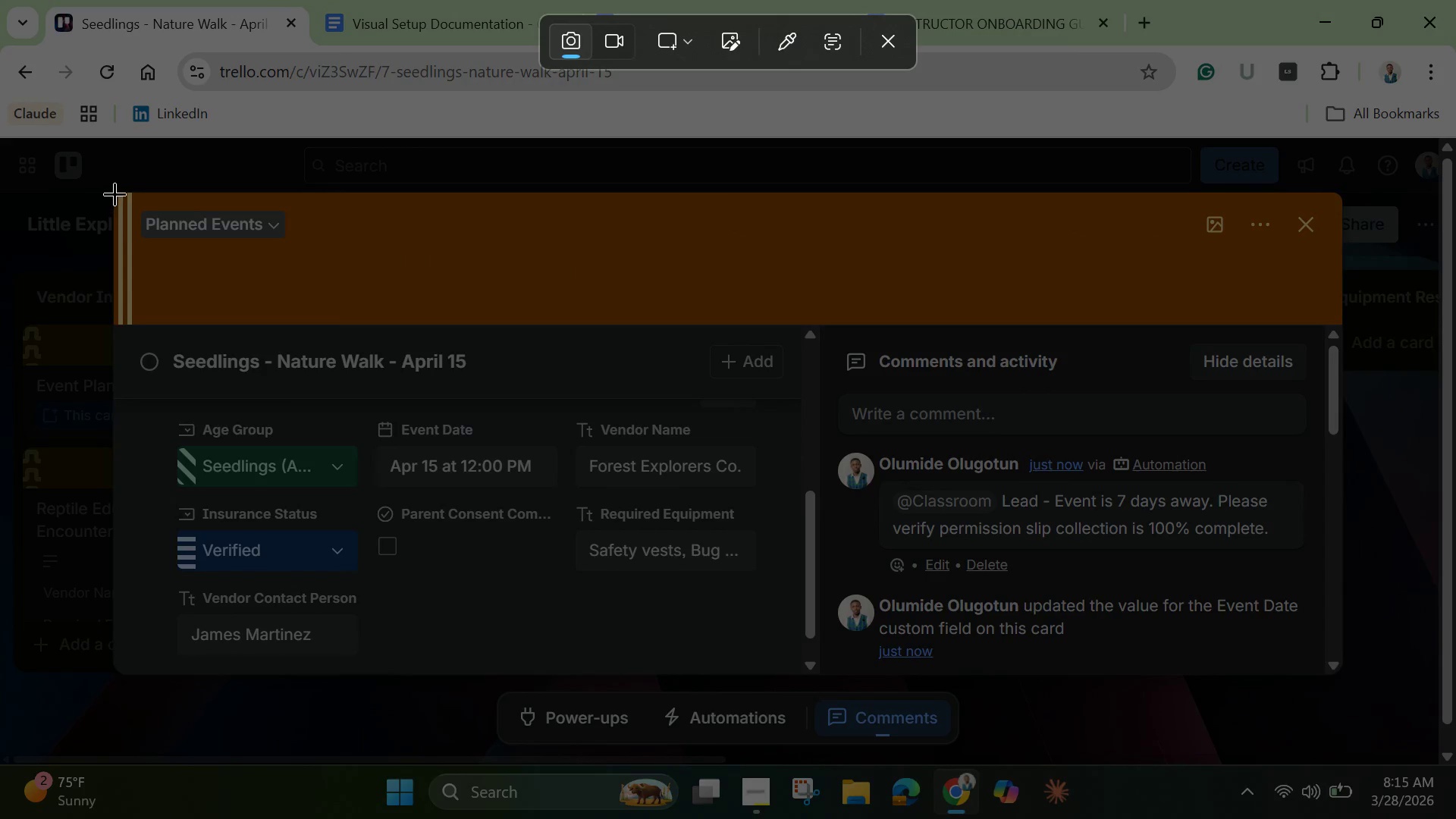 
left_click_drag(start_coordinate=[115, 193], to_coordinate=[1348, 668])
 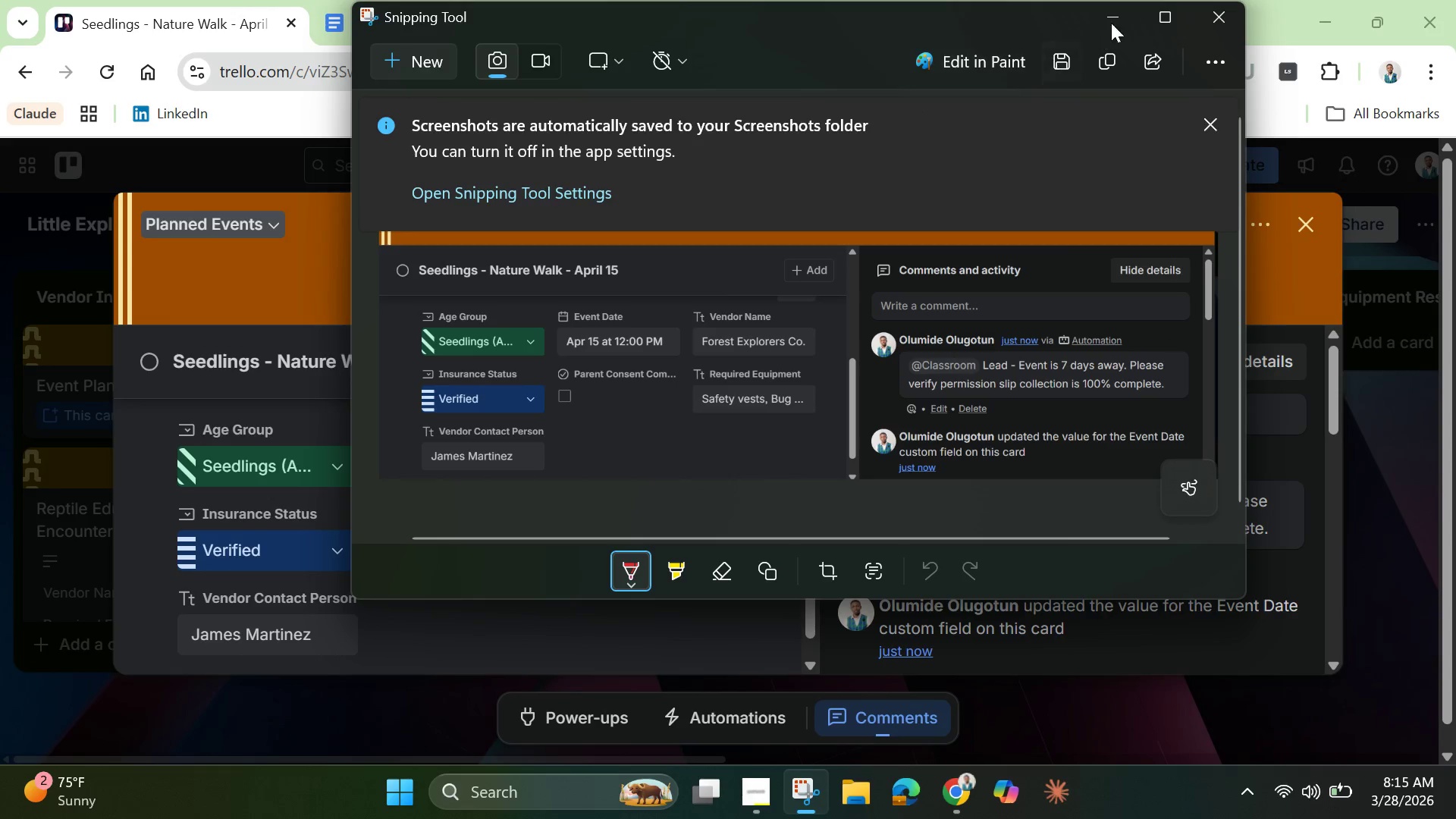 
wait(5.14)
 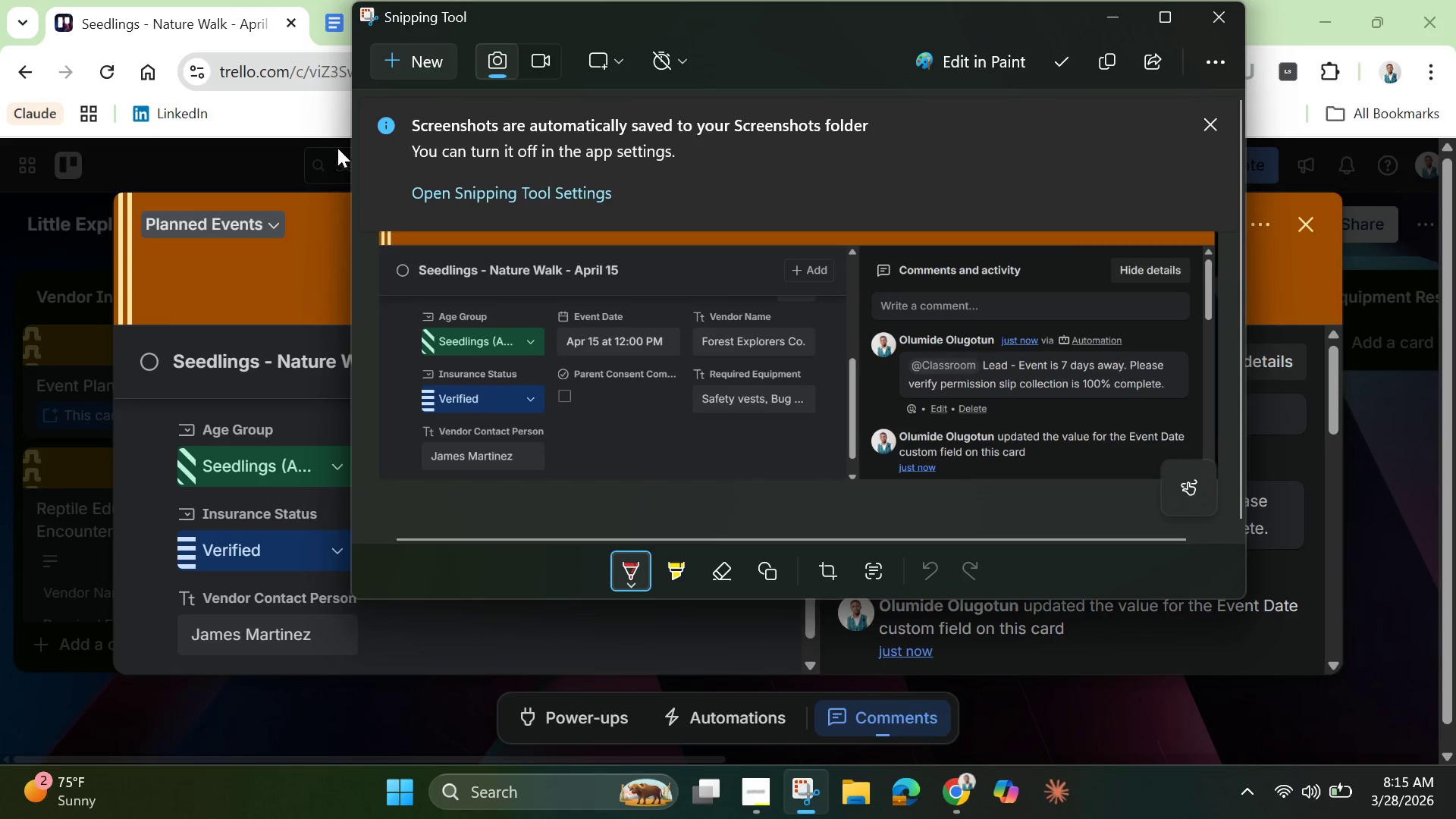 
left_click([1116, 15])
 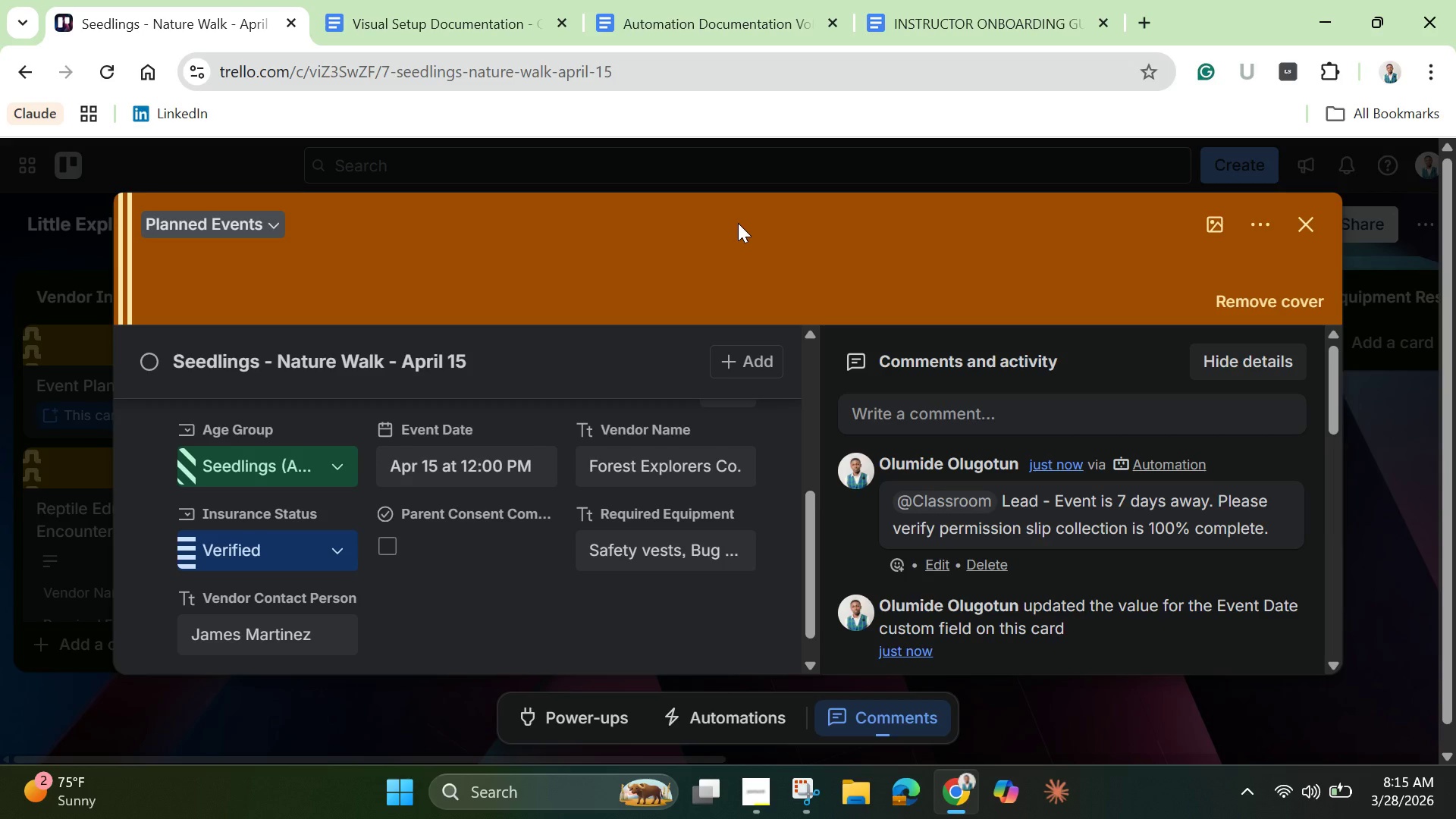 
wait(23.64)
 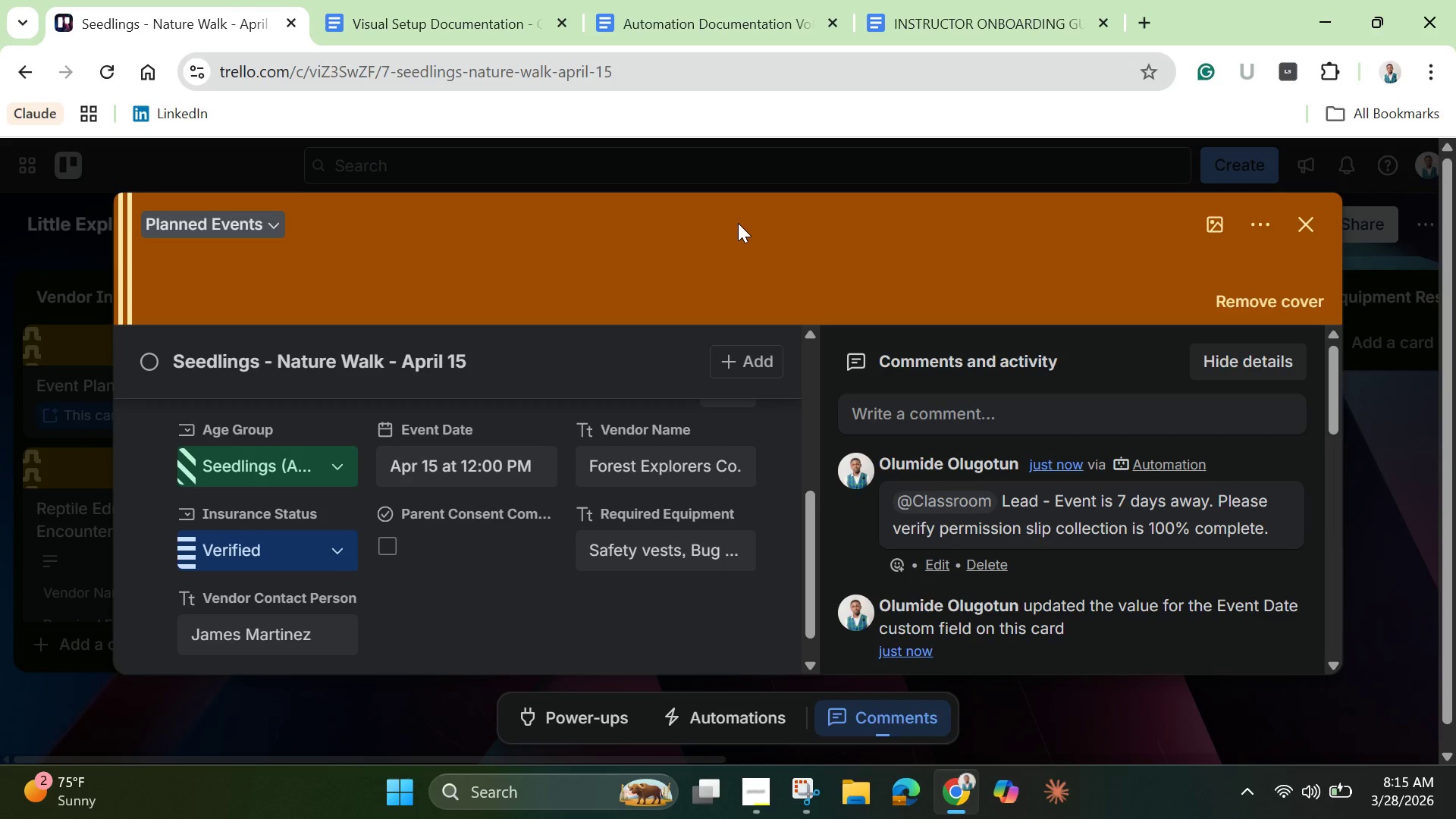 
left_click([1313, 226])
 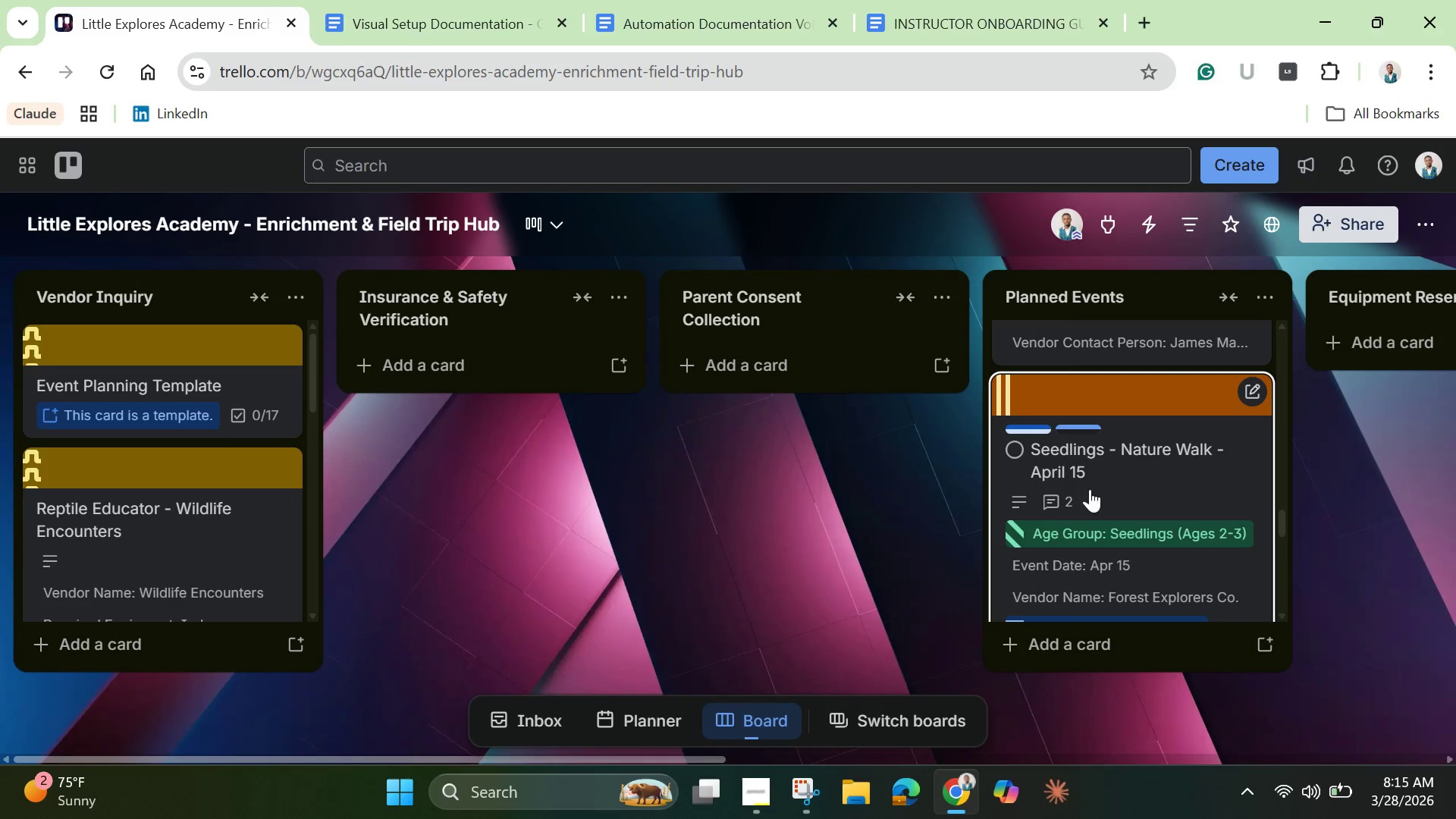 
scroll: coordinate [1110, 523], scroll_direction: down, amount: 5.0
 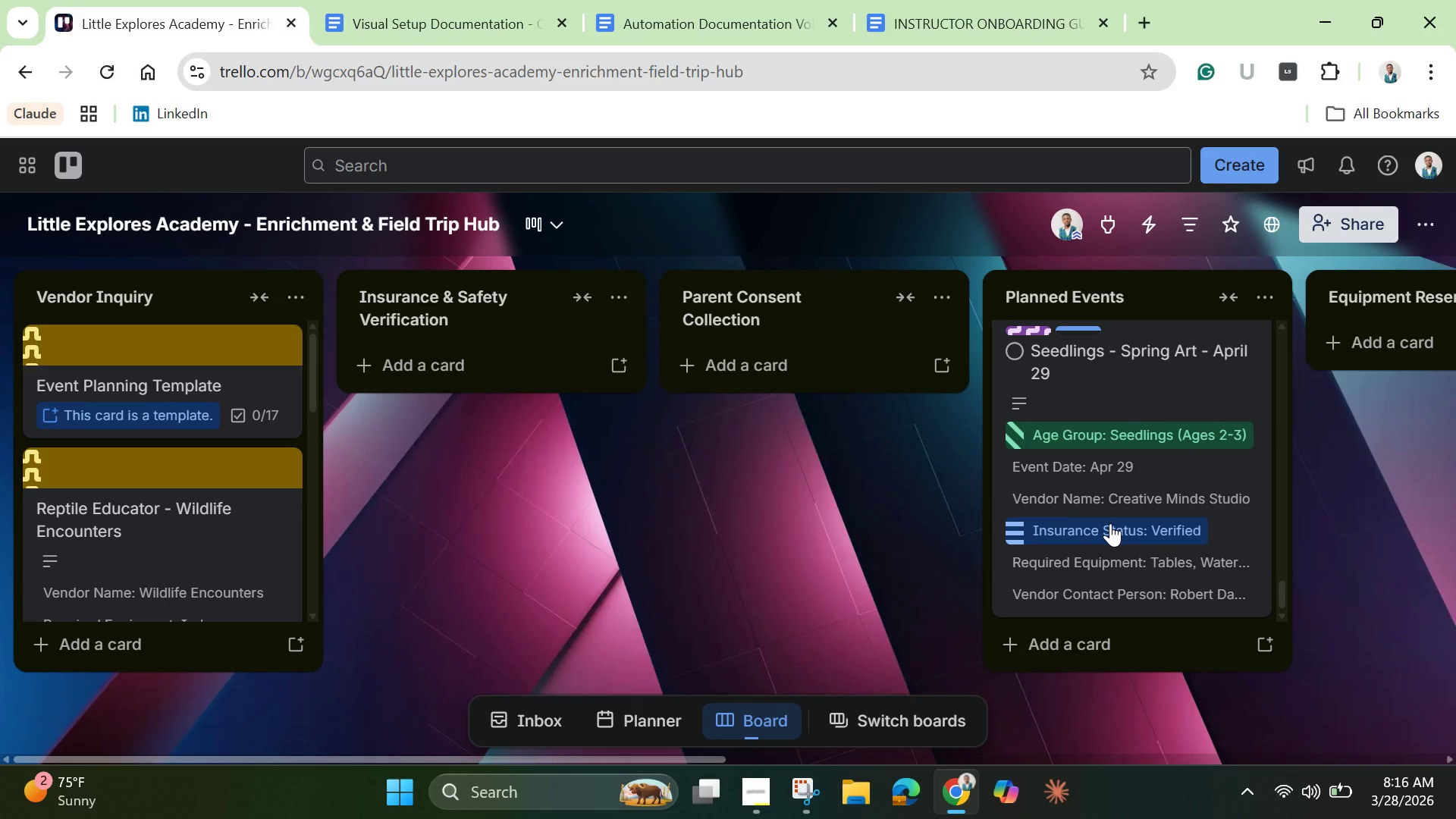 
scroll: coordinate [1110, 523], scroll_direction: up, amount: 24.0
 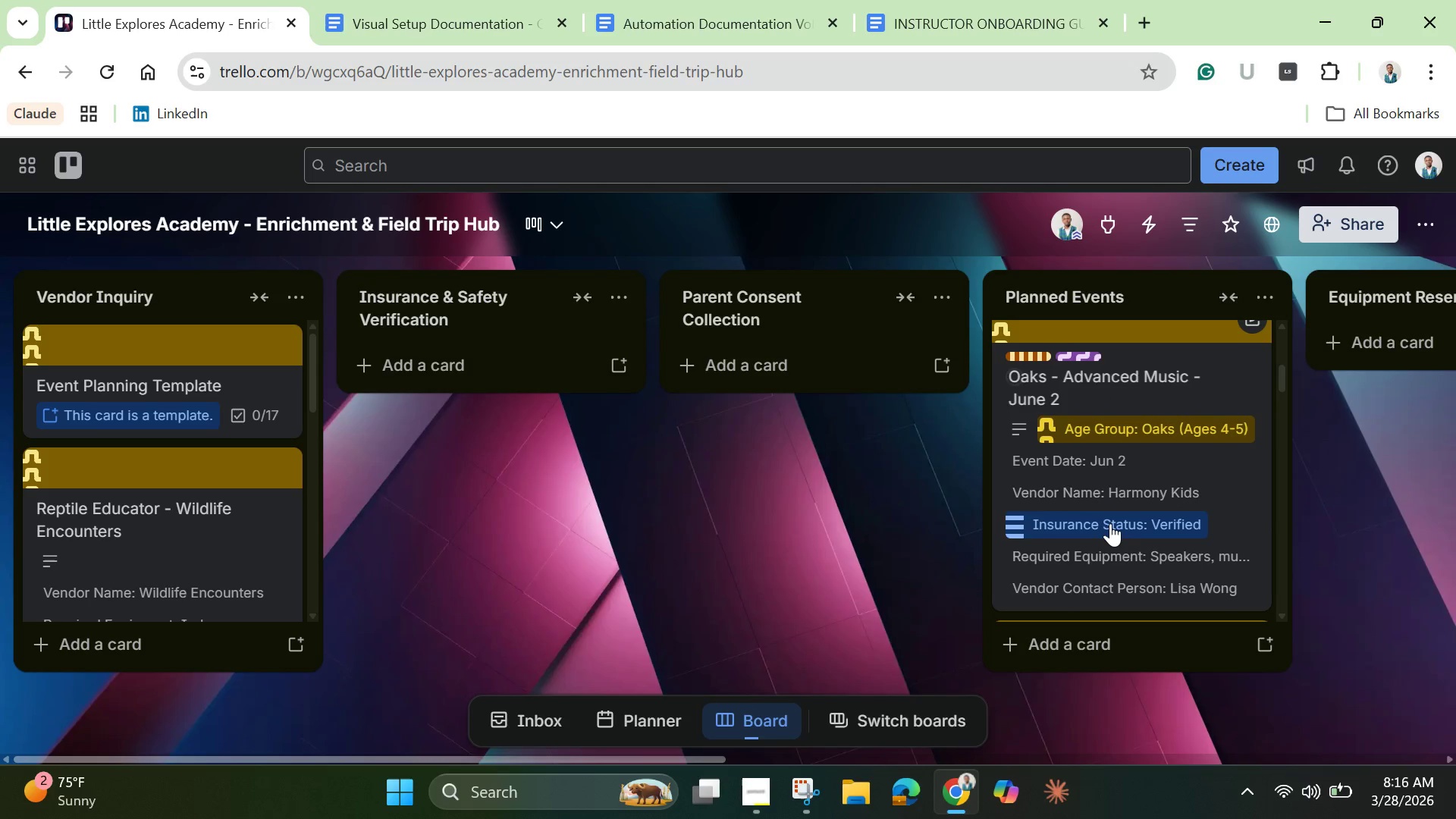 
scroll: coordinate [1110, 523], scroll_direction: down, amount: 3.0
 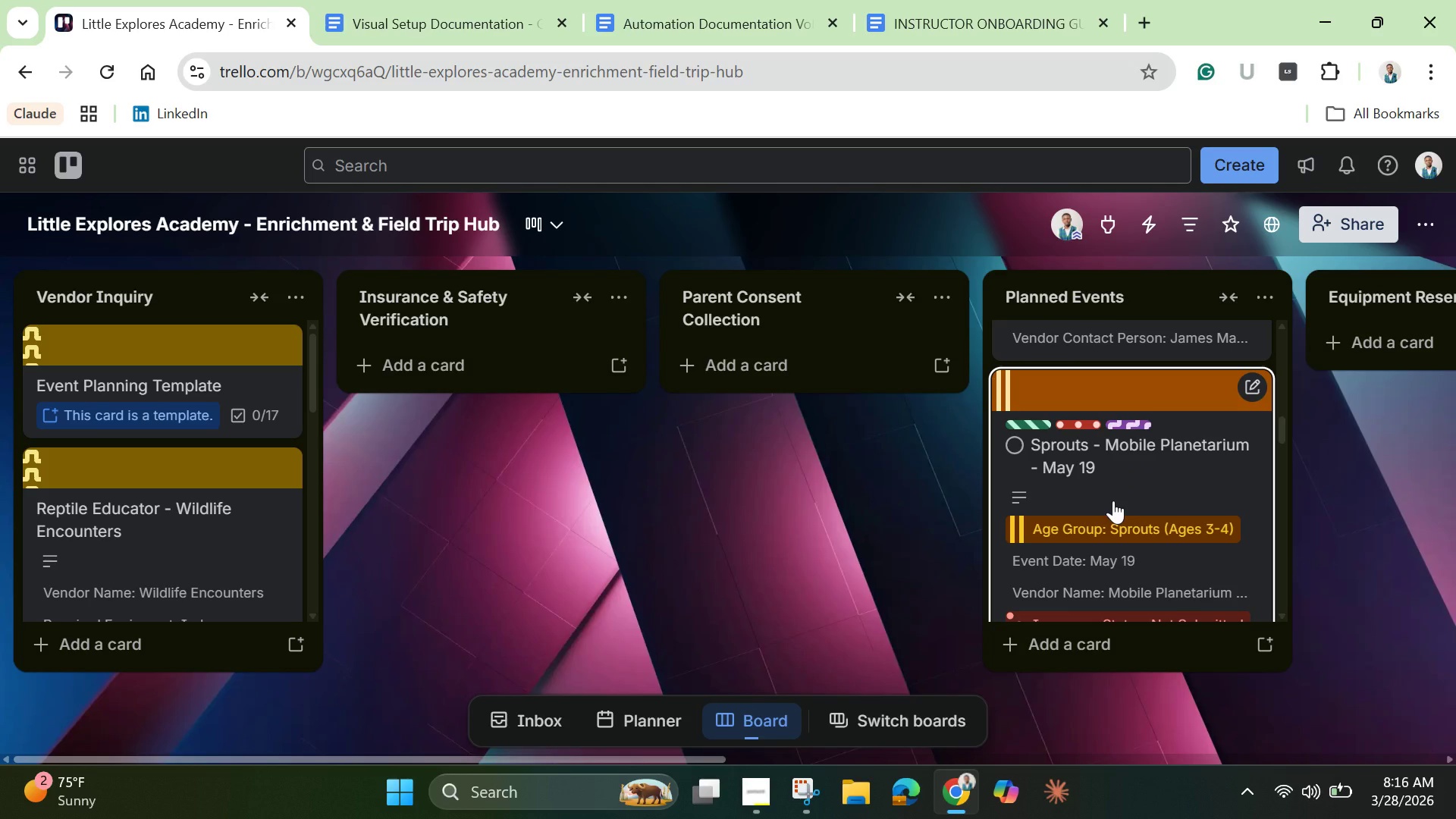 
wait(7.74)
 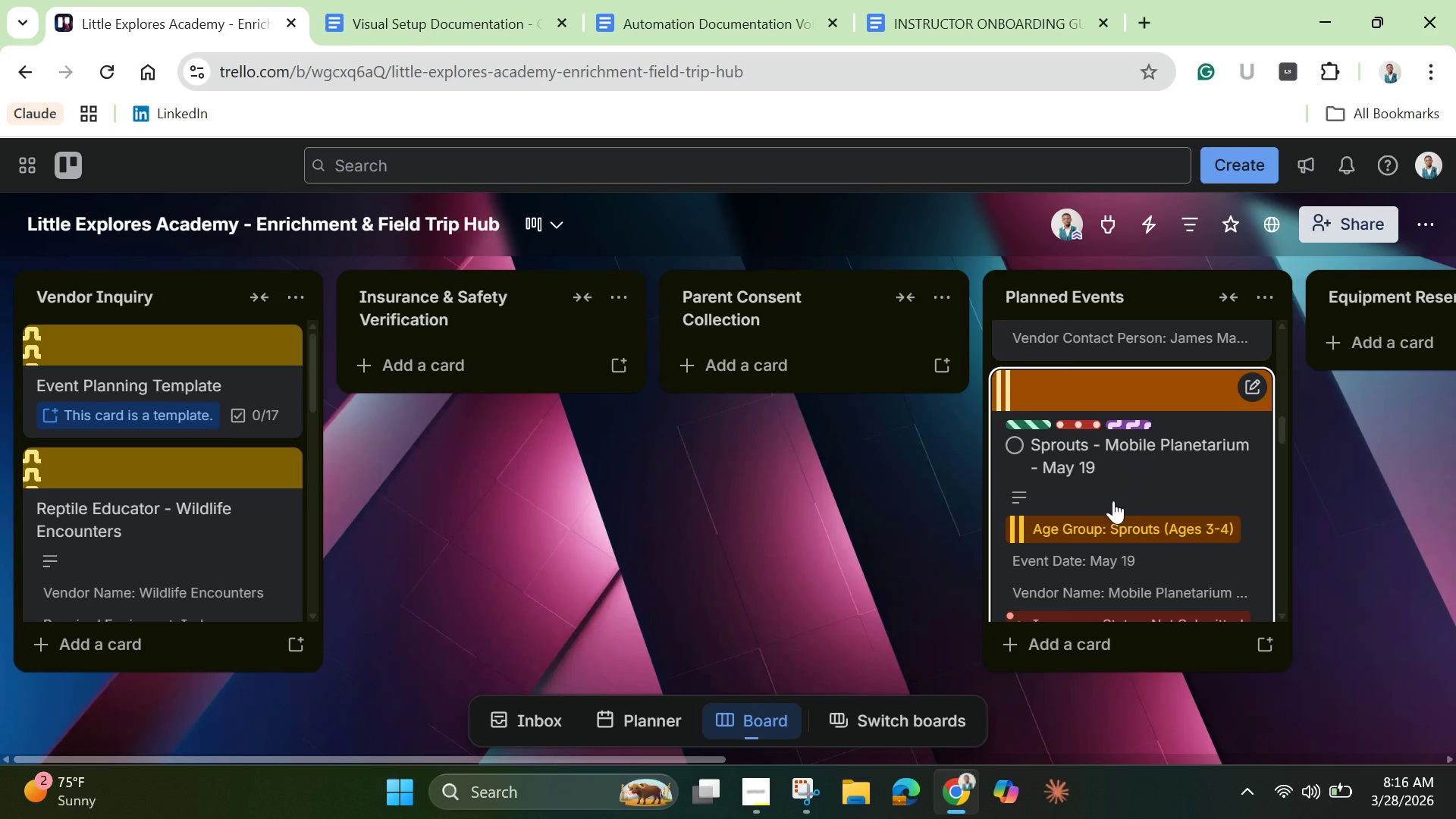 
left_click([1128, 488])
 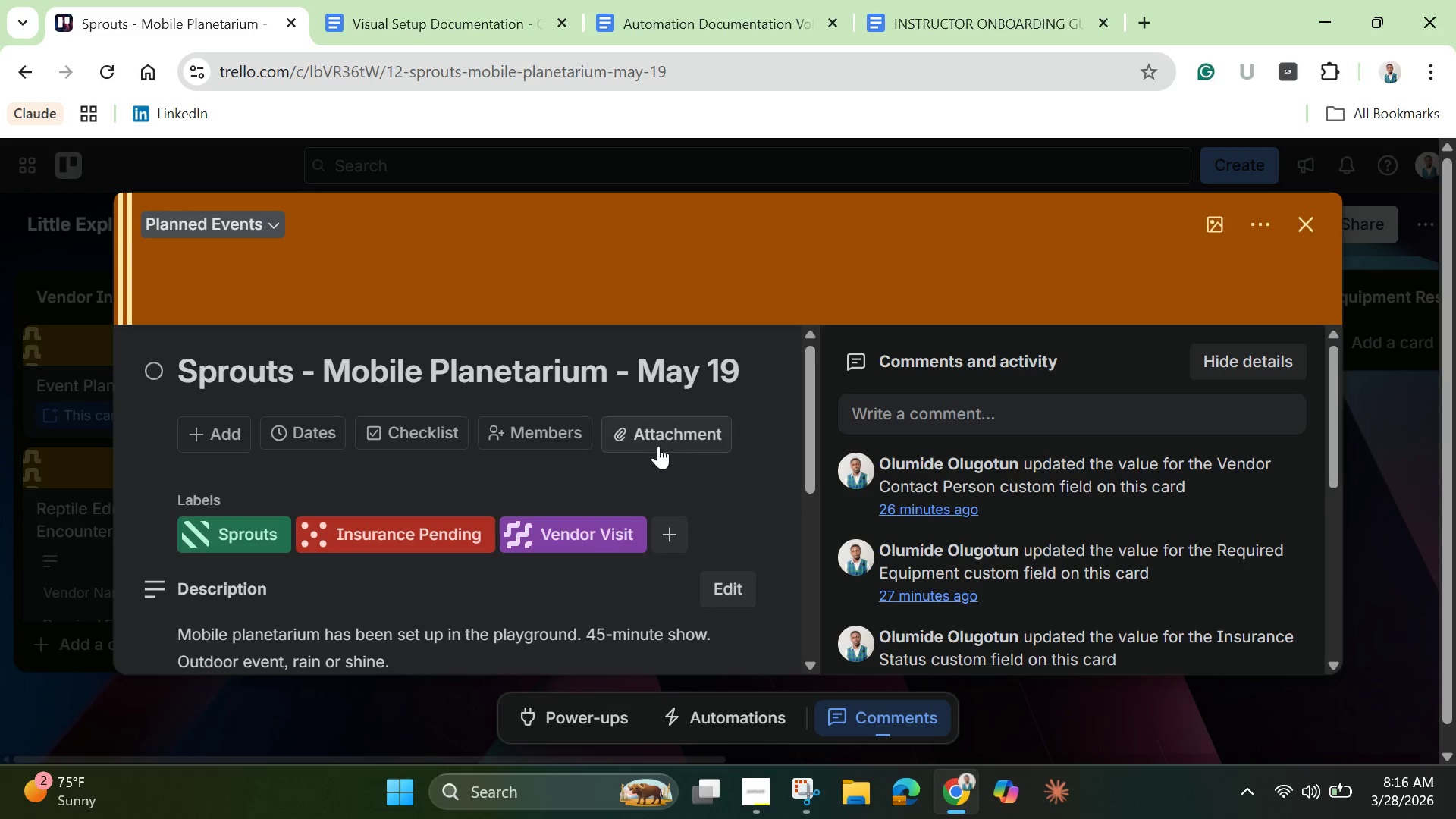 
scroll: coordinate [658, 443], scroll_direction: down, amount: 3.0
 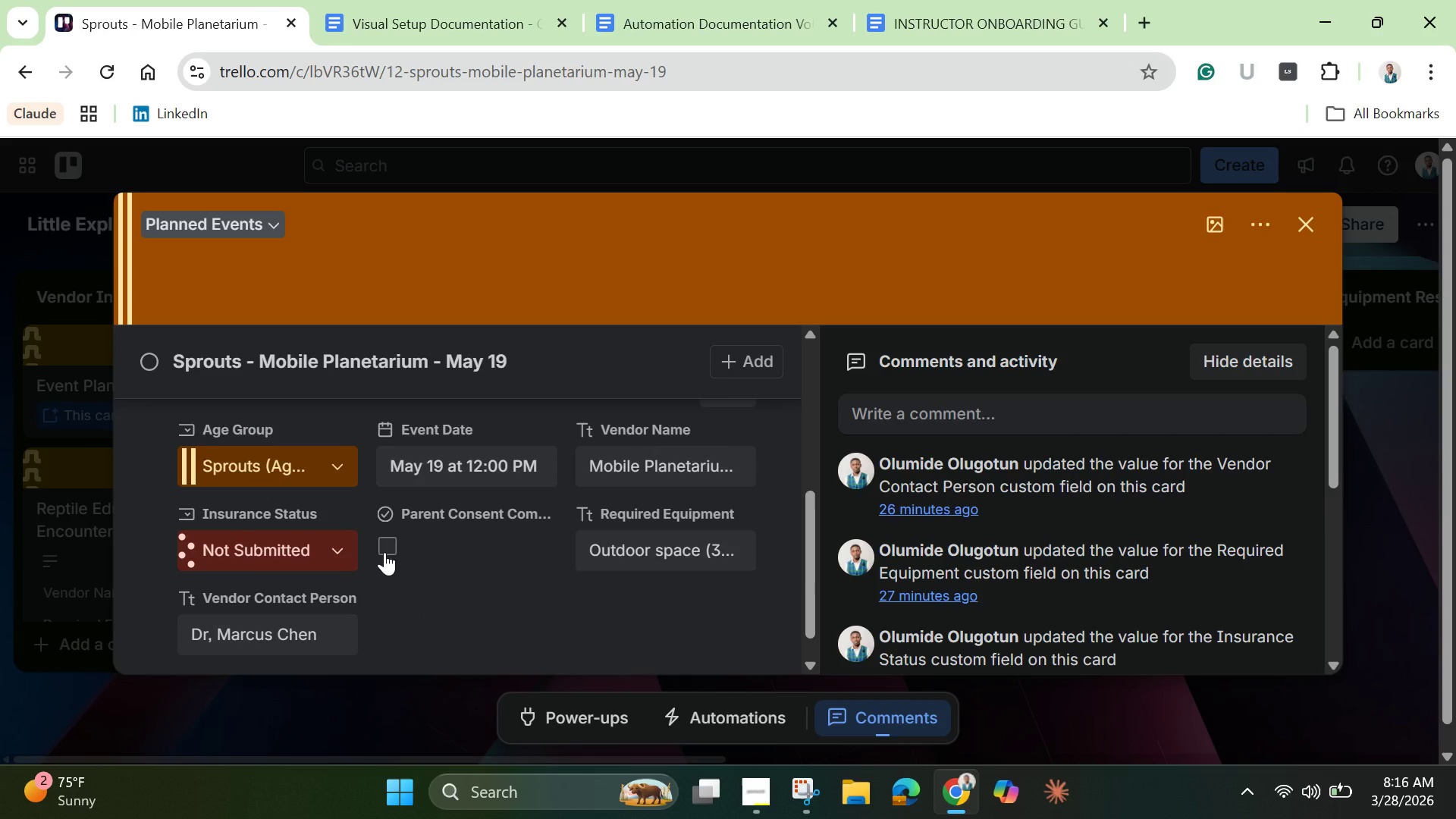 
left_click([384, 551])
 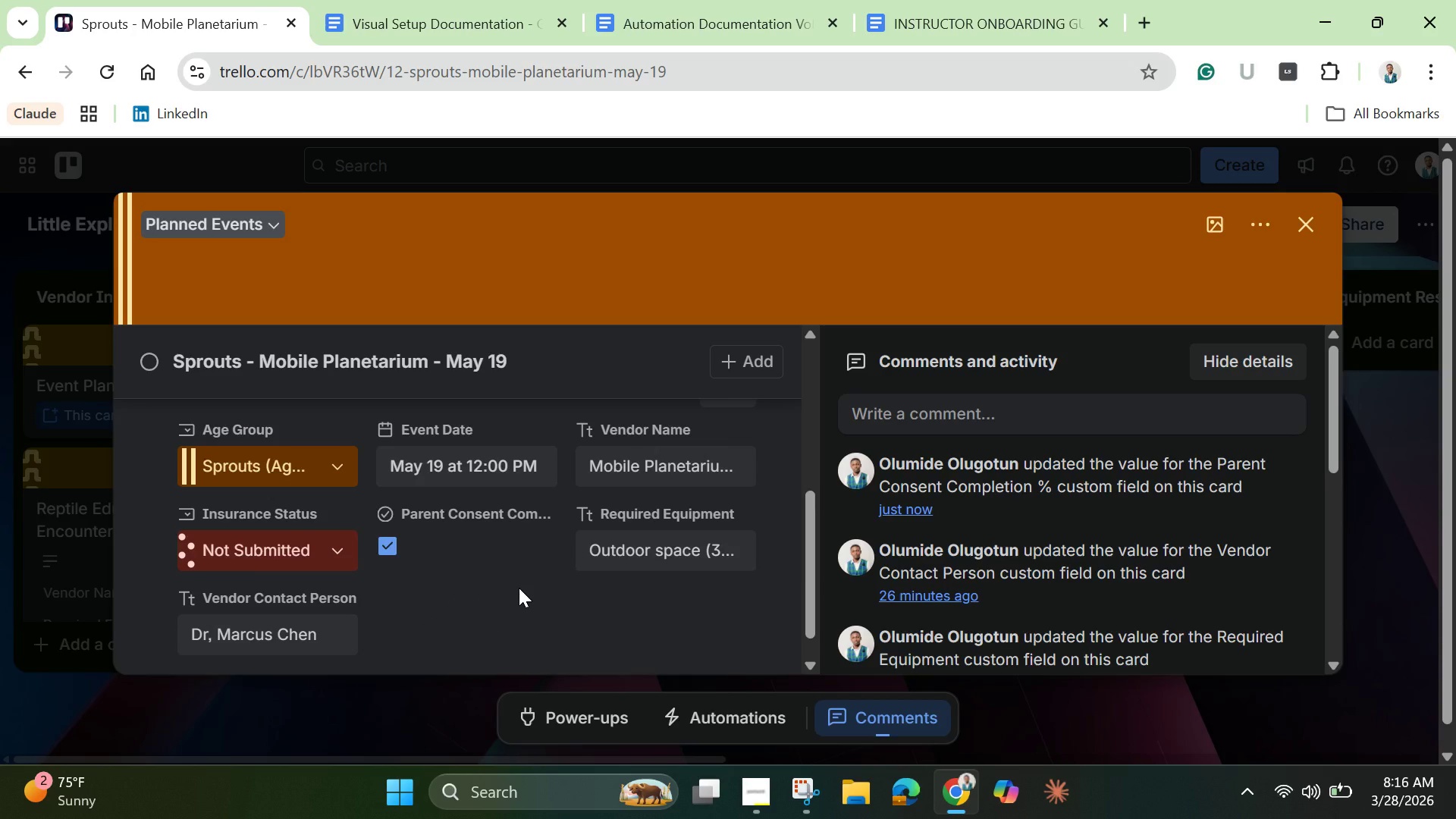 
wait(8.72)
 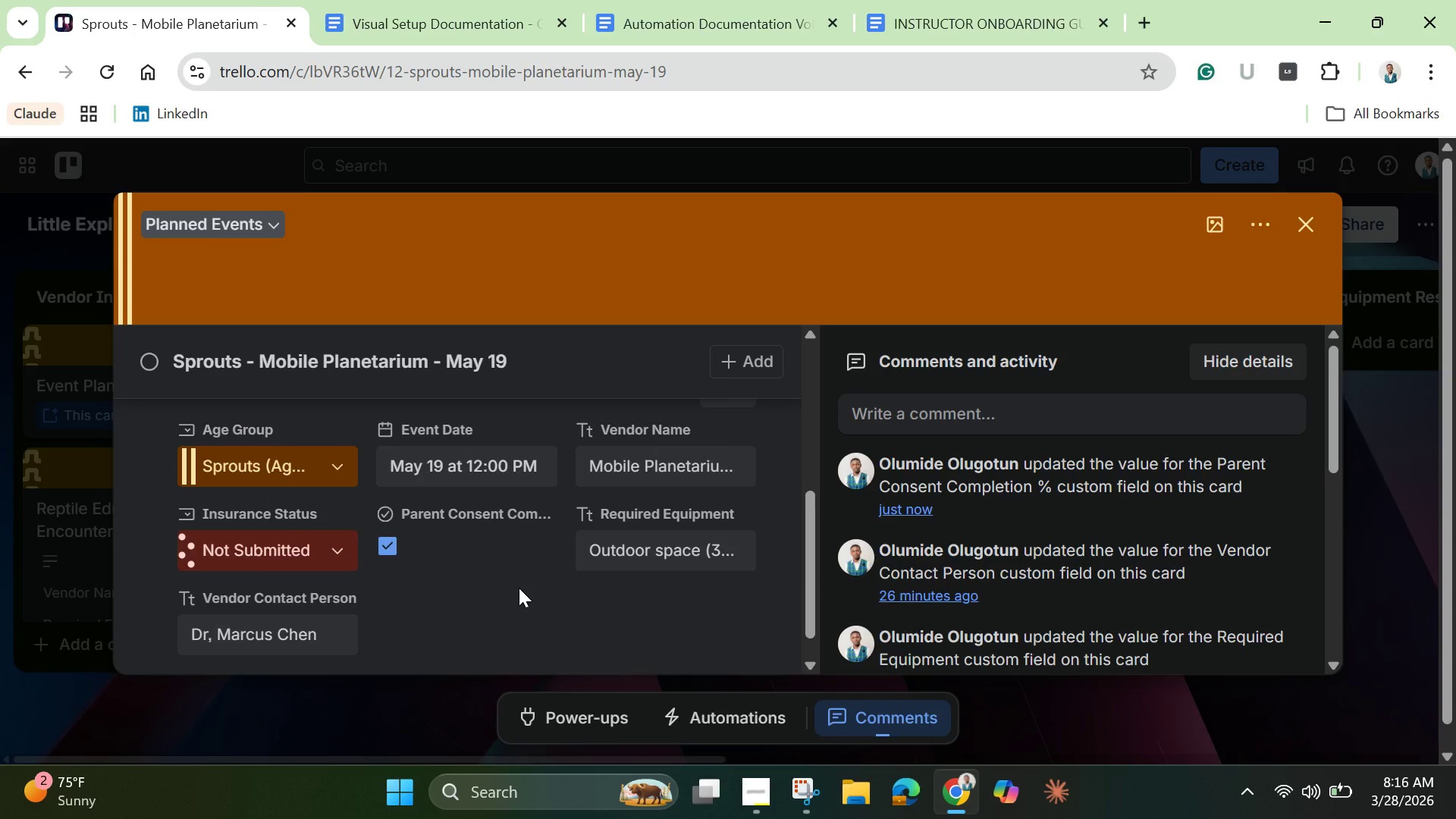 
left_click([384, 543])
 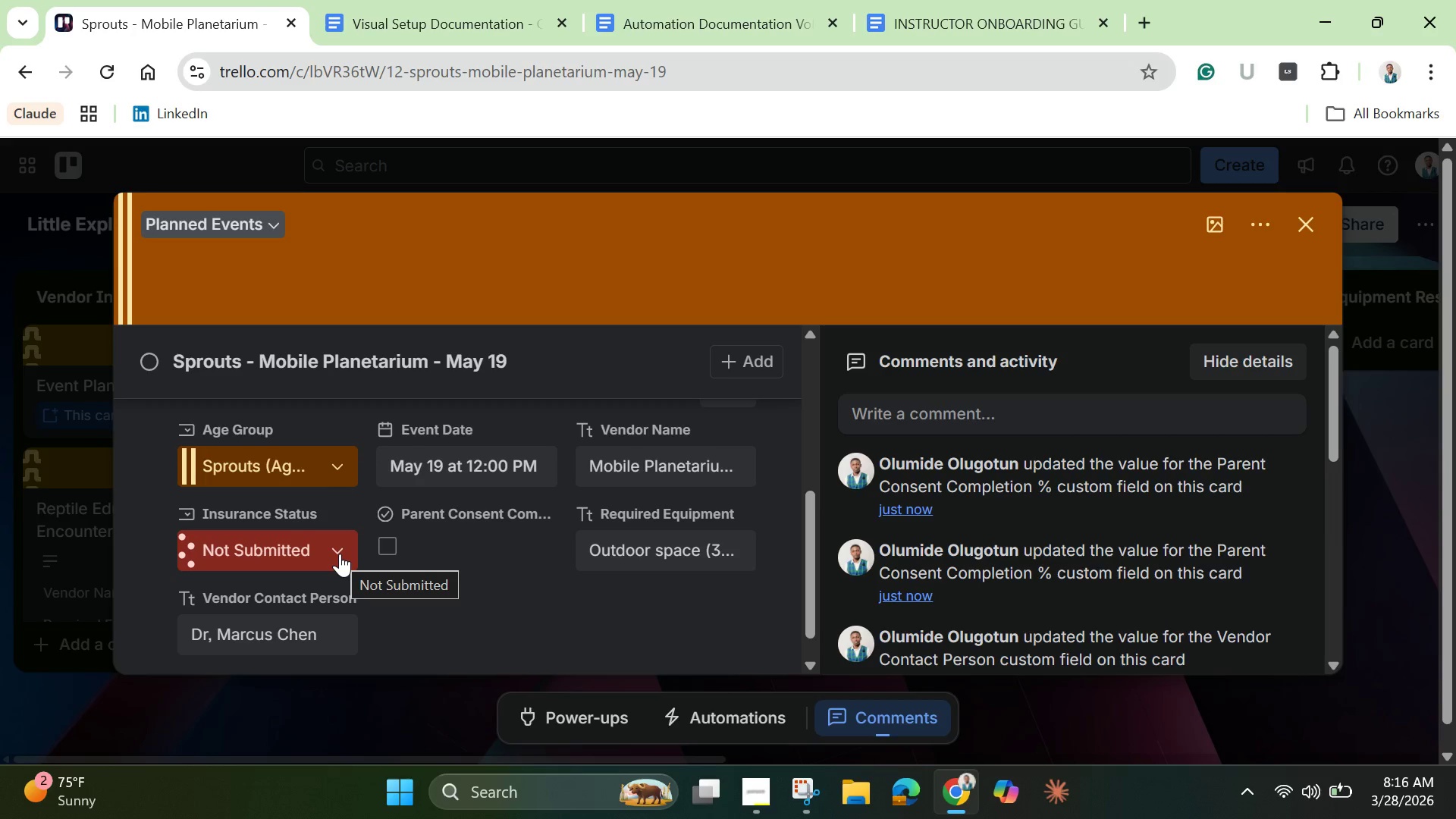 
left_click([340, 554])
 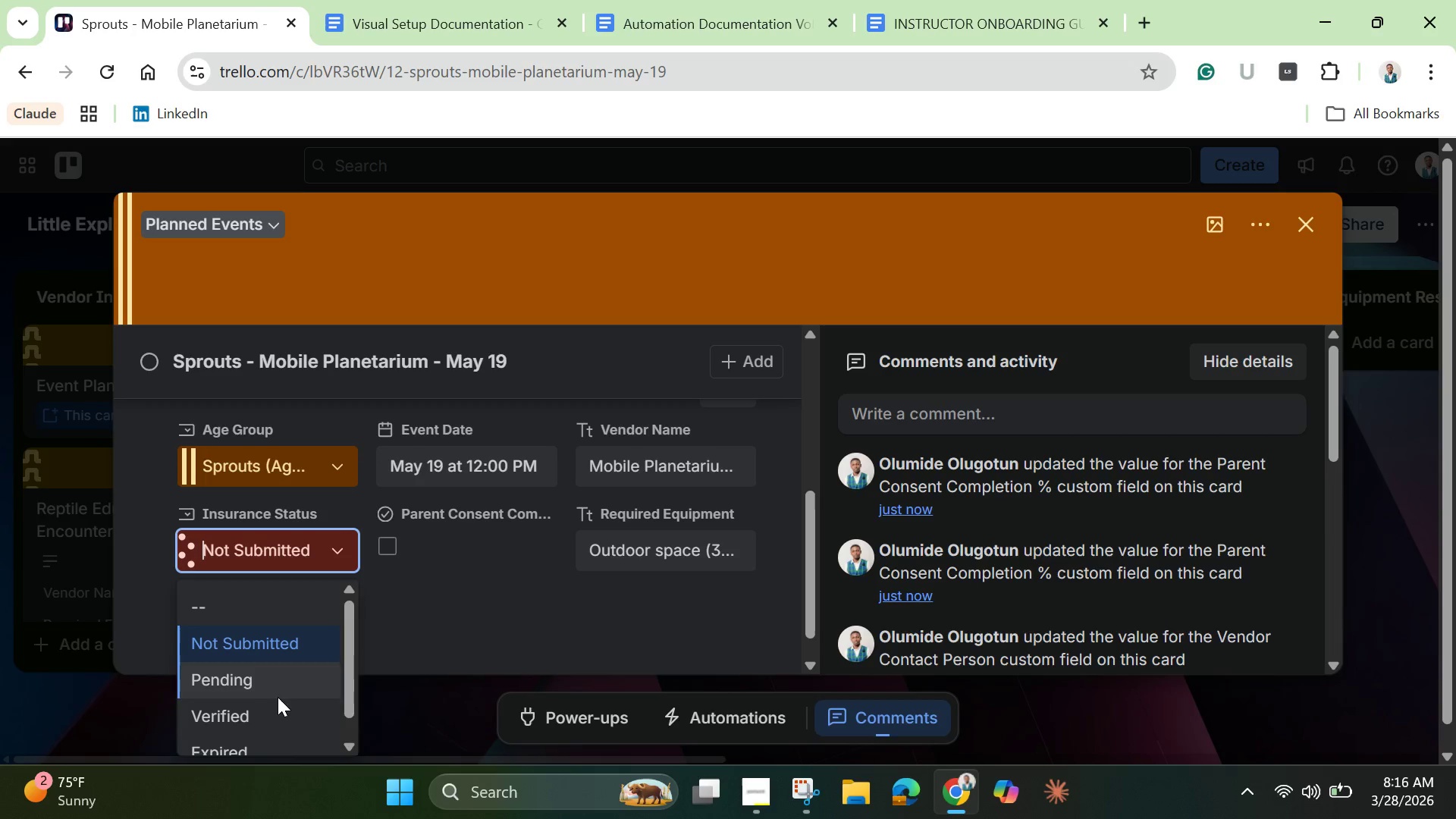 
wait(7.28)
 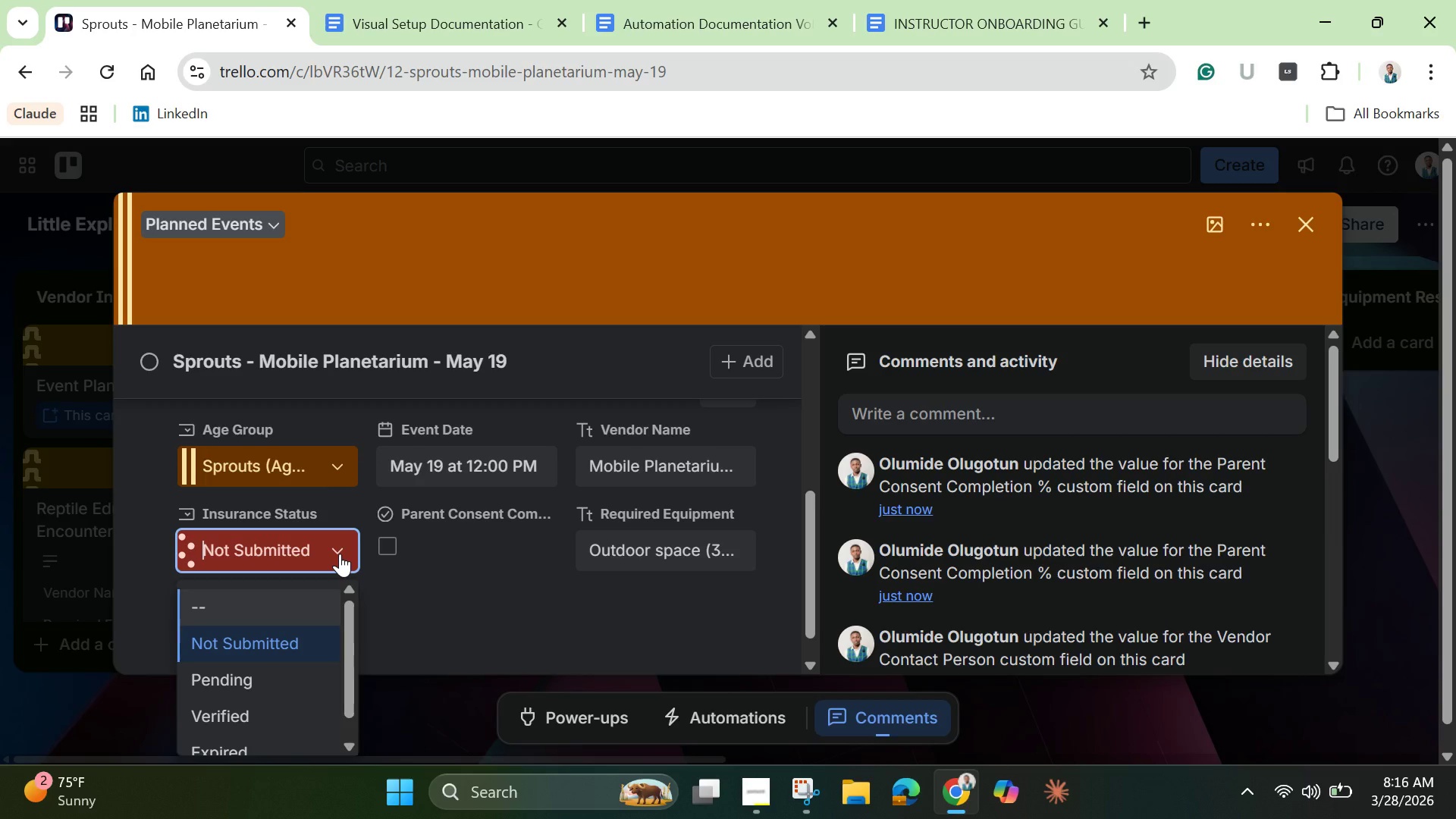 
left_click([263, 714])
 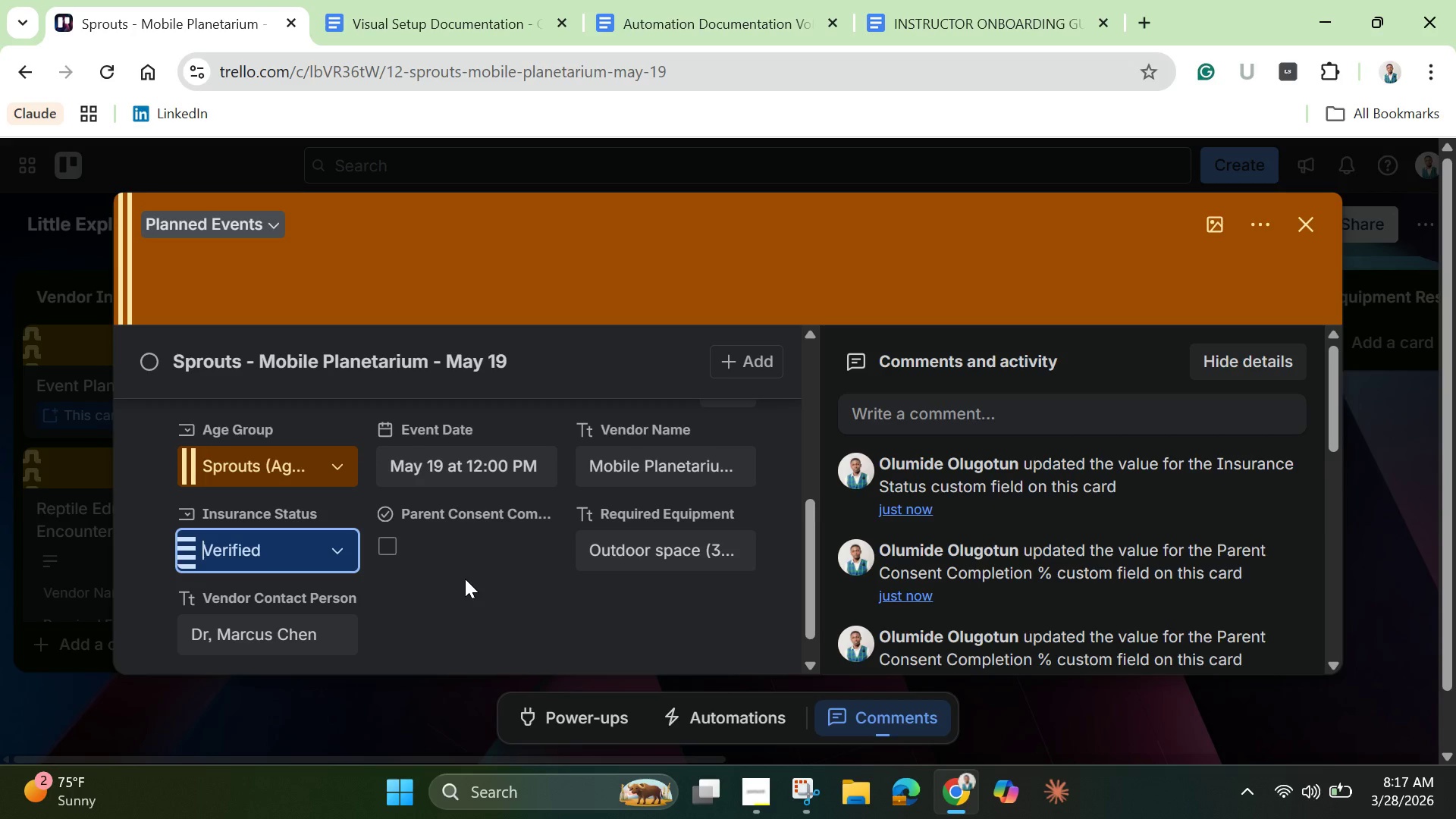 
wait(16.49)
 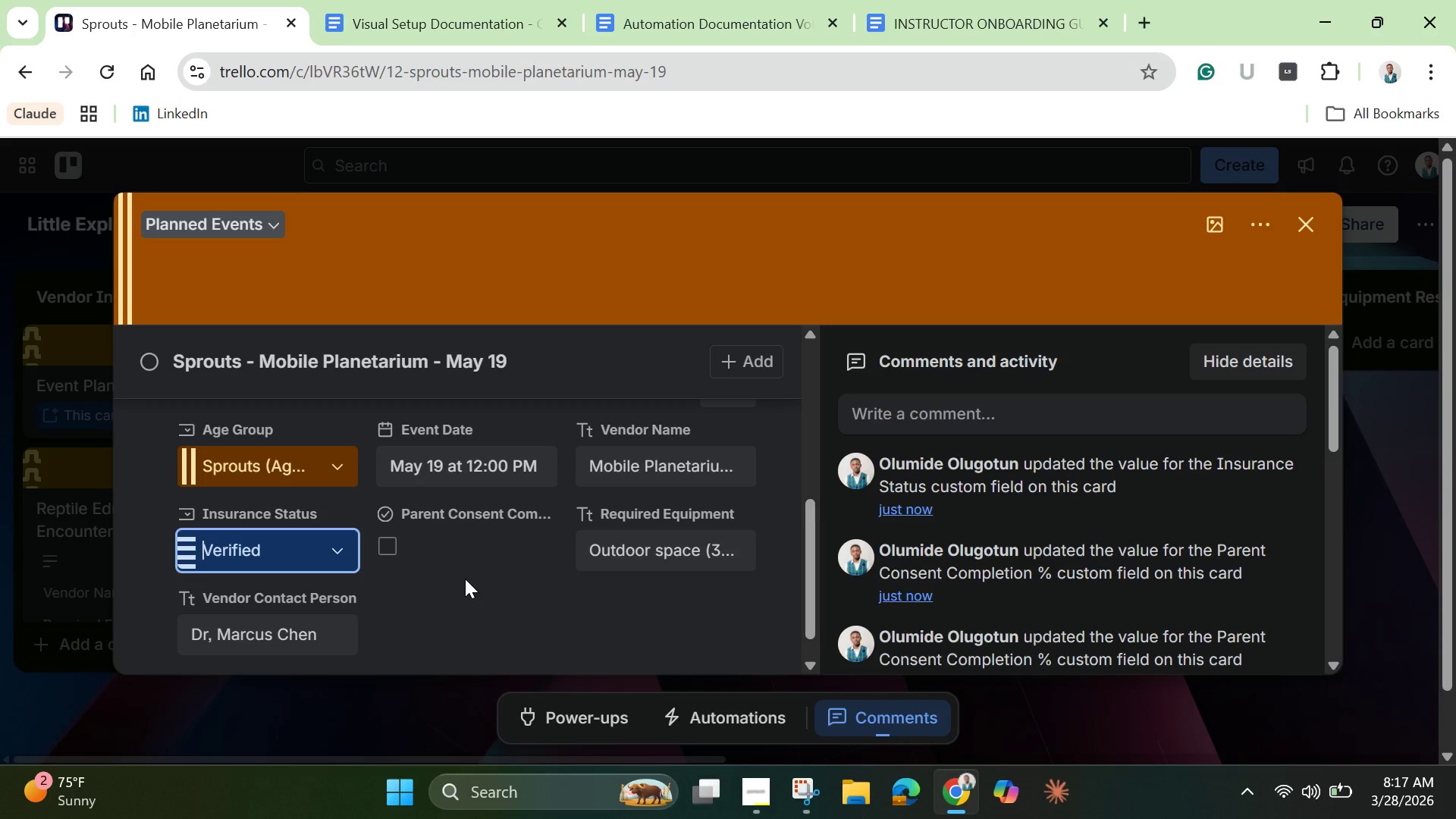 
scroll: coordinate [475, 544], scroll_direction: up, amount: 7.0
 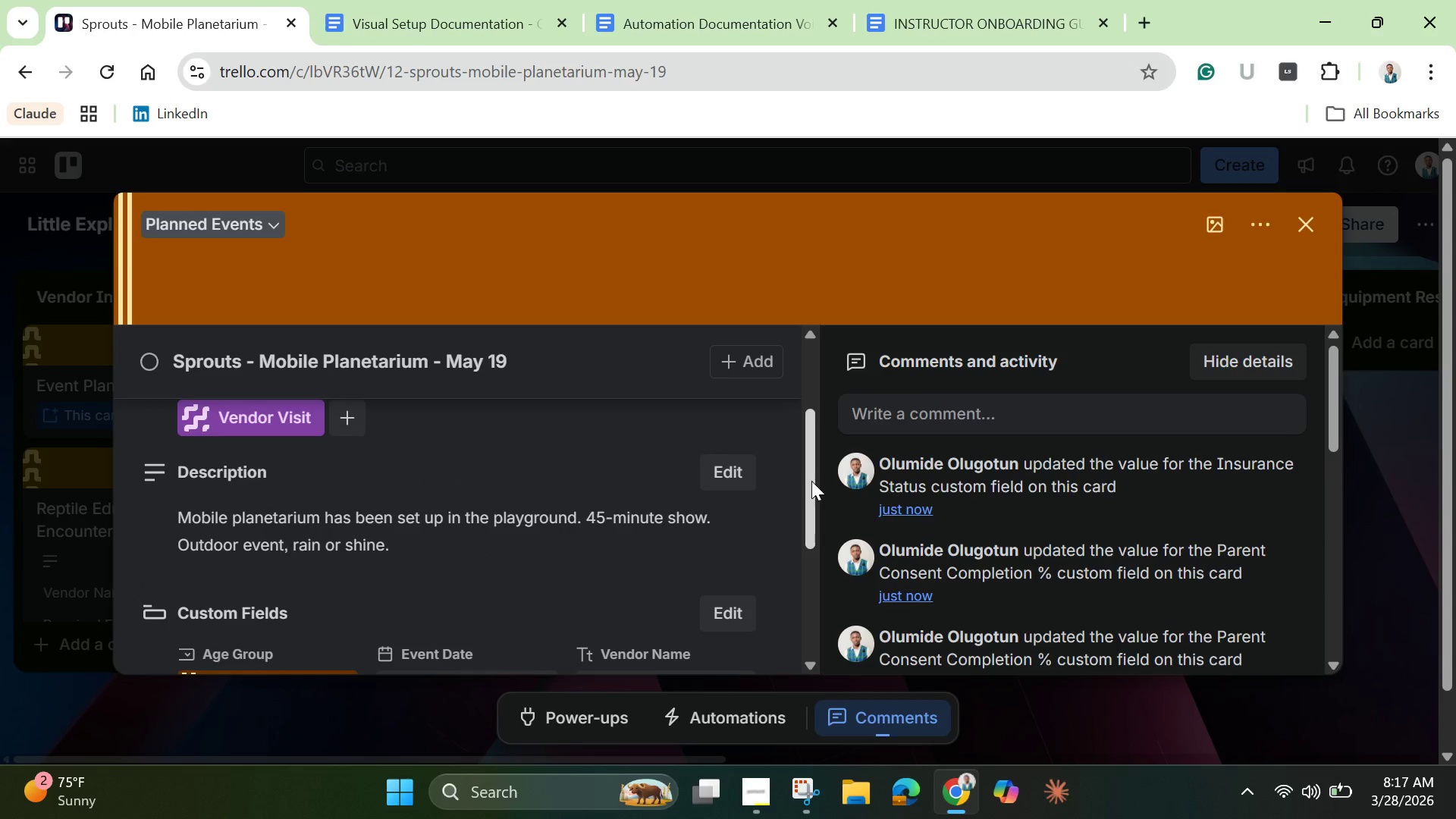 
left_click_drag(start_coordinate=[811, 481], to_coordinate=[818, 420])
 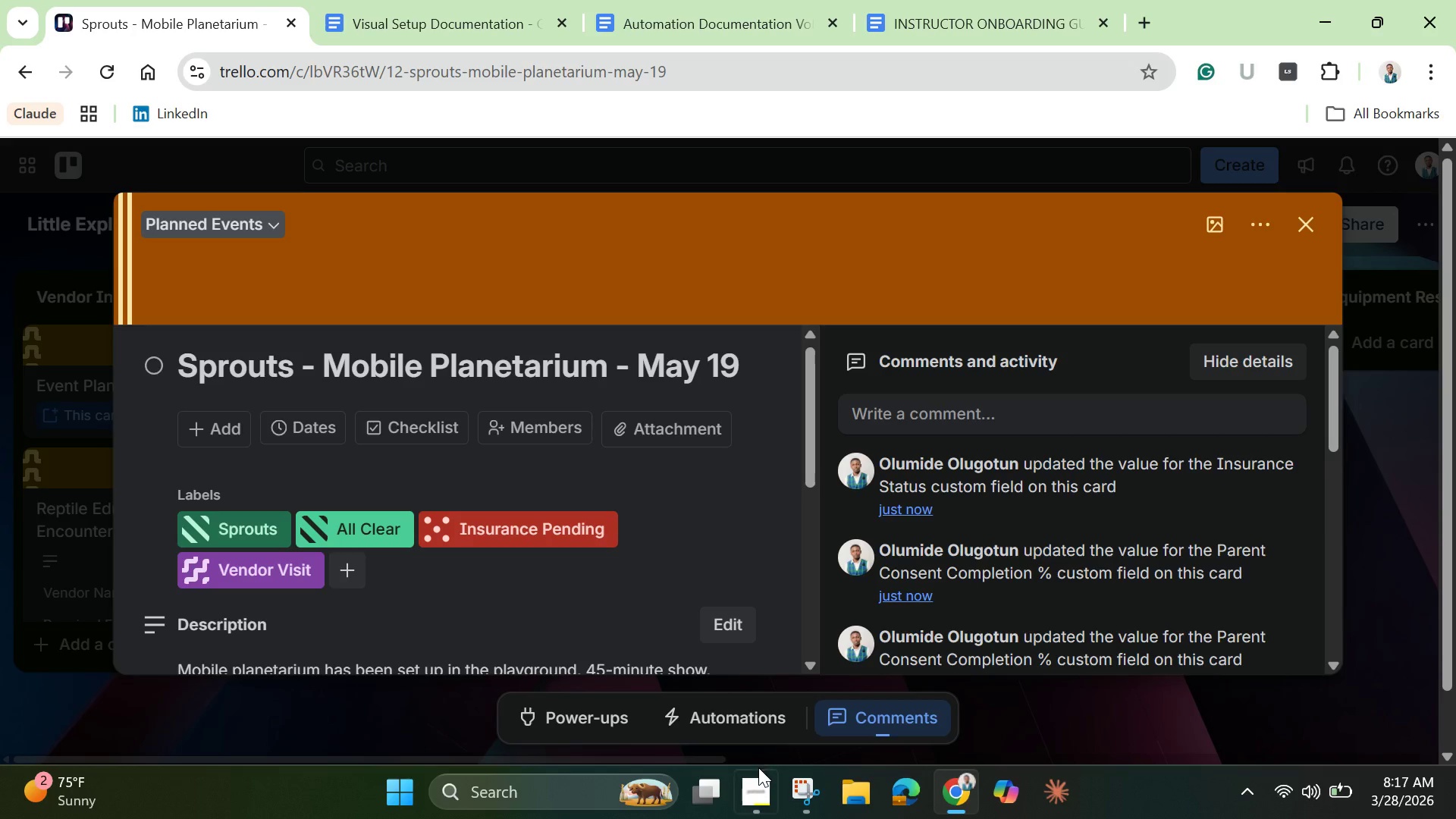 
wait(6.66)
 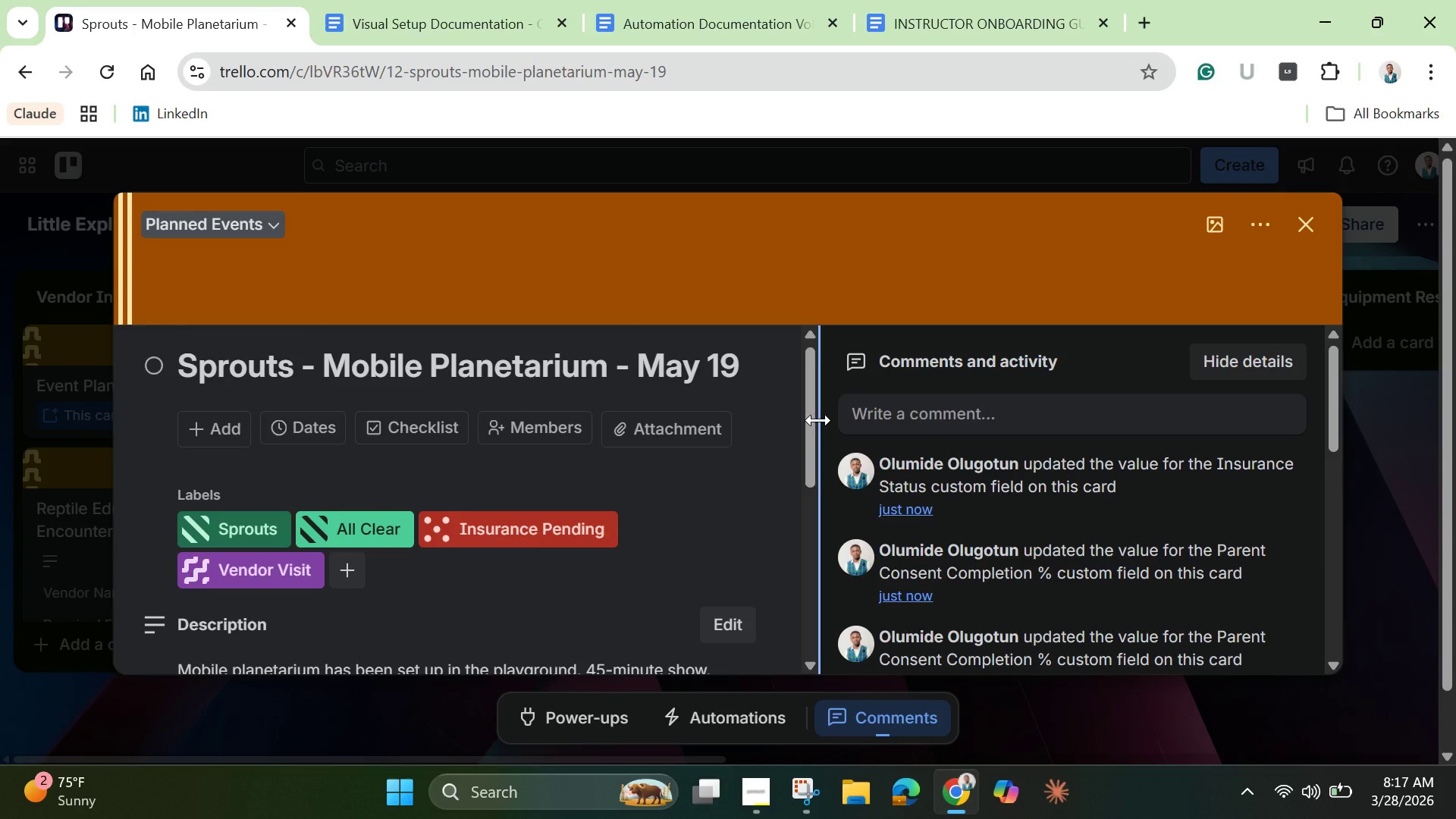 
left_click([804, 789])
 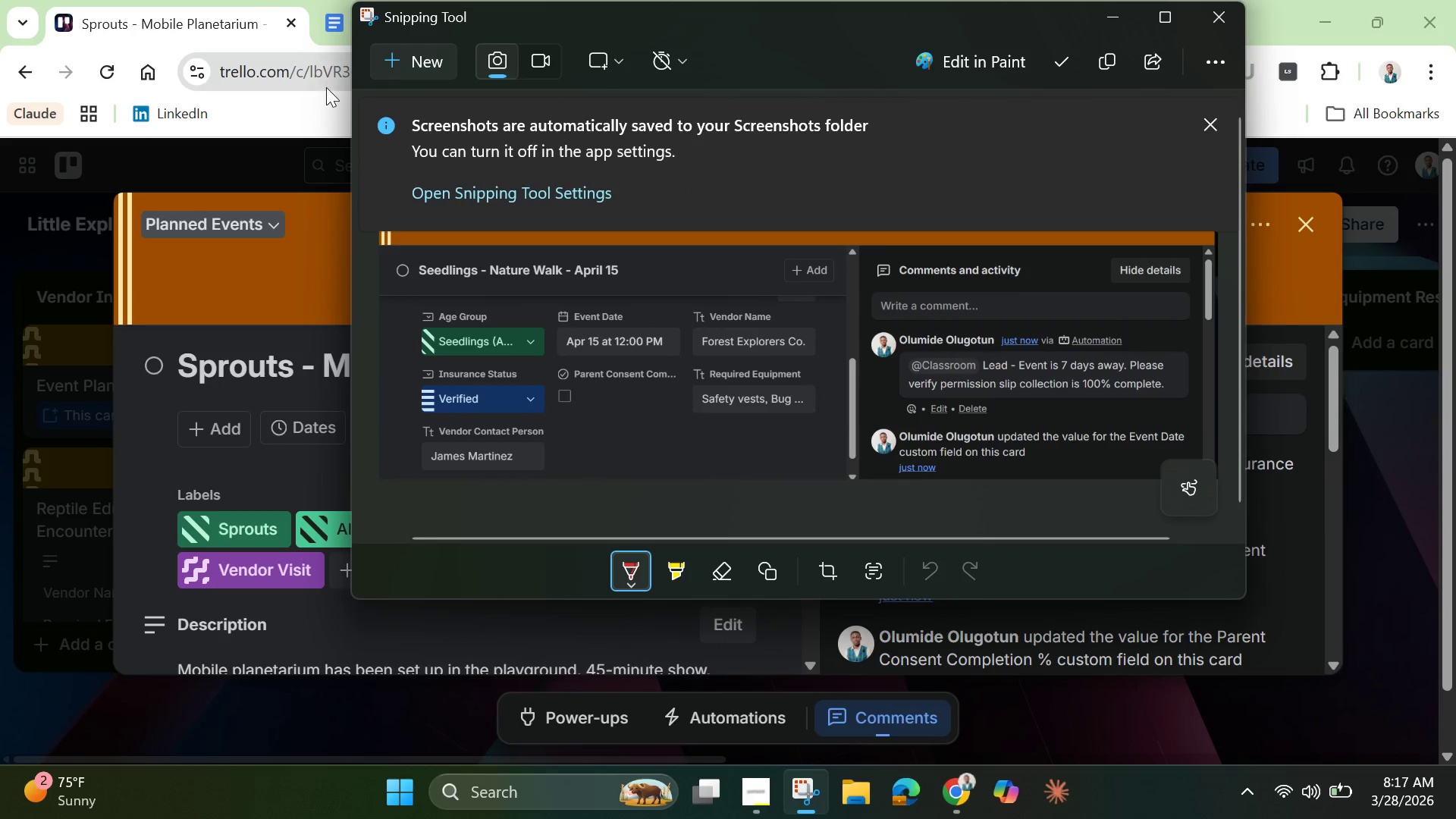 
left_click([397, 51])
 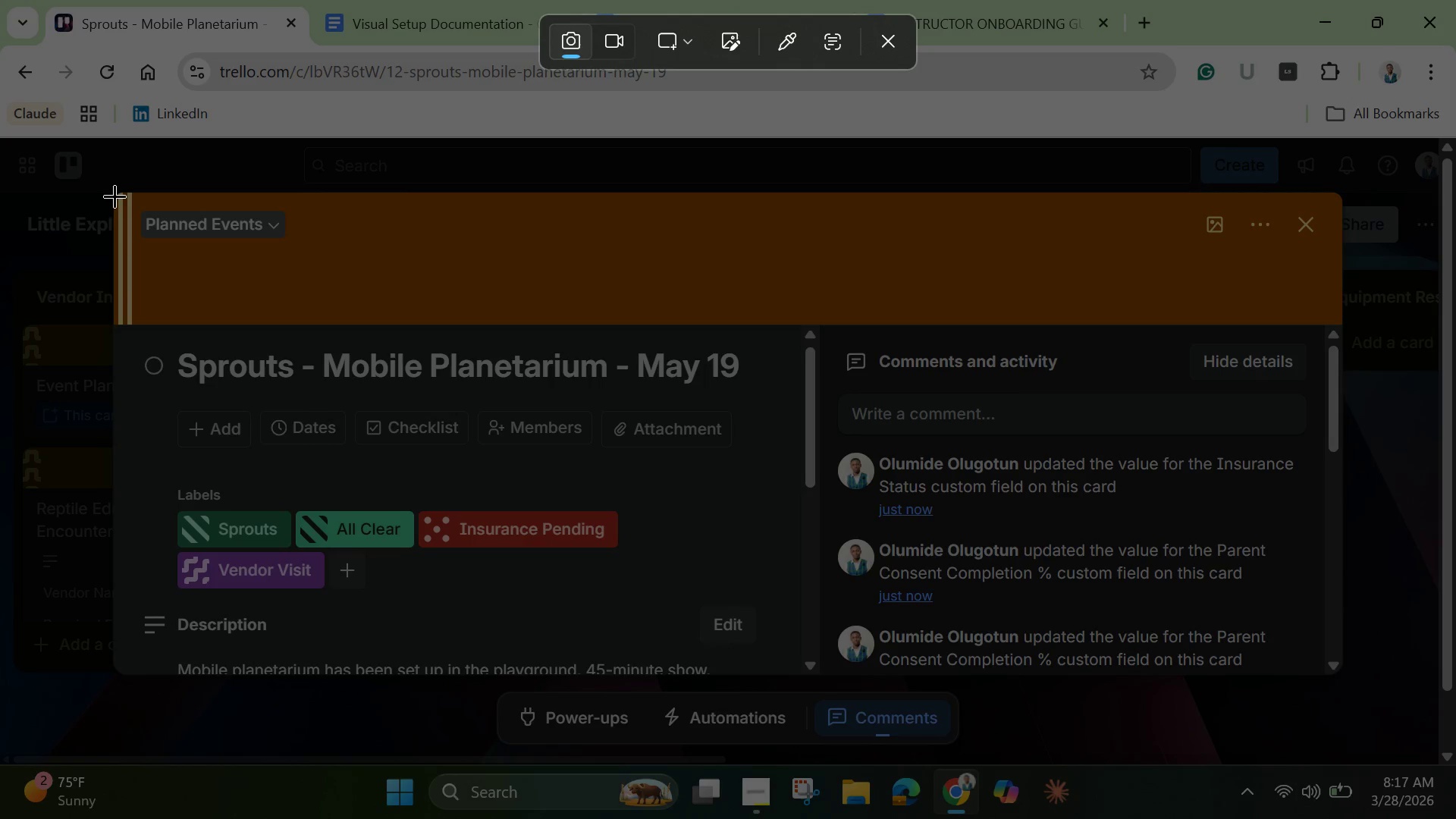 
left_click_drag(start_coordinate=[116, 196], to_coordinate=[1345, 676])
 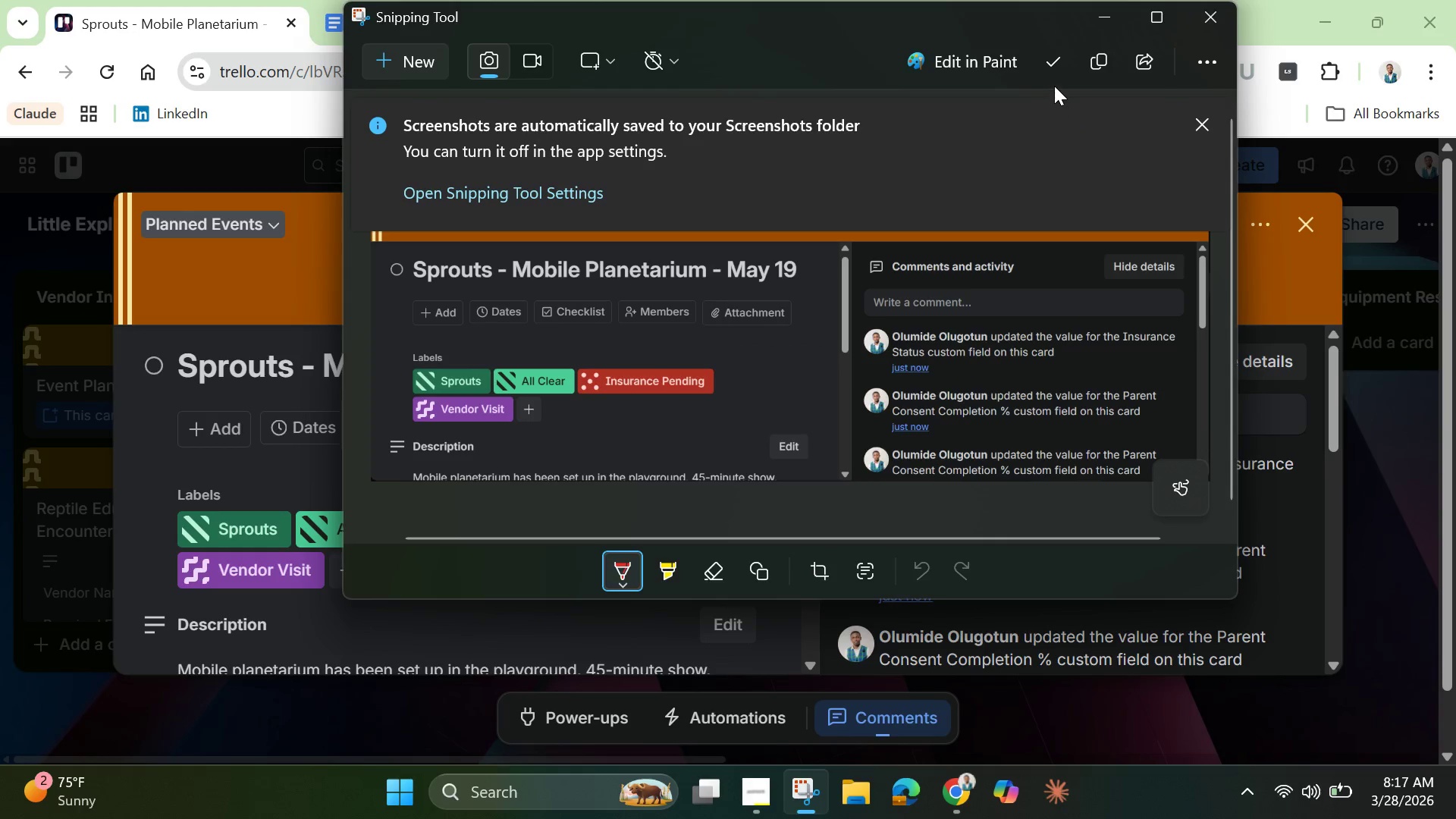 
left_click([1105, 27])
 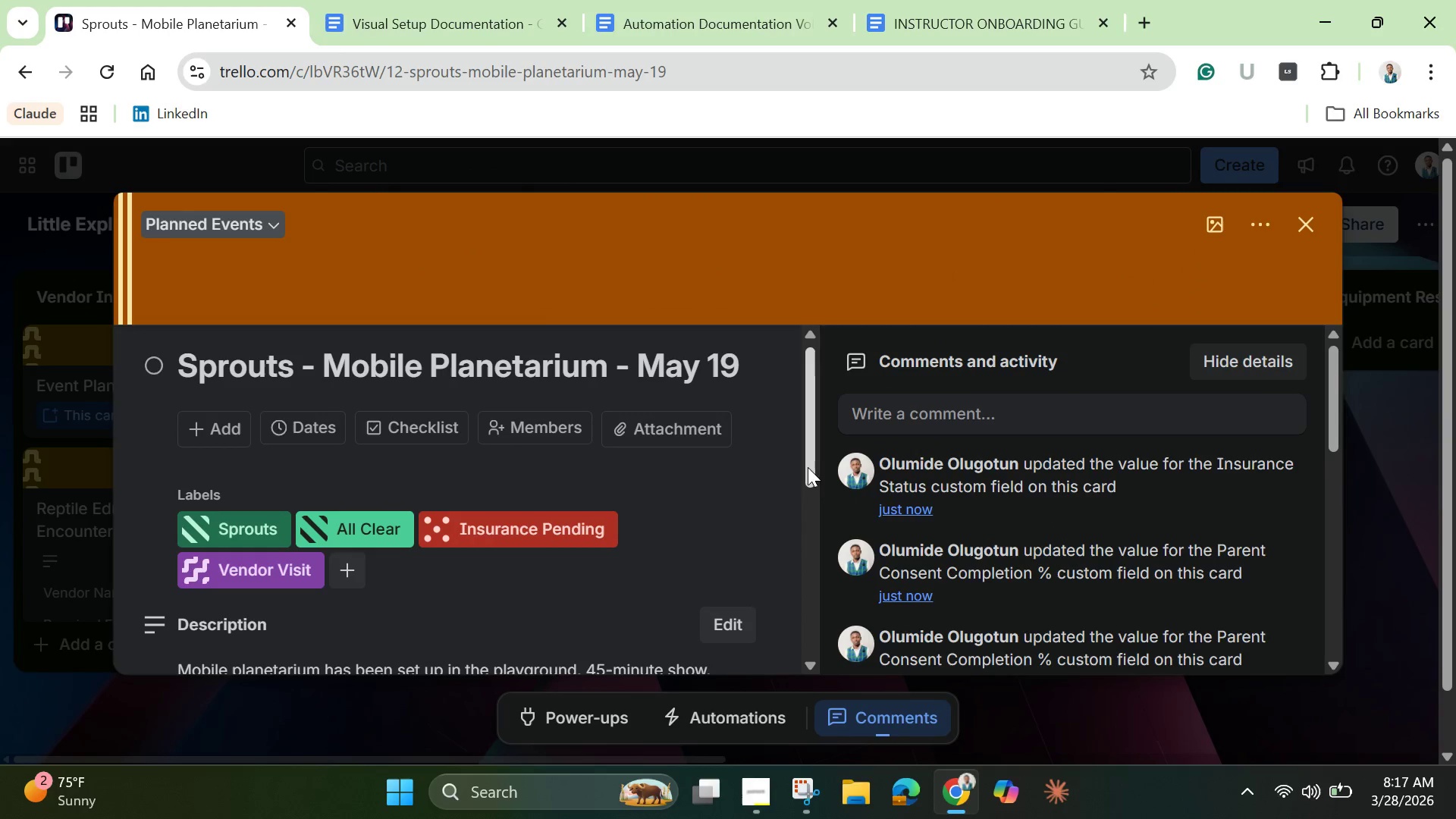 
left_click_drag(start_coordinate=[805, 464], to_coordinate=[820, 618])
 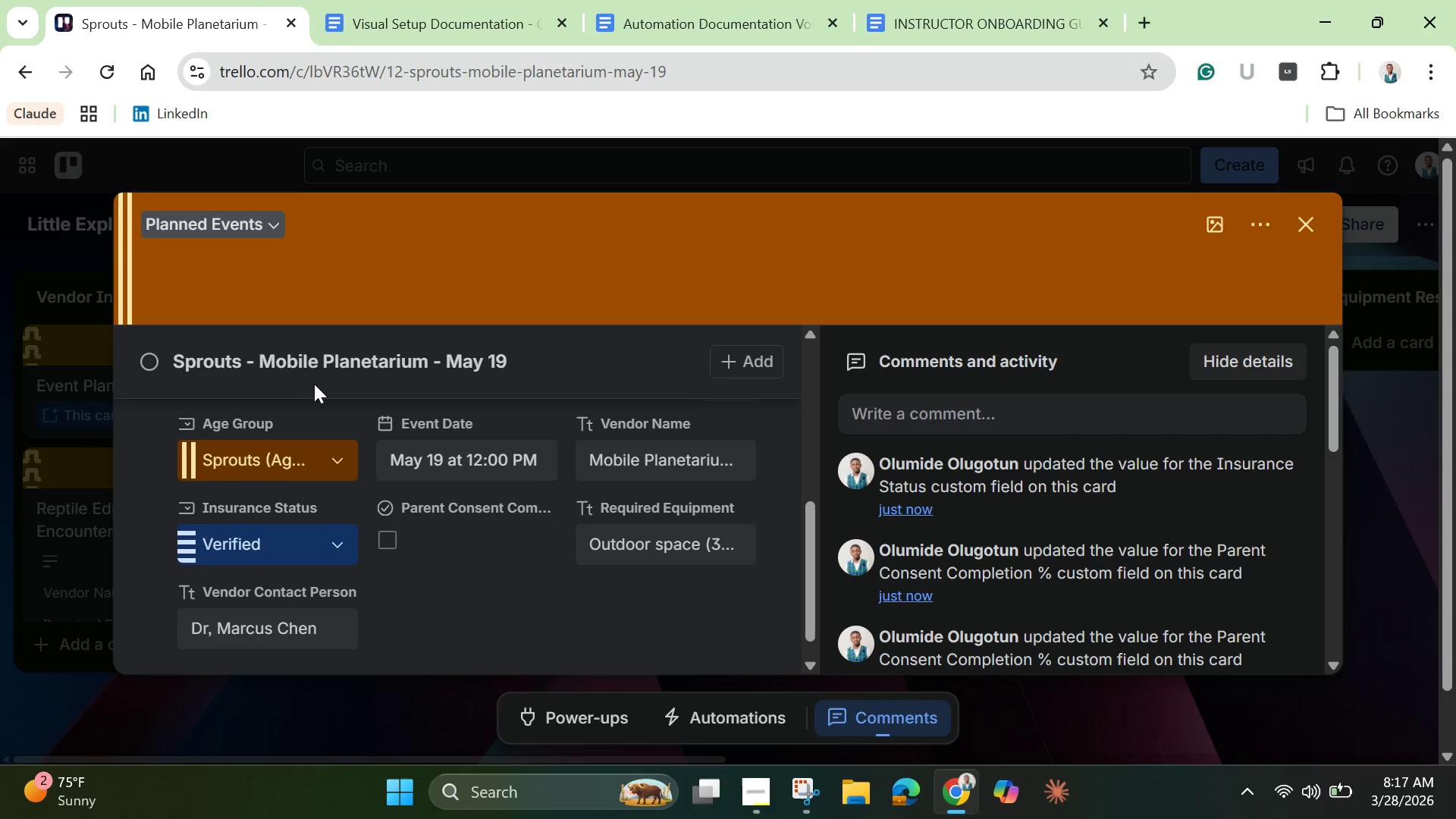 
wait(6.04)
 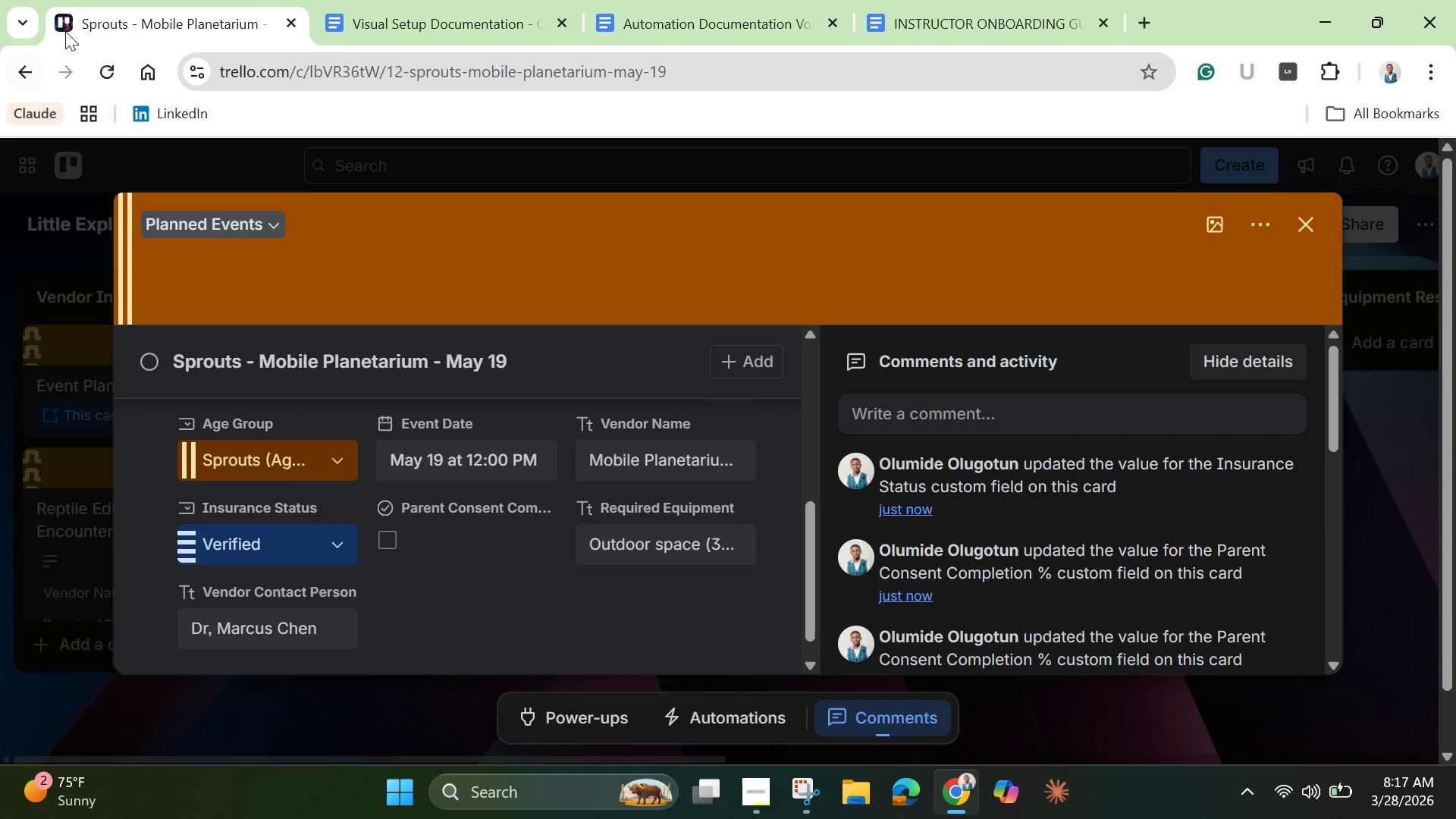 
mouse_move([455, 22])
 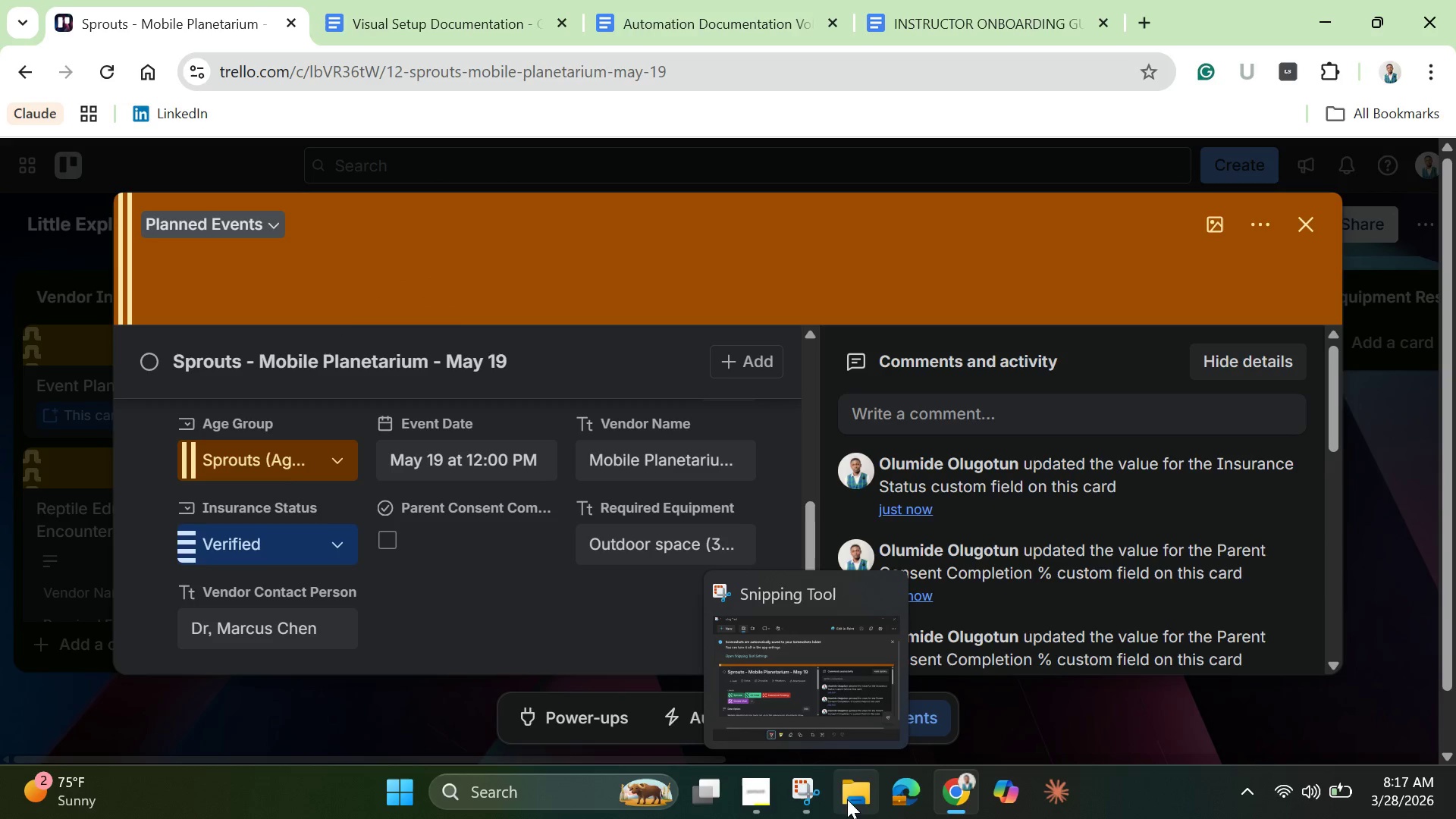 
left_click([806, 788])
 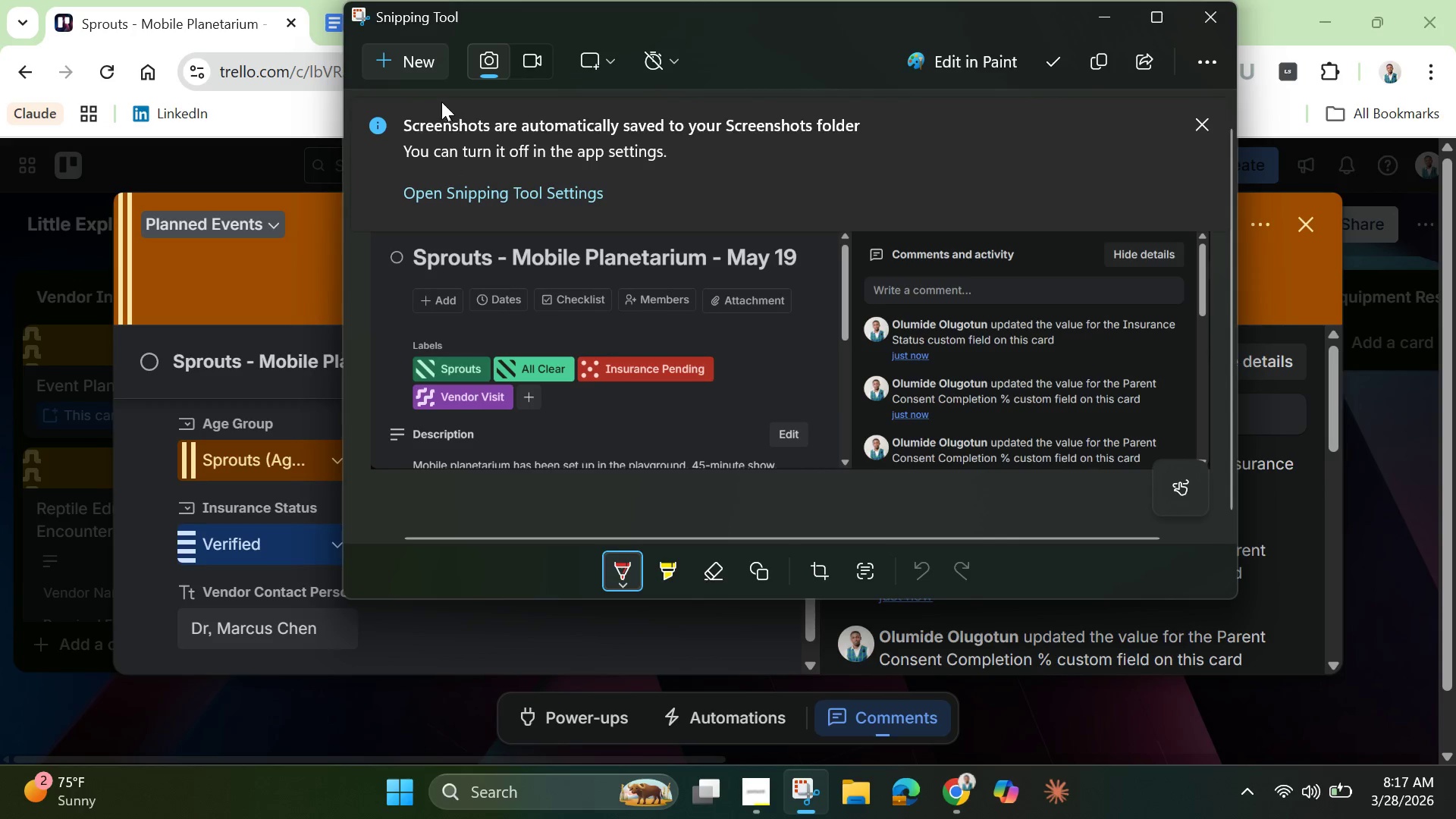 
left_click([406, 70])
 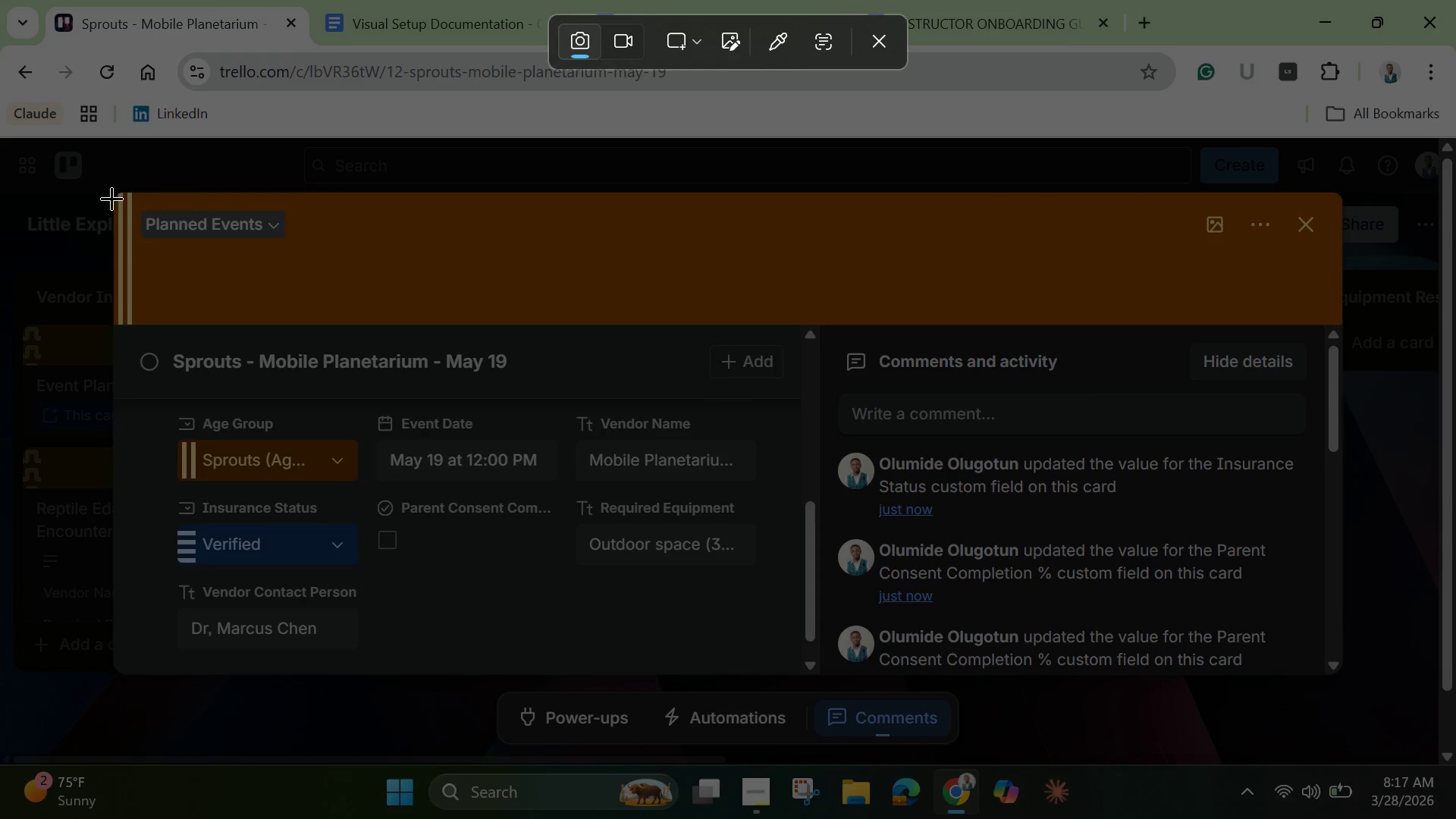 
left_click_drag(start_coordinate=[112, 190], to_coordinate=[1349, 684])
 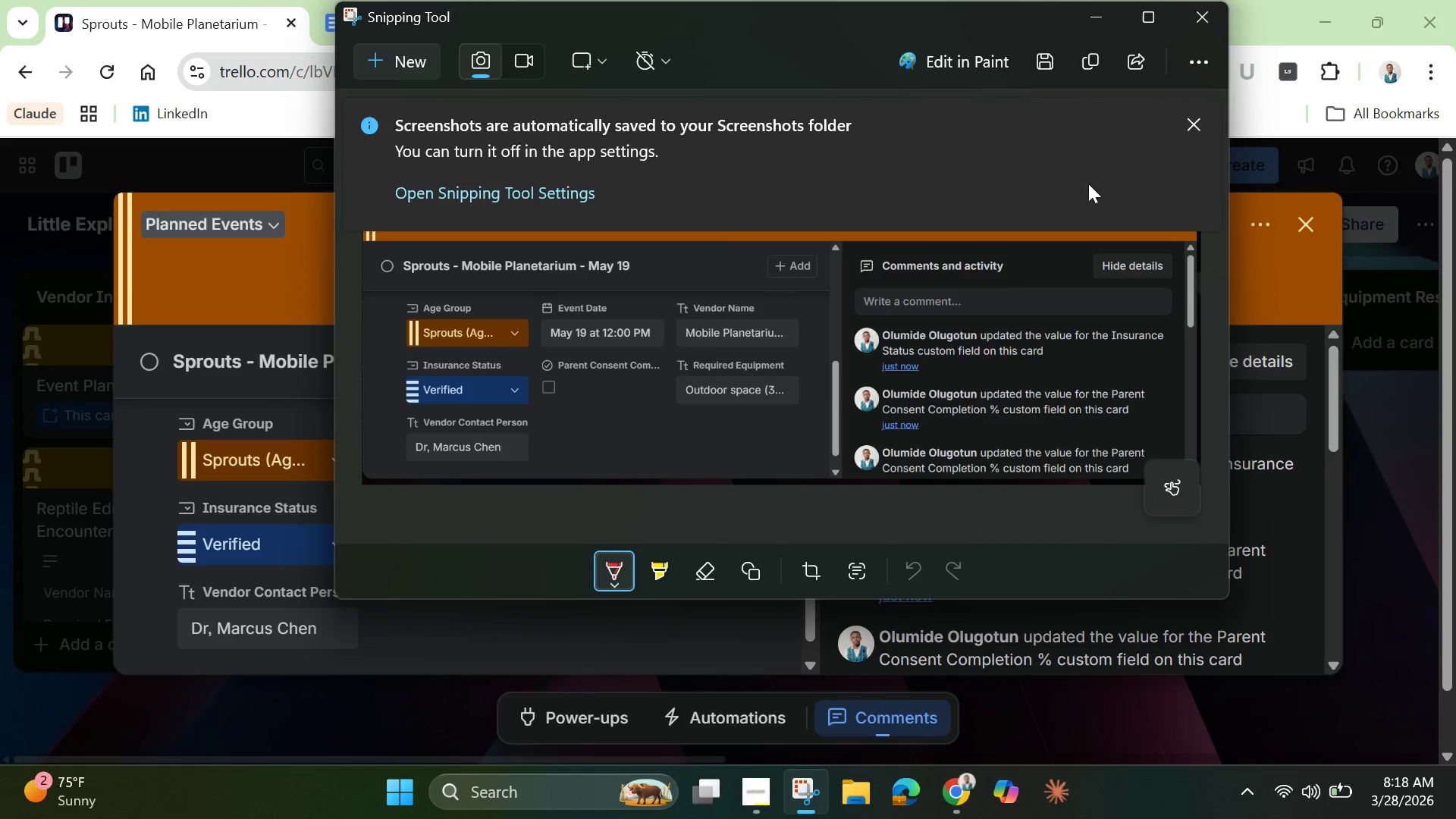 
wait(5.88)
 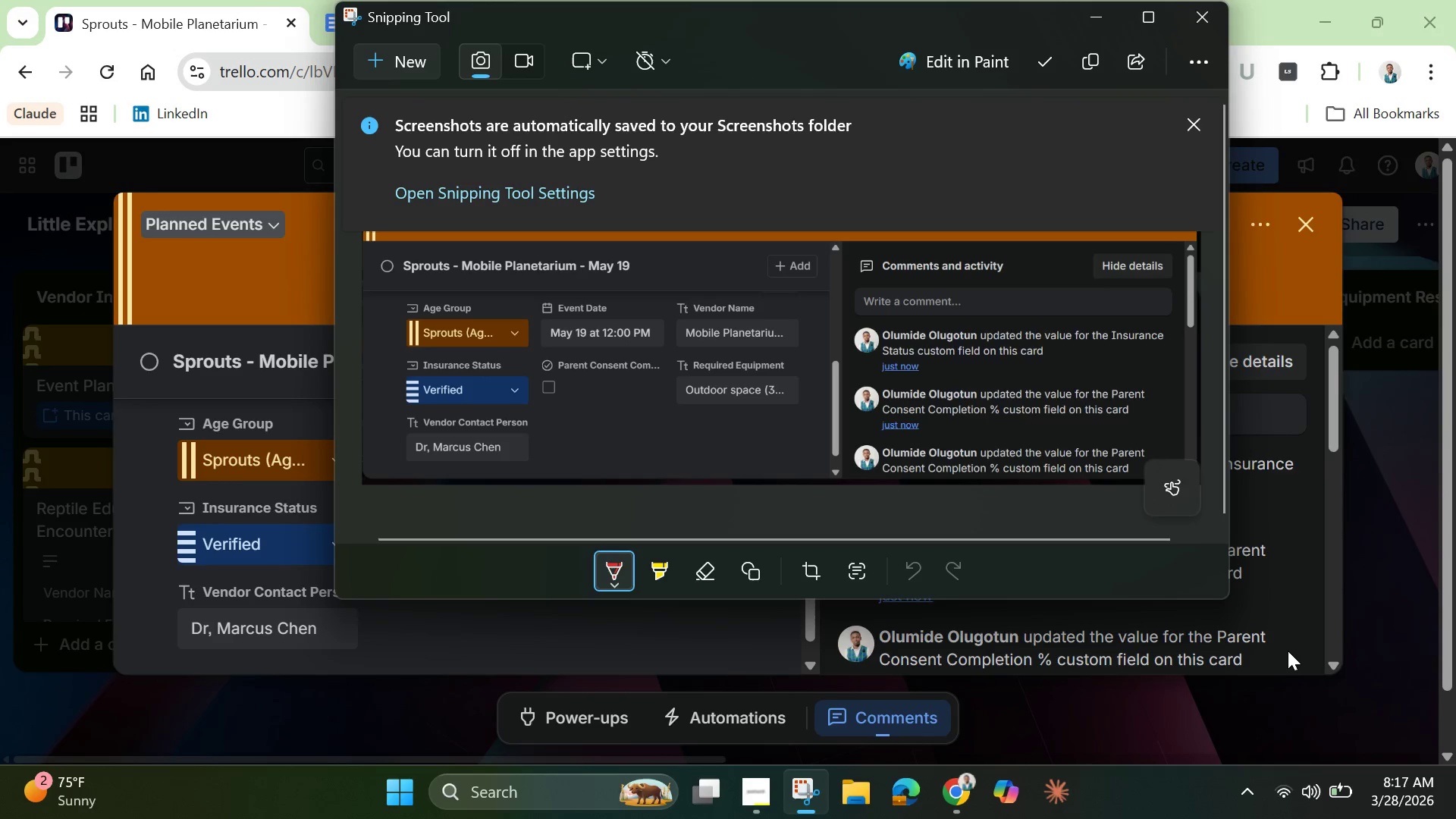 
left_click([1092, 20])
 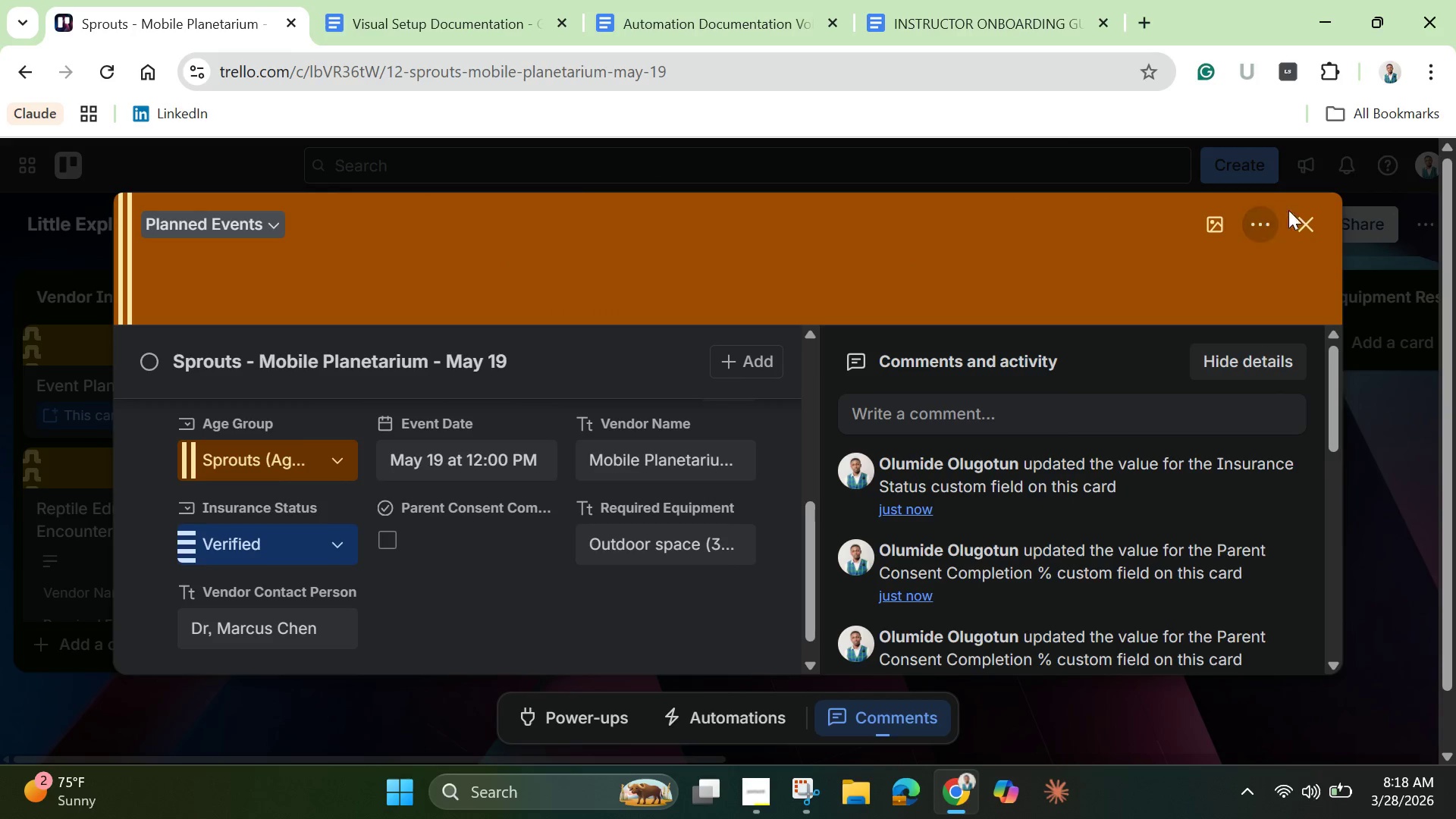 
left_click([1313, 219])
 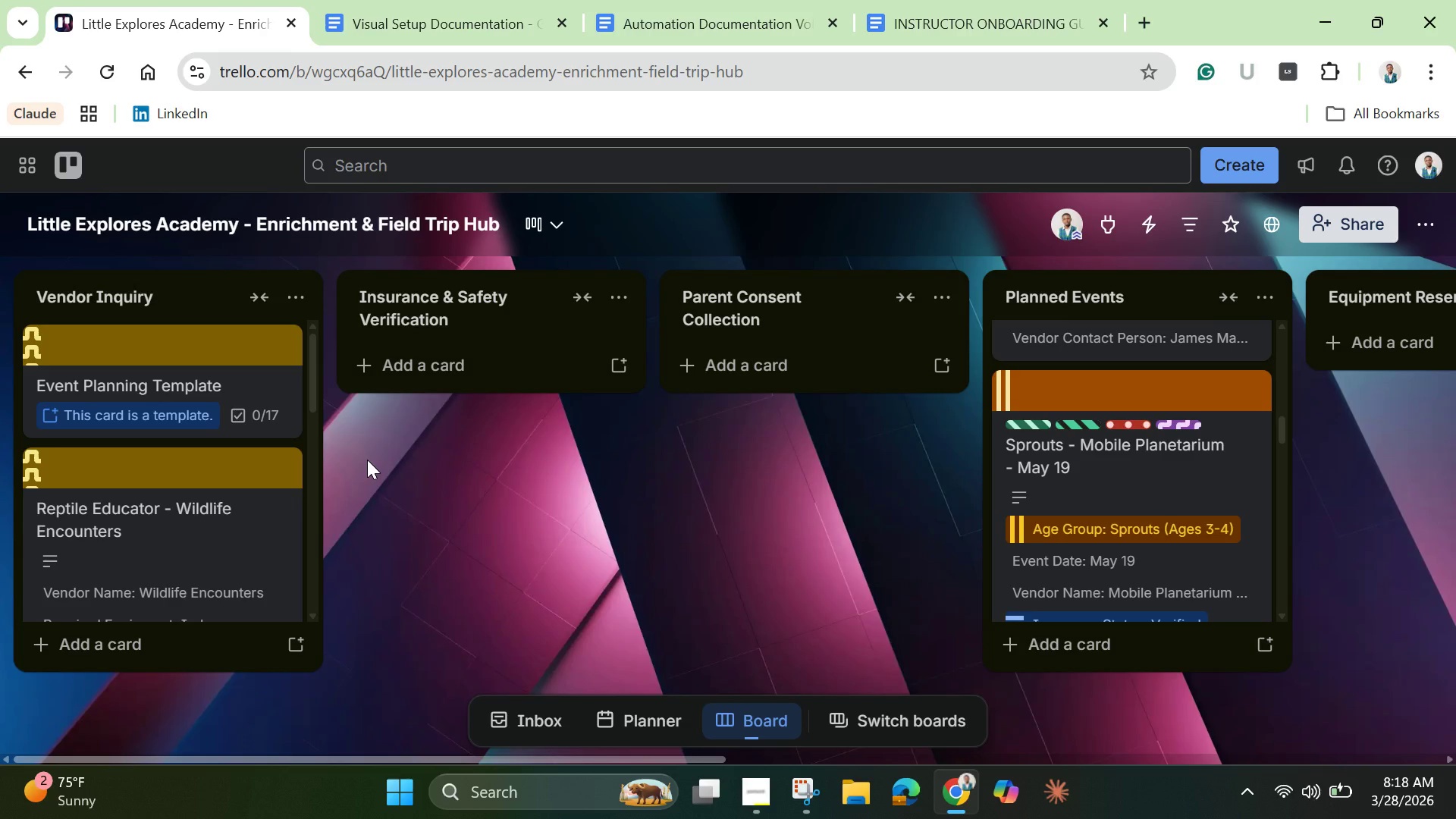 
wait(6.23)
 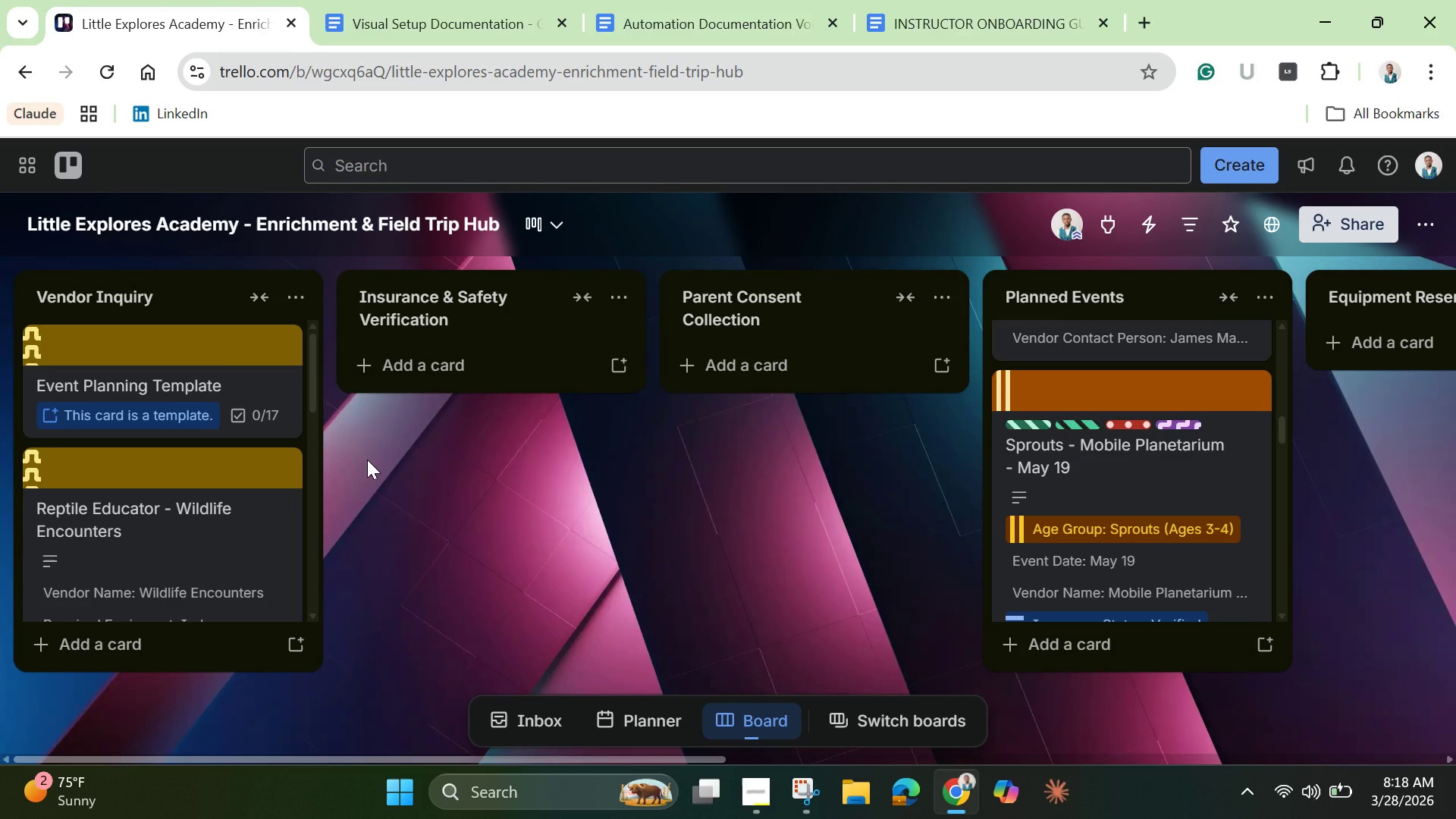 
scroll: coordinate [1062, 493], scroll_direction: down, amount: 7.0
 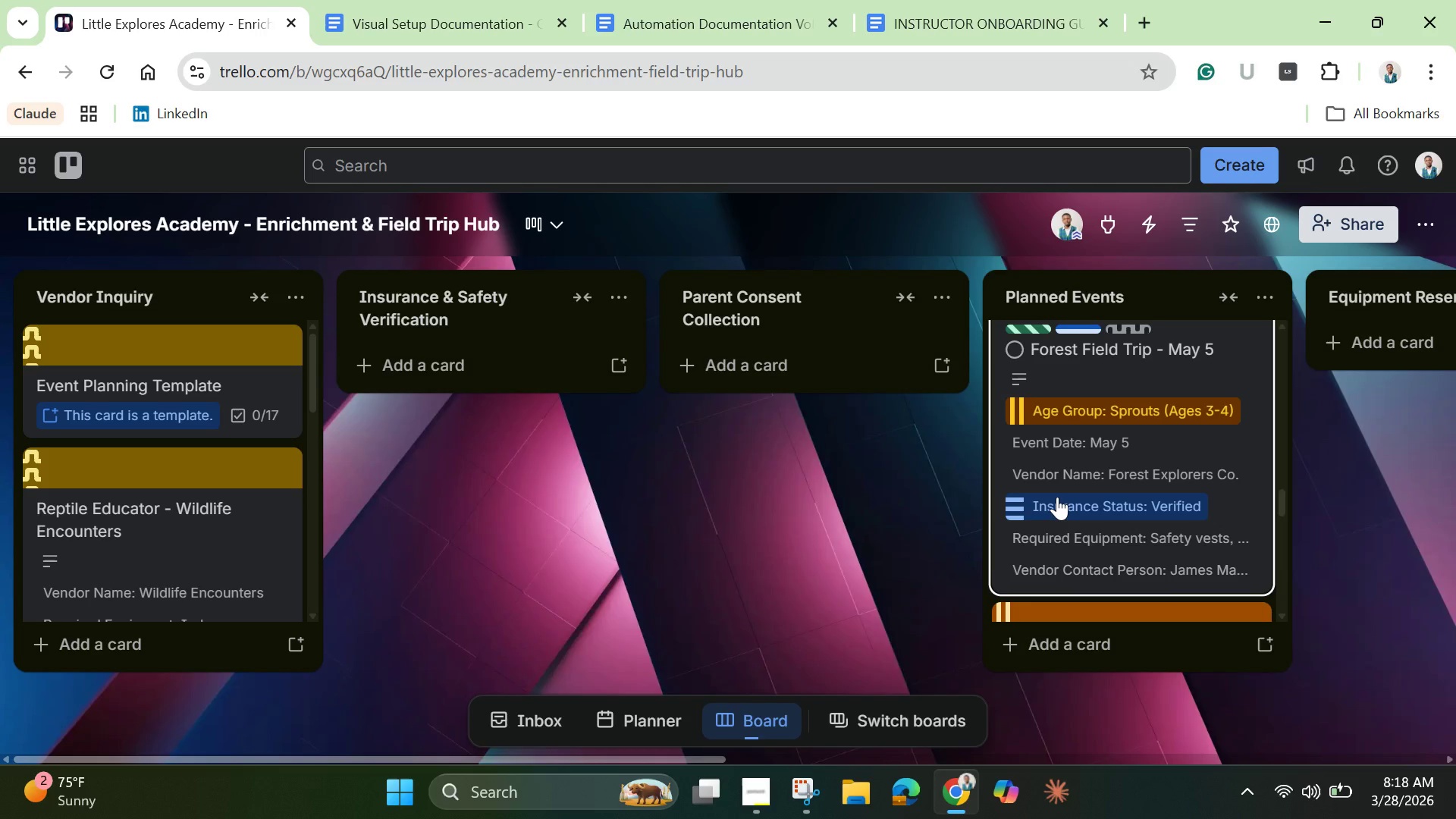 
scroll: coordinate [1057, 497], scroll_direction: up, amount: 1.0
 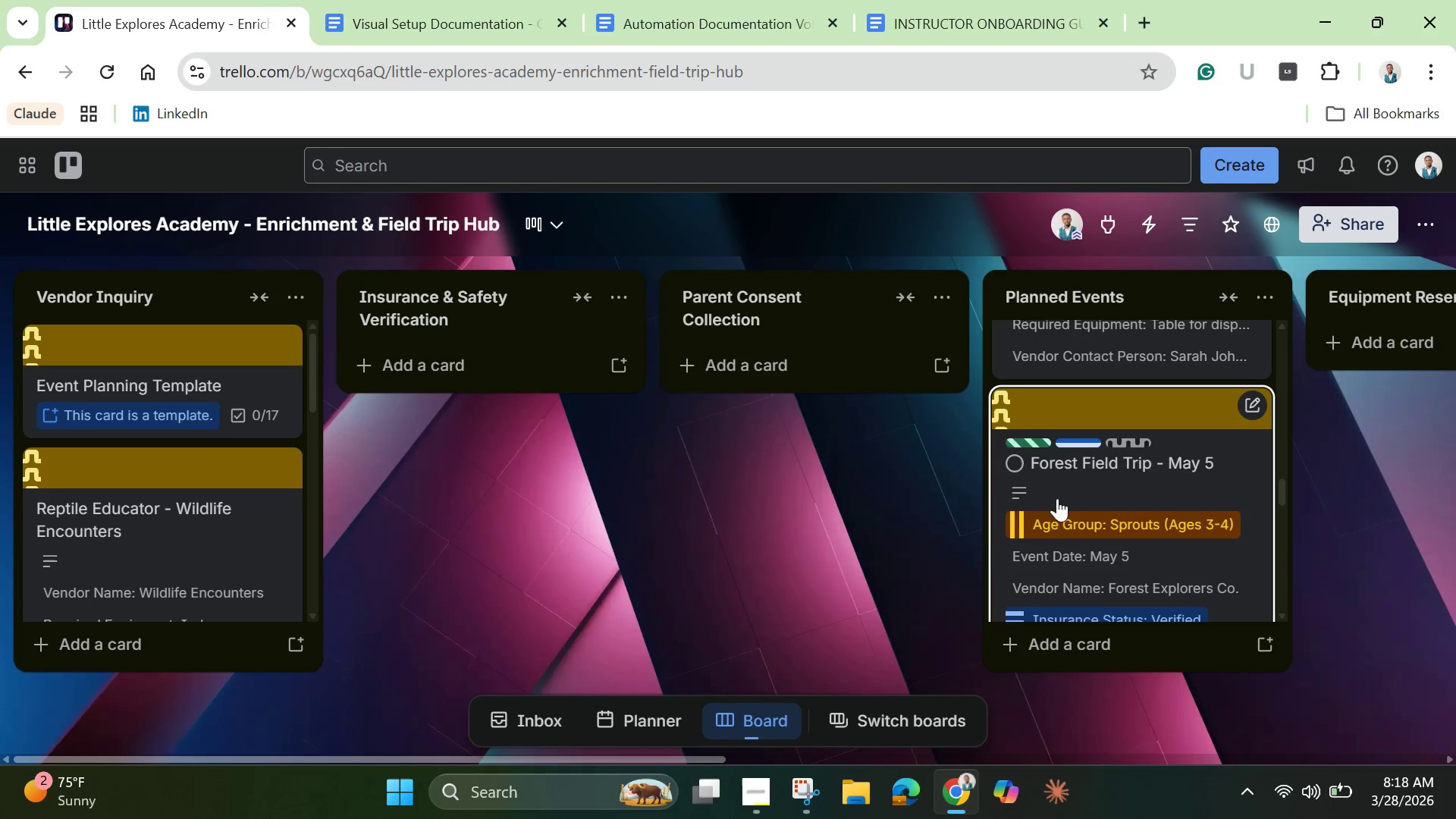 
scroll: coordinate [1056, 500], scroll_direction: down, amount: 4.0
 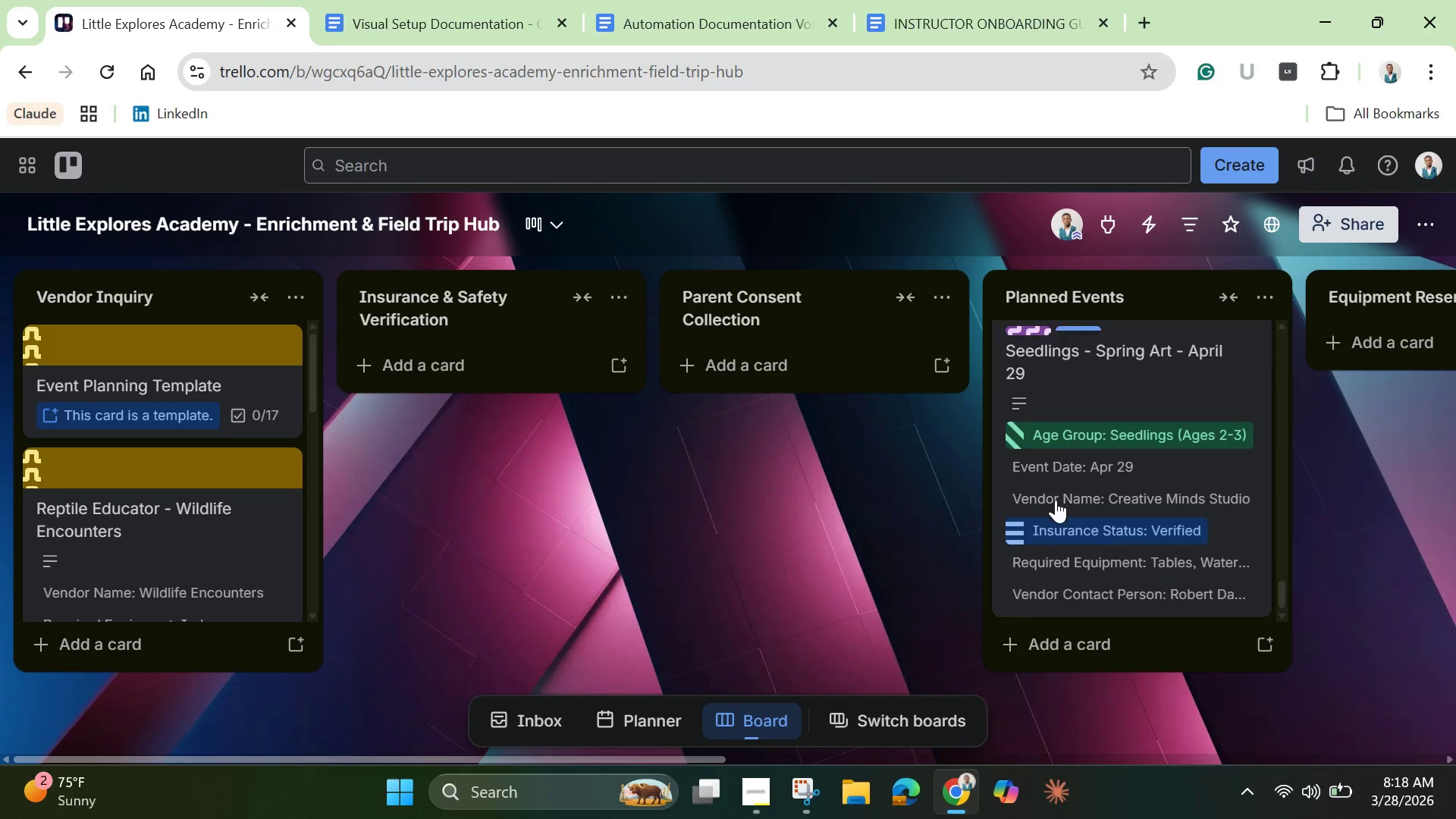 
scroll: coordinate [1056, 500], scroll_direction: up, amount: 18.0
 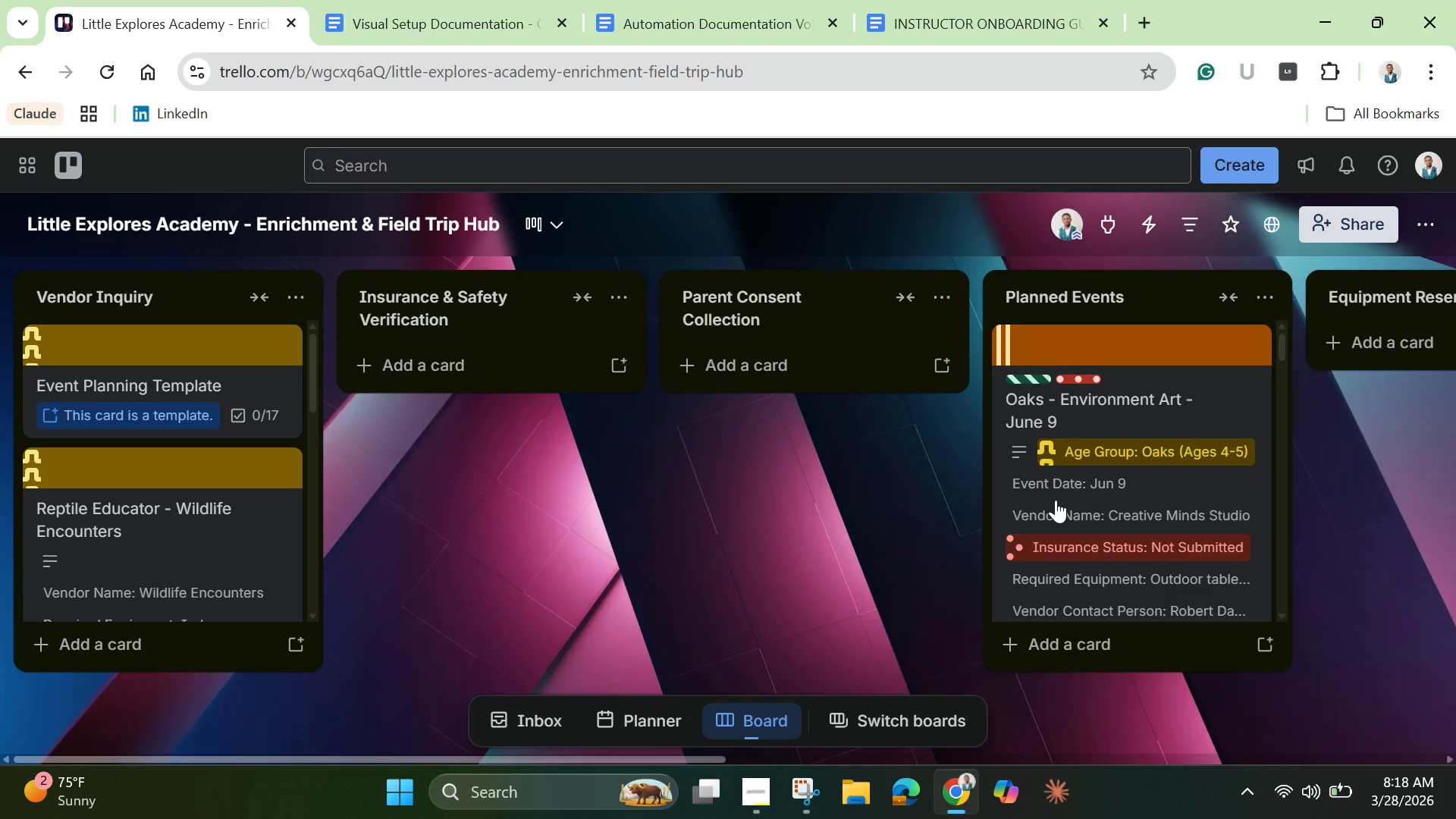 
scroll: coordinate [1056, 500], scroll_direction: down, amount: 2.0
 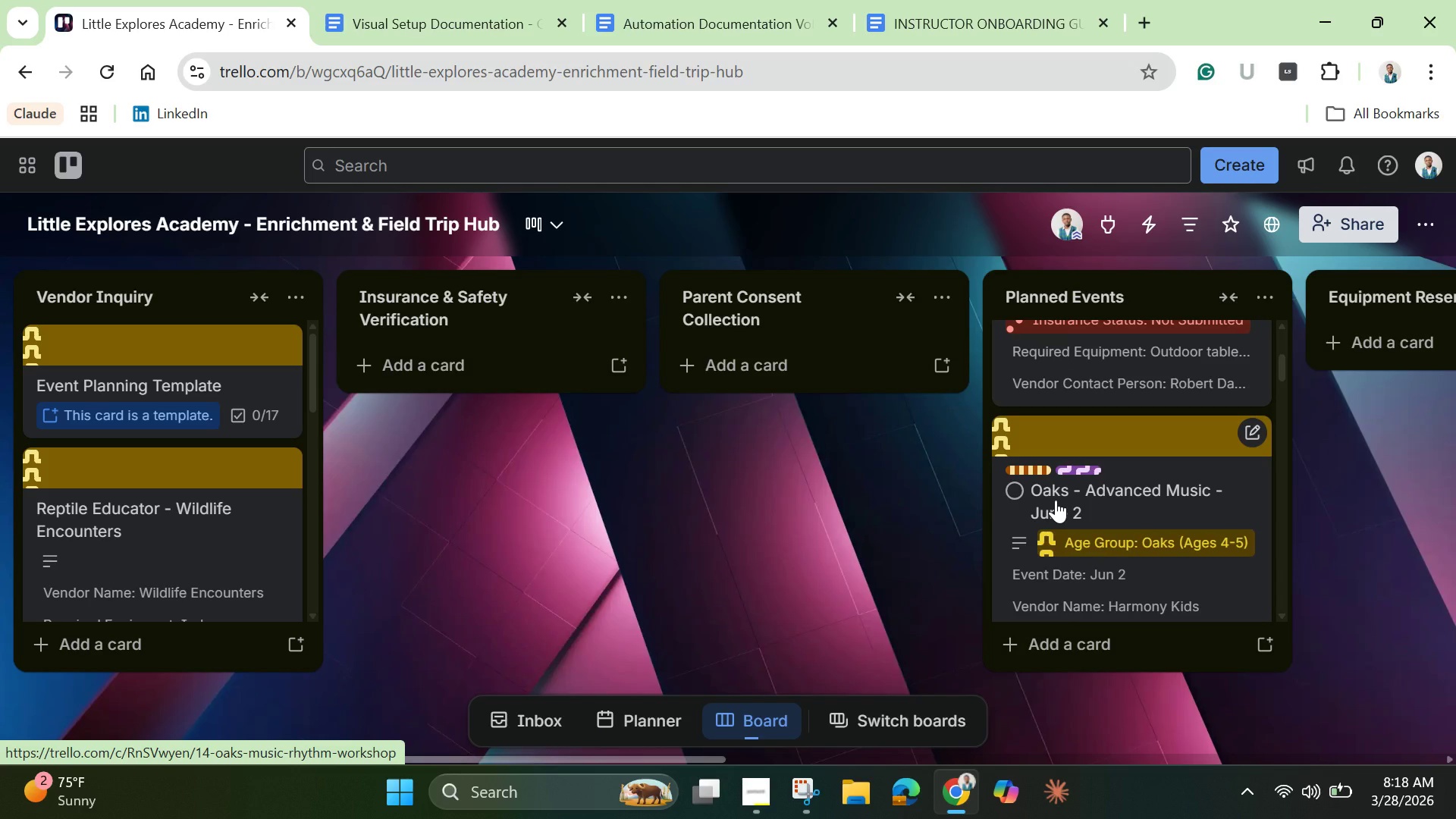 
scroll: coordinate [1056, 491], scroll_direction: up, amount: 2.0
 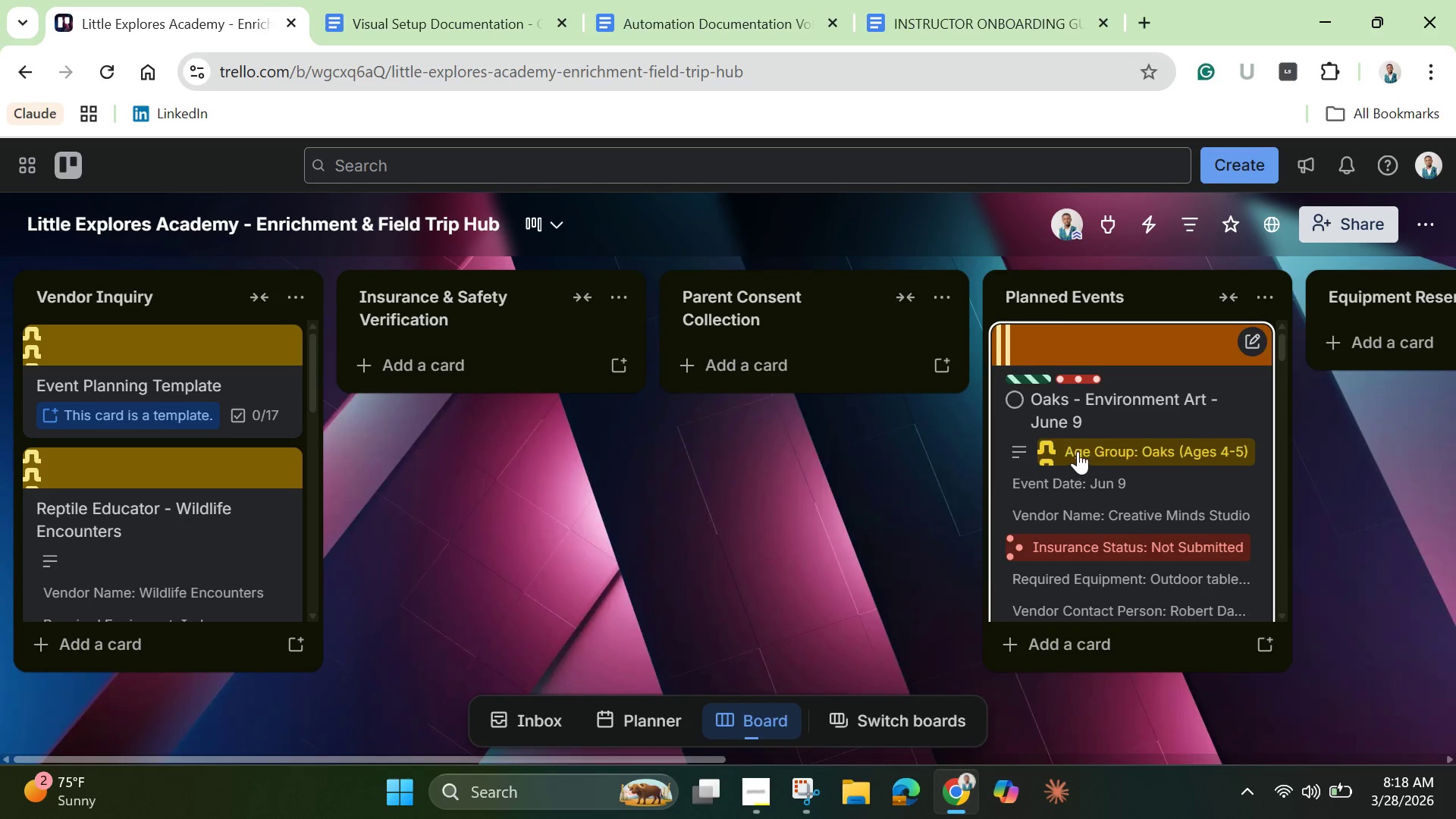 
left_click([1122, 416])
 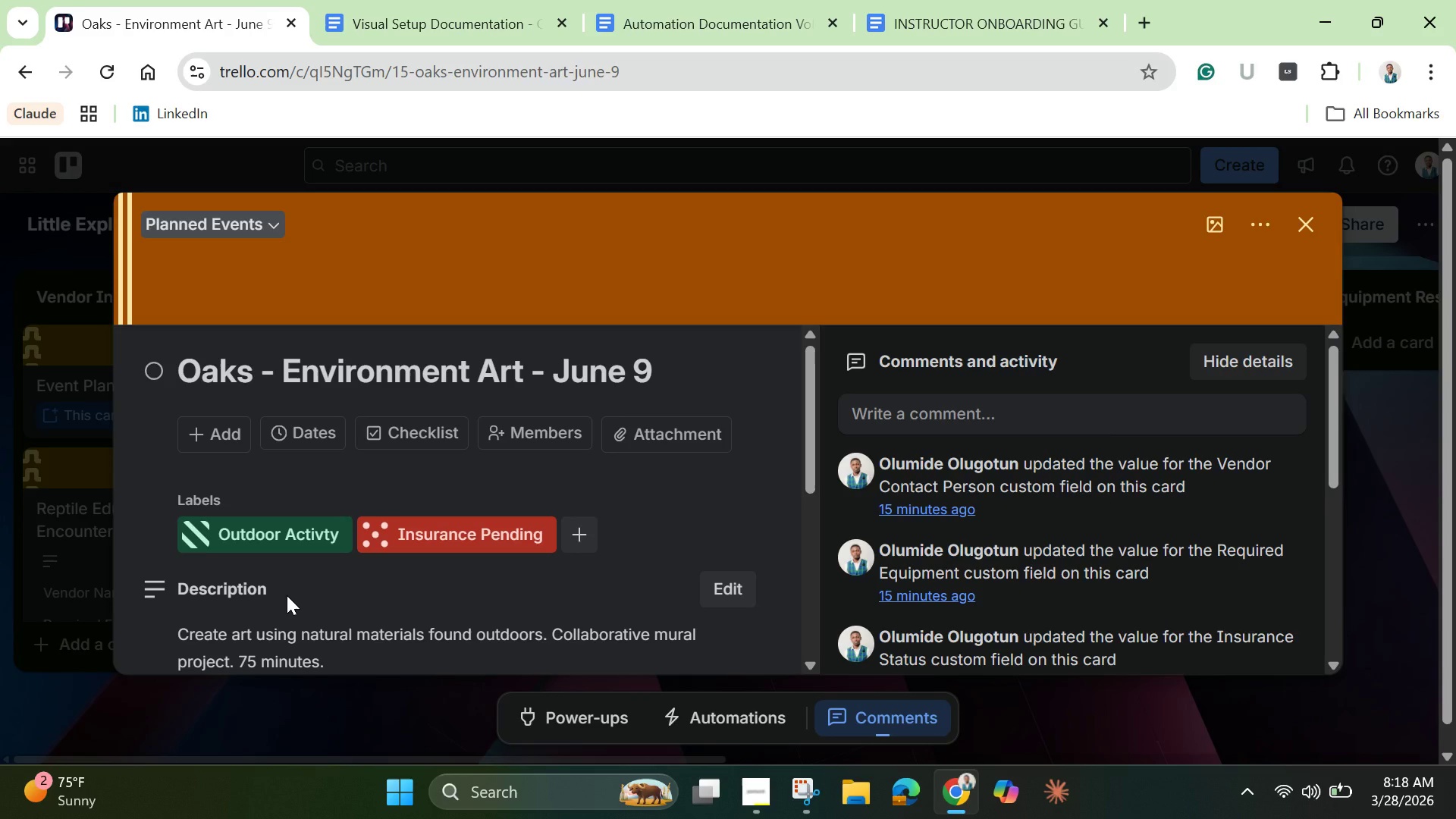 
wait(6.44)
 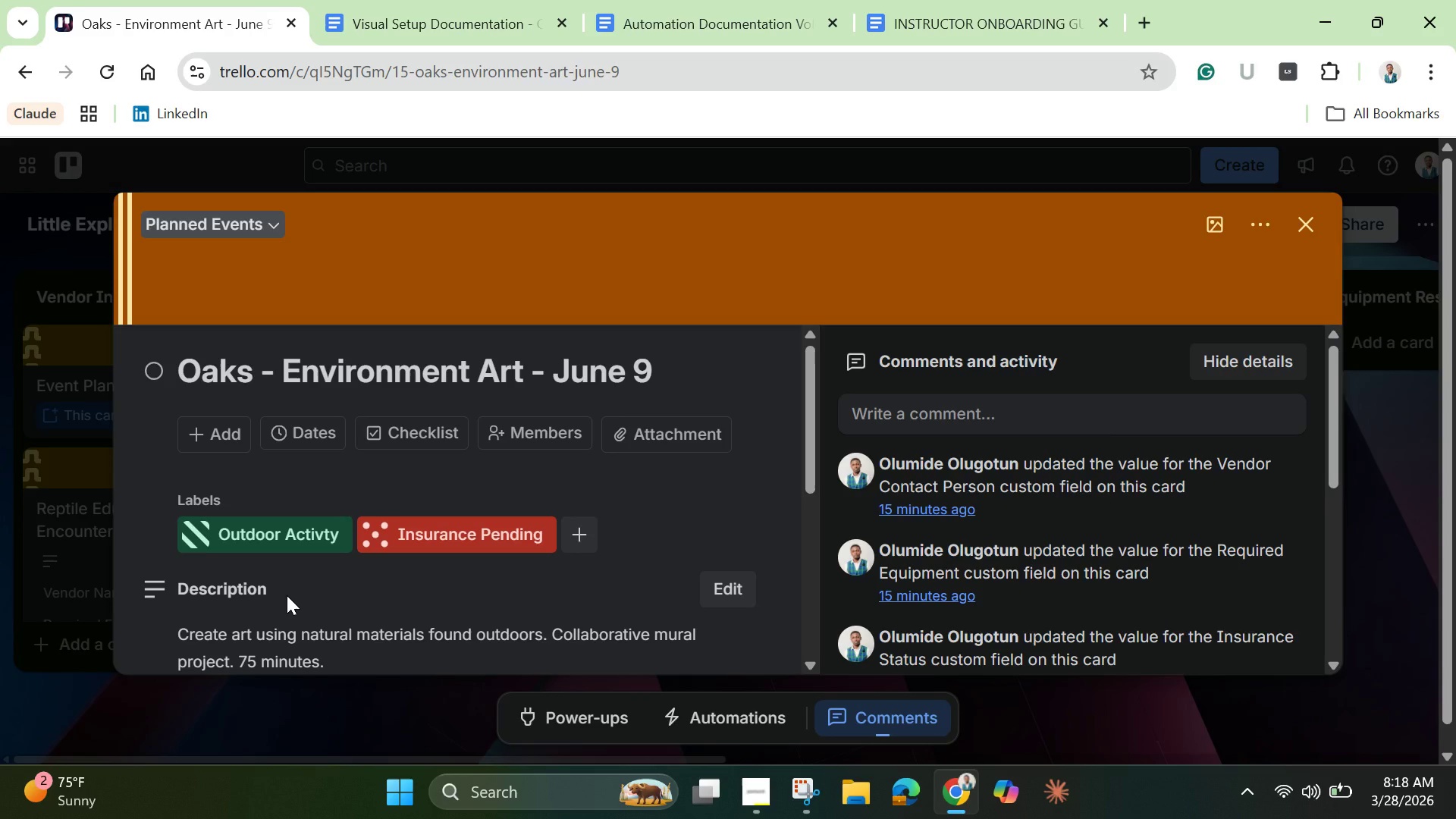 
scroll: coordinate [295, 580], scroll_direction: down, amount: 2.0
 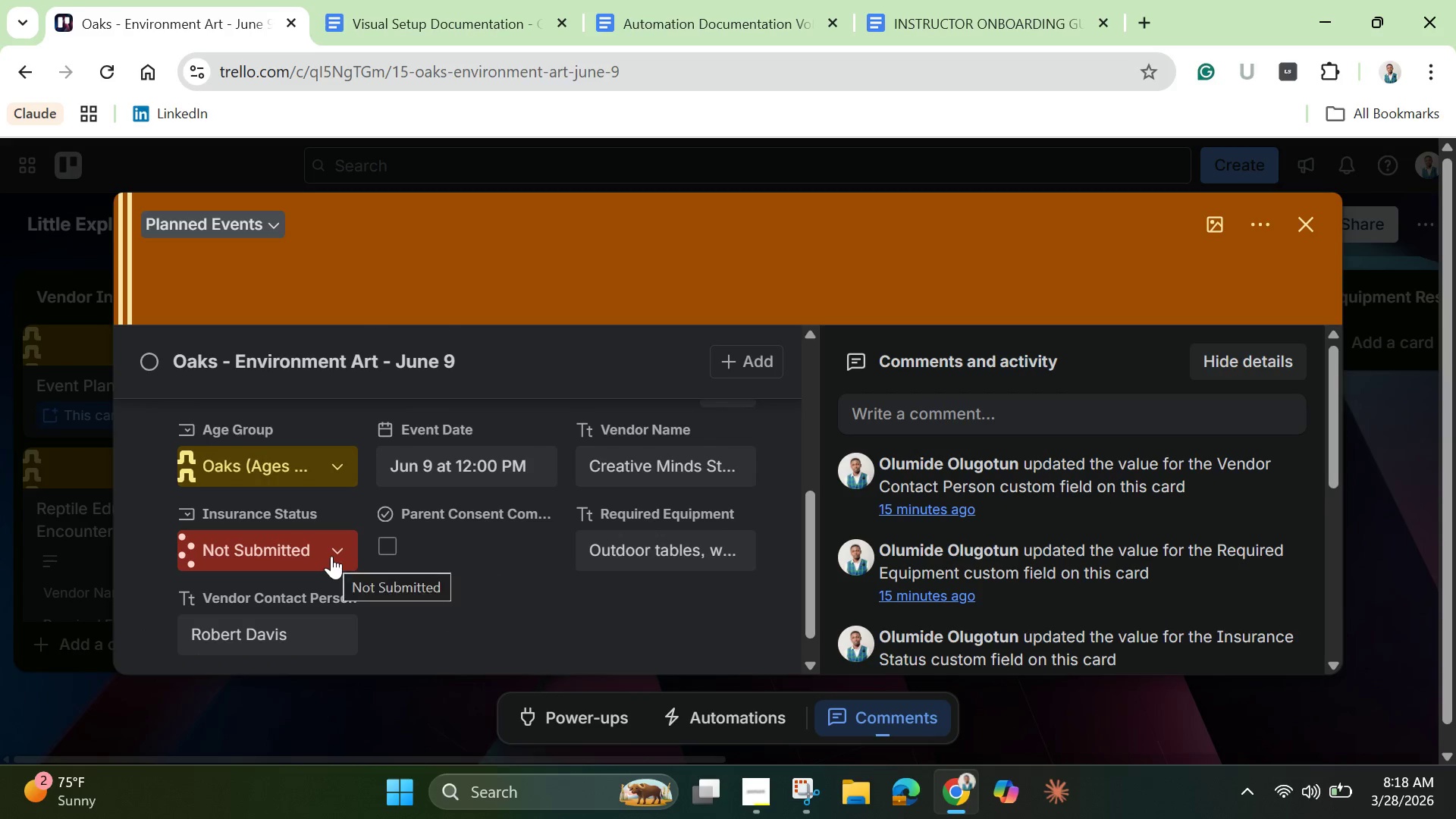 
left_click([331, 556])
 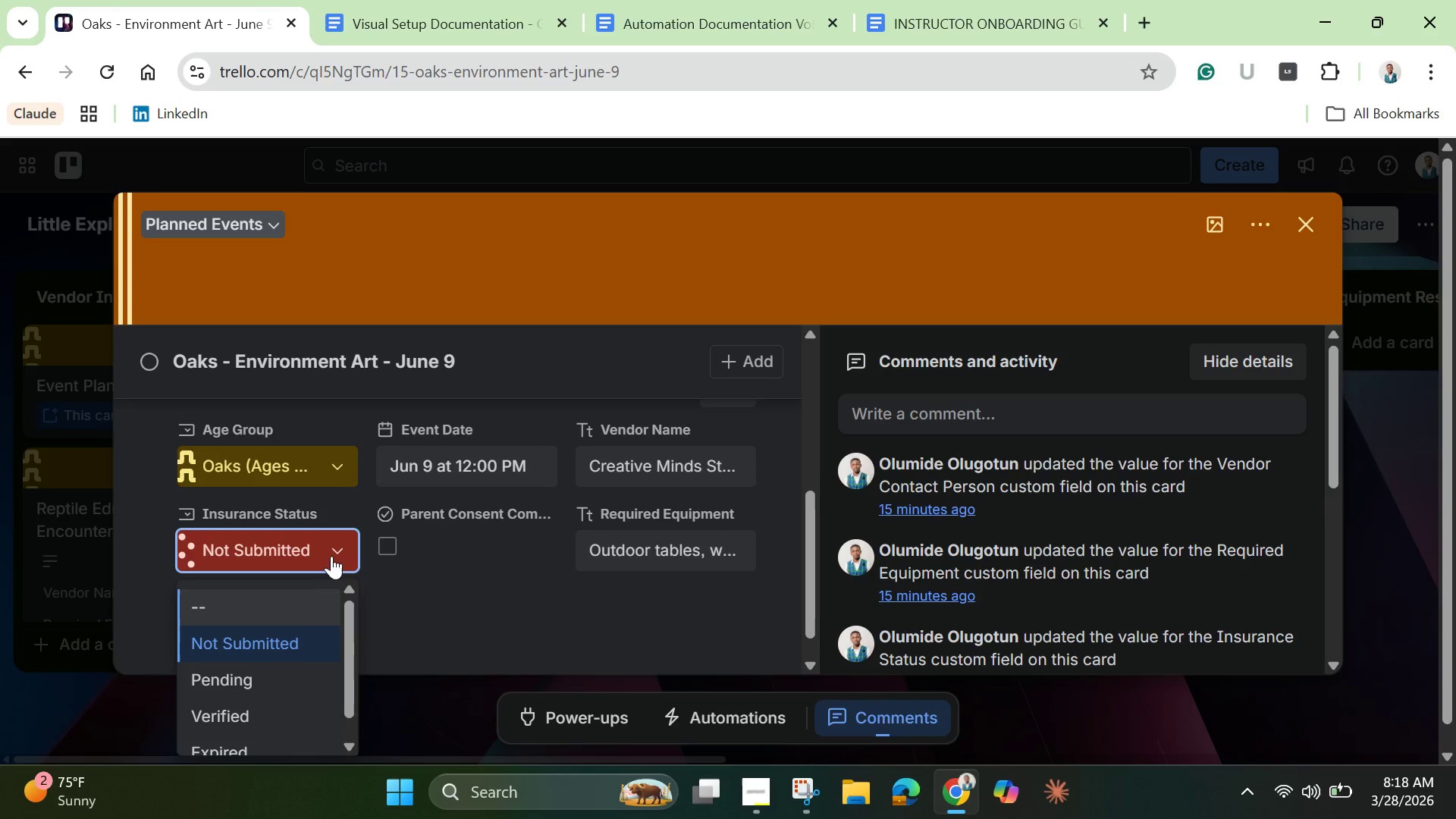 
scroll: coordinate [265, 656], scroll_direction: down, amount: 2.0
 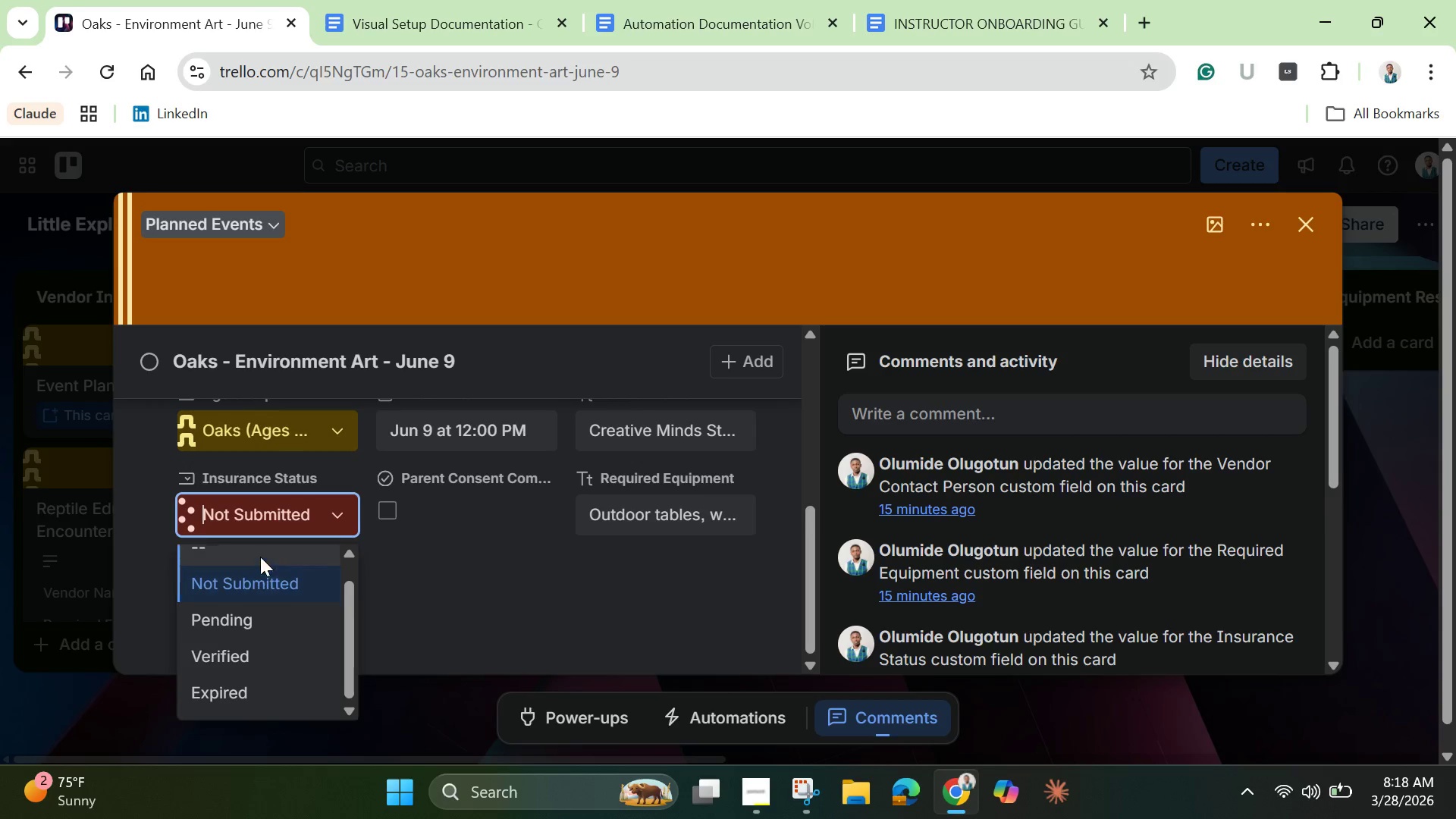 
left_click([260, 554])
 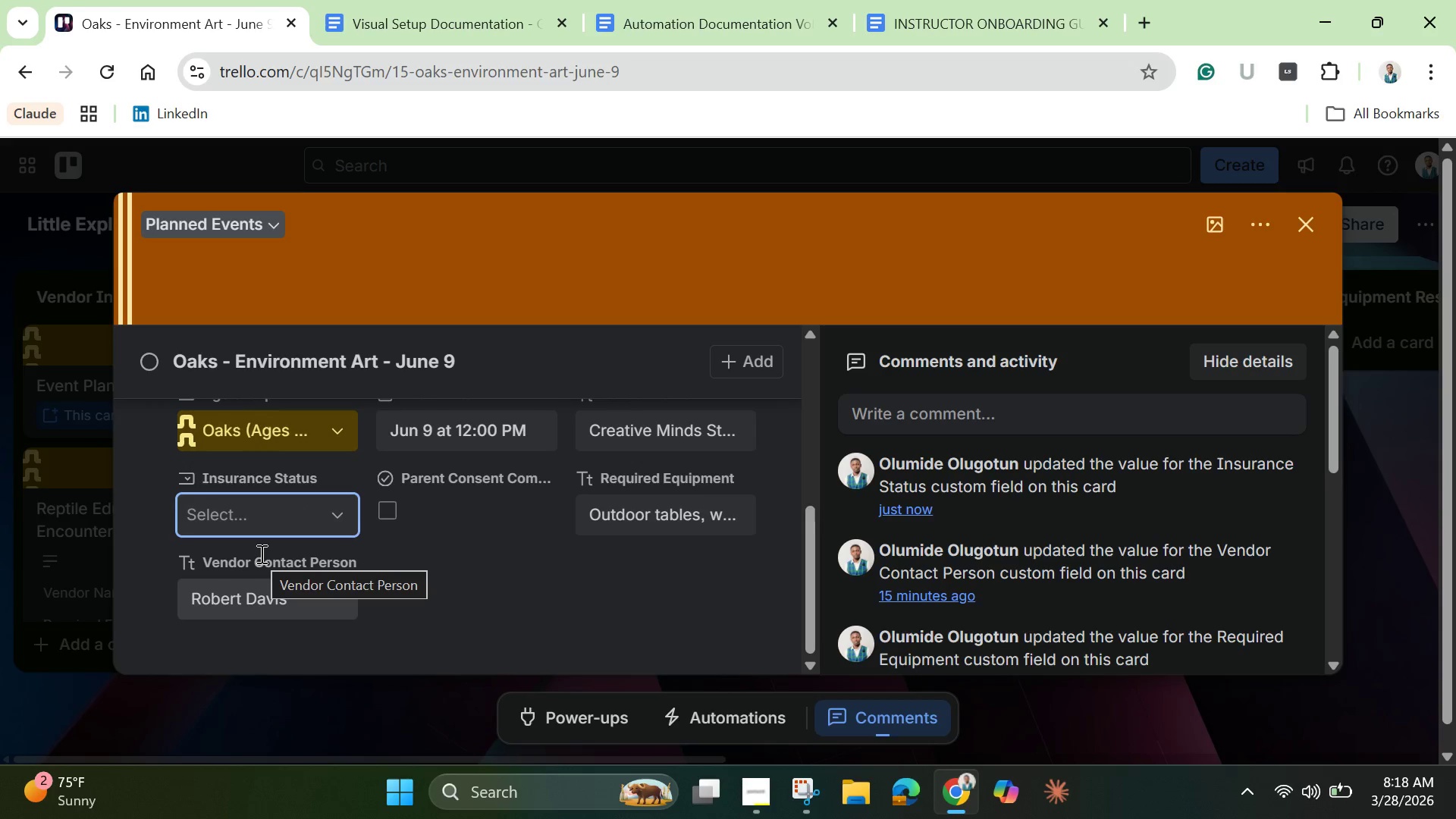 
wait(8.59)
 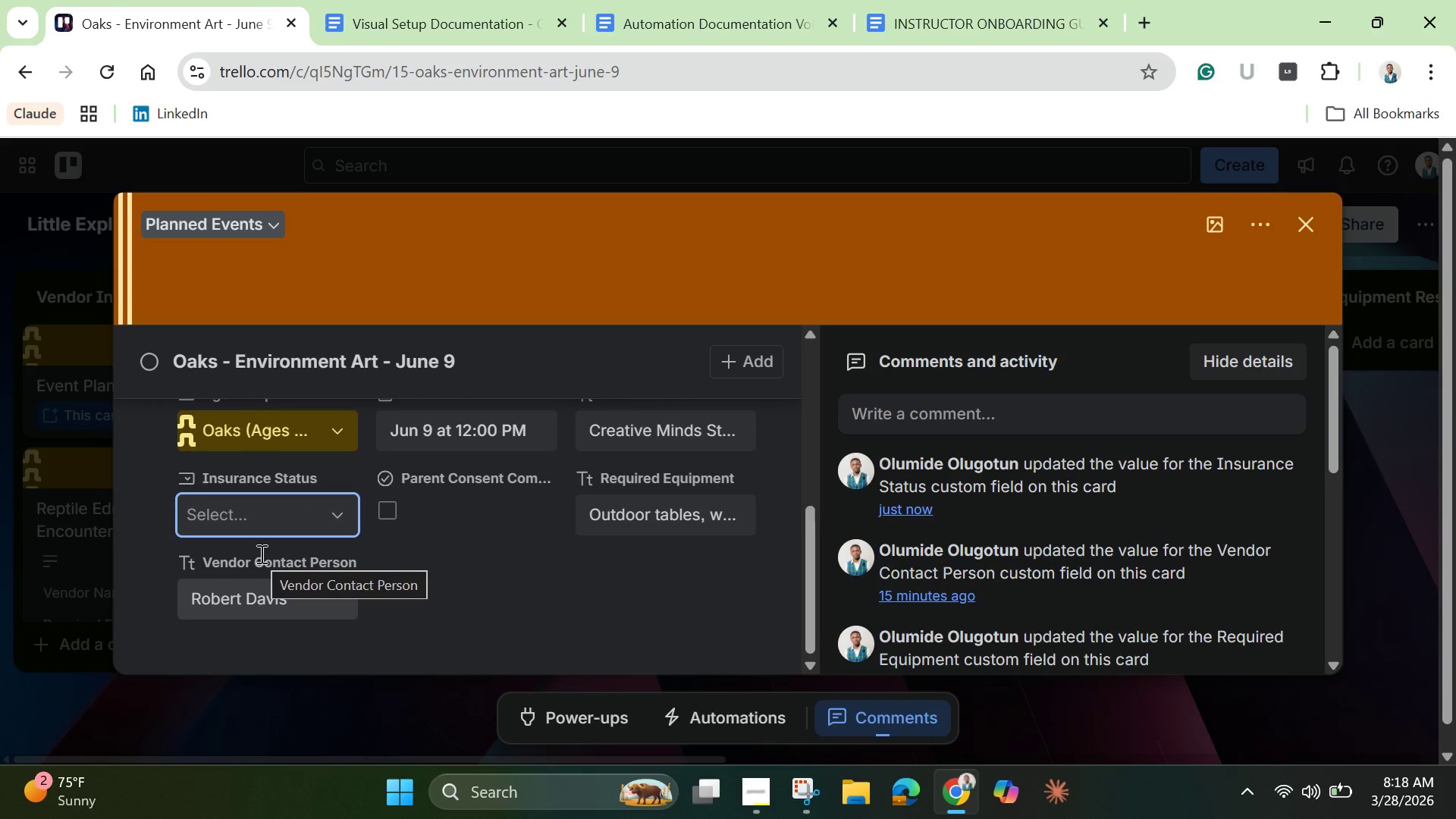 
left_click([337, 506])
 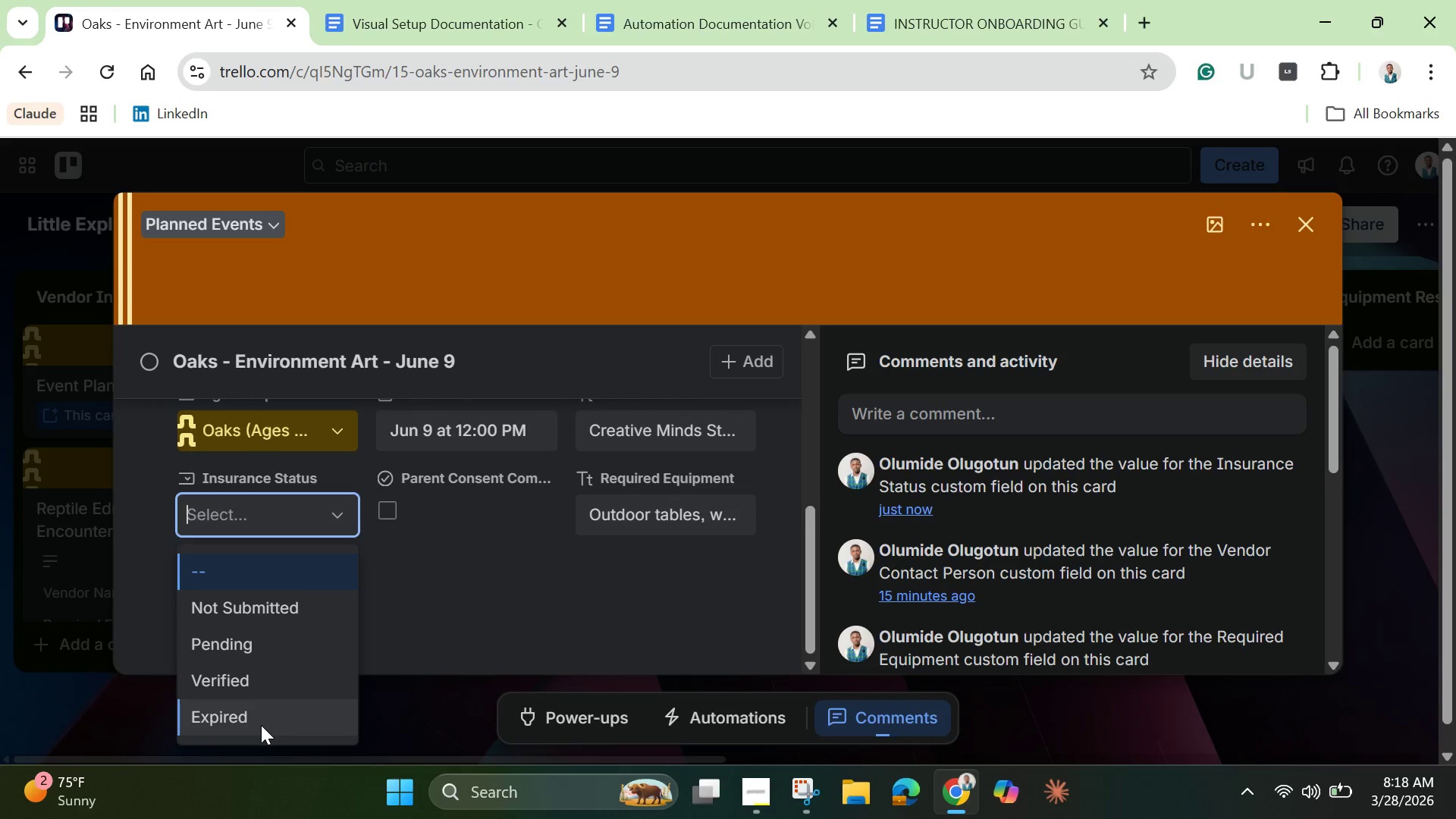 
left_click([261, 725])
 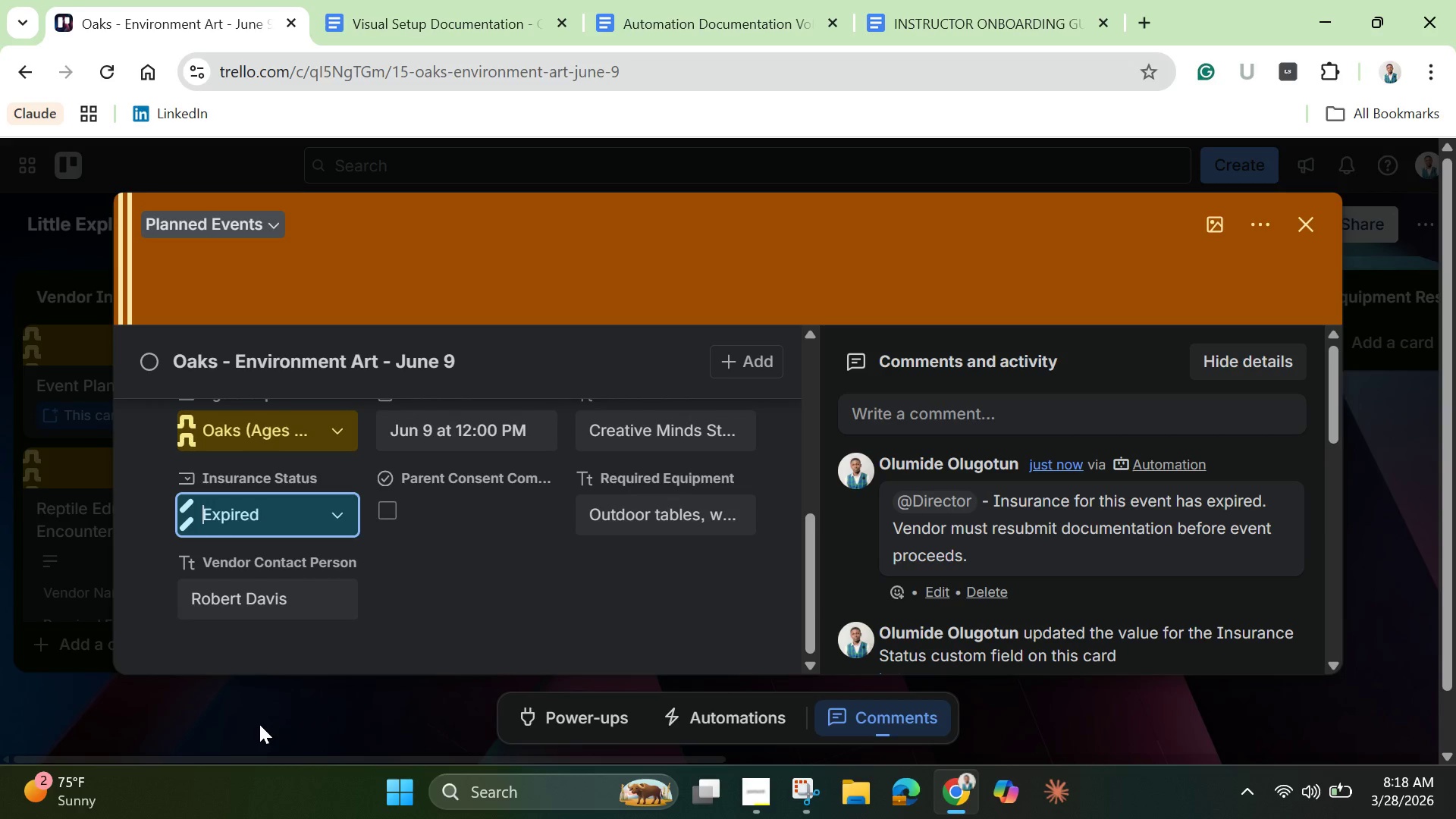 
wait(9.06)
 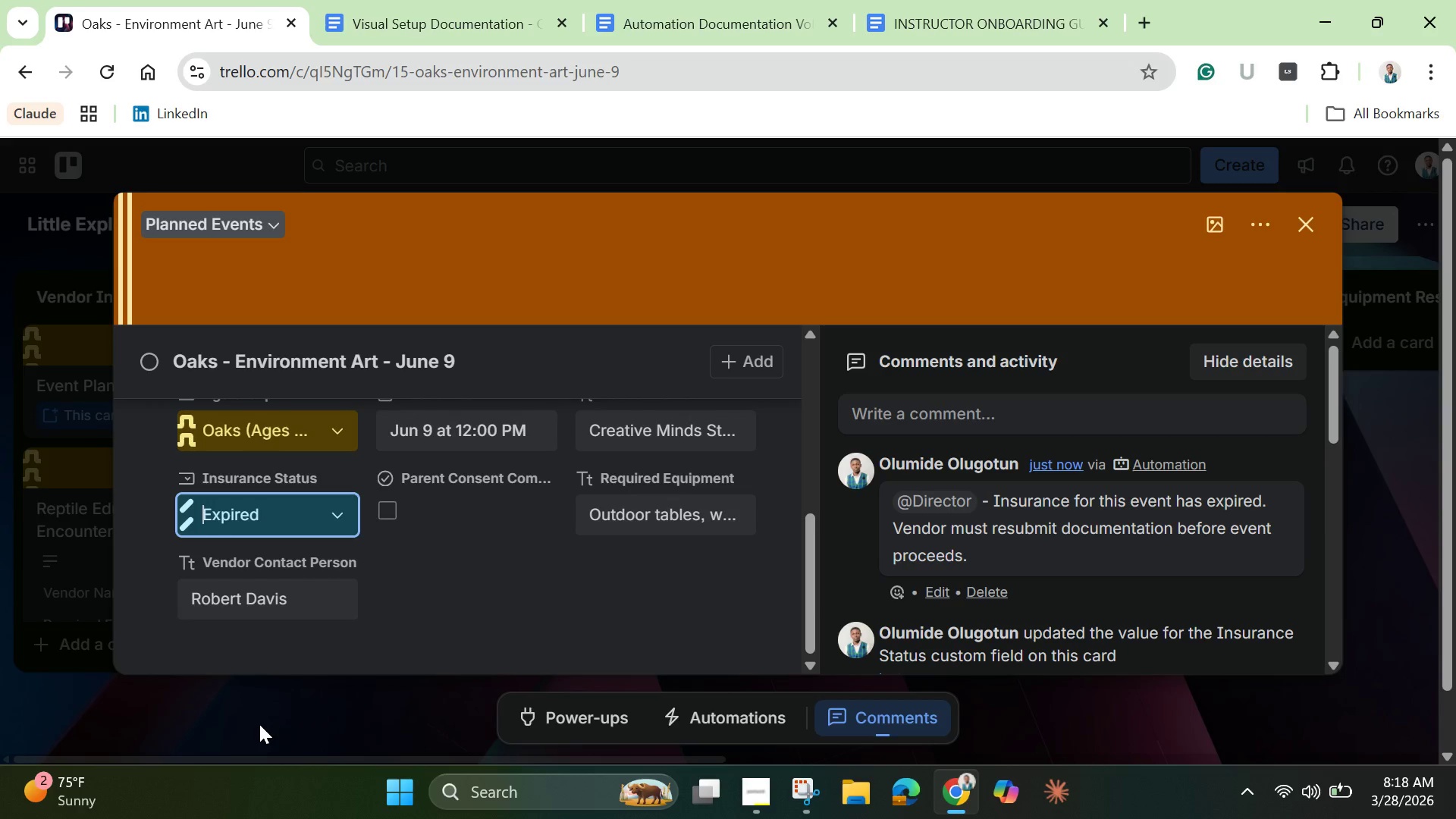 
left_click_drag(start_coordinate=[806, 545], to_coordinate=[809, 534])
 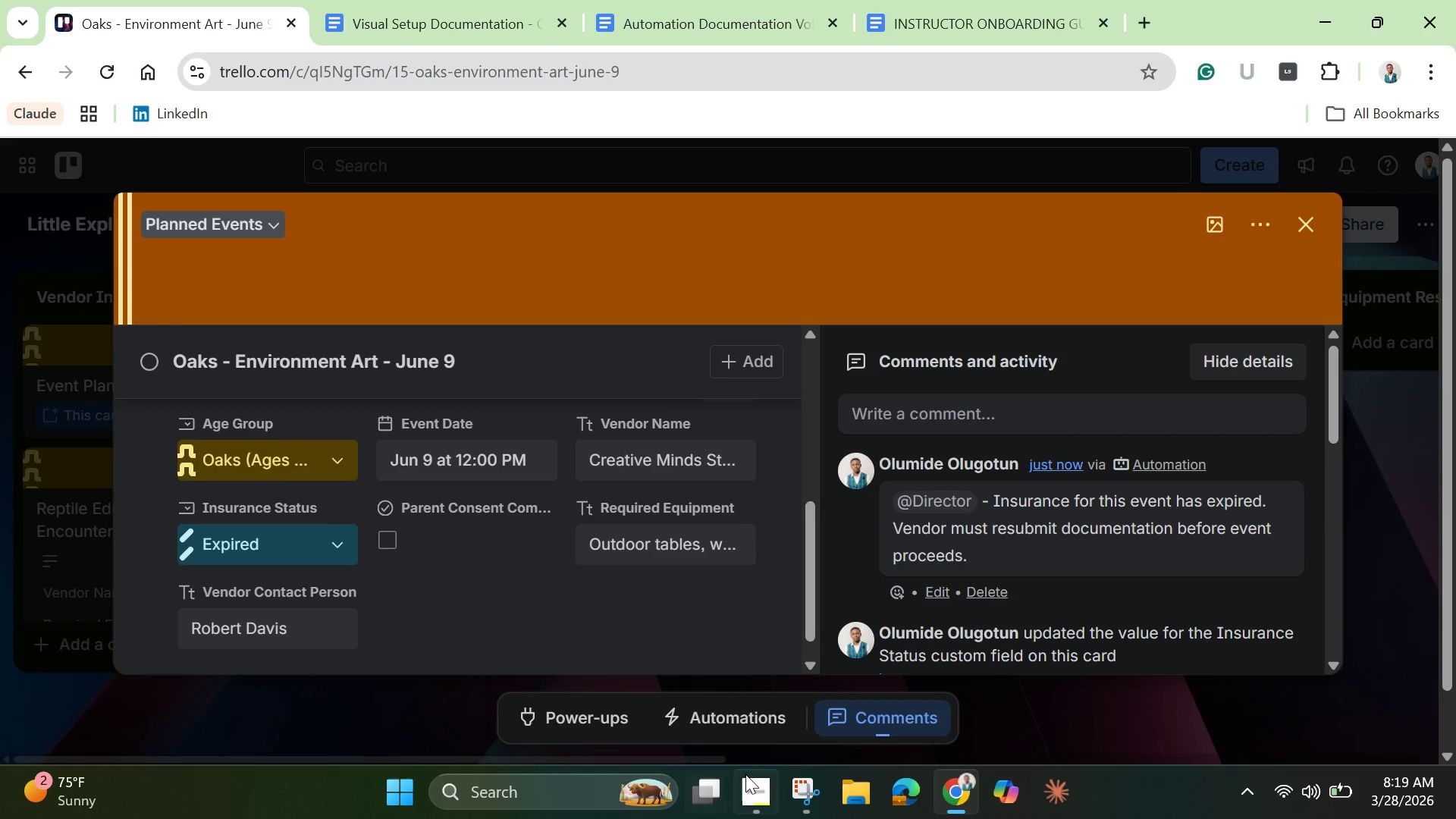 
left_click([794, 788])
 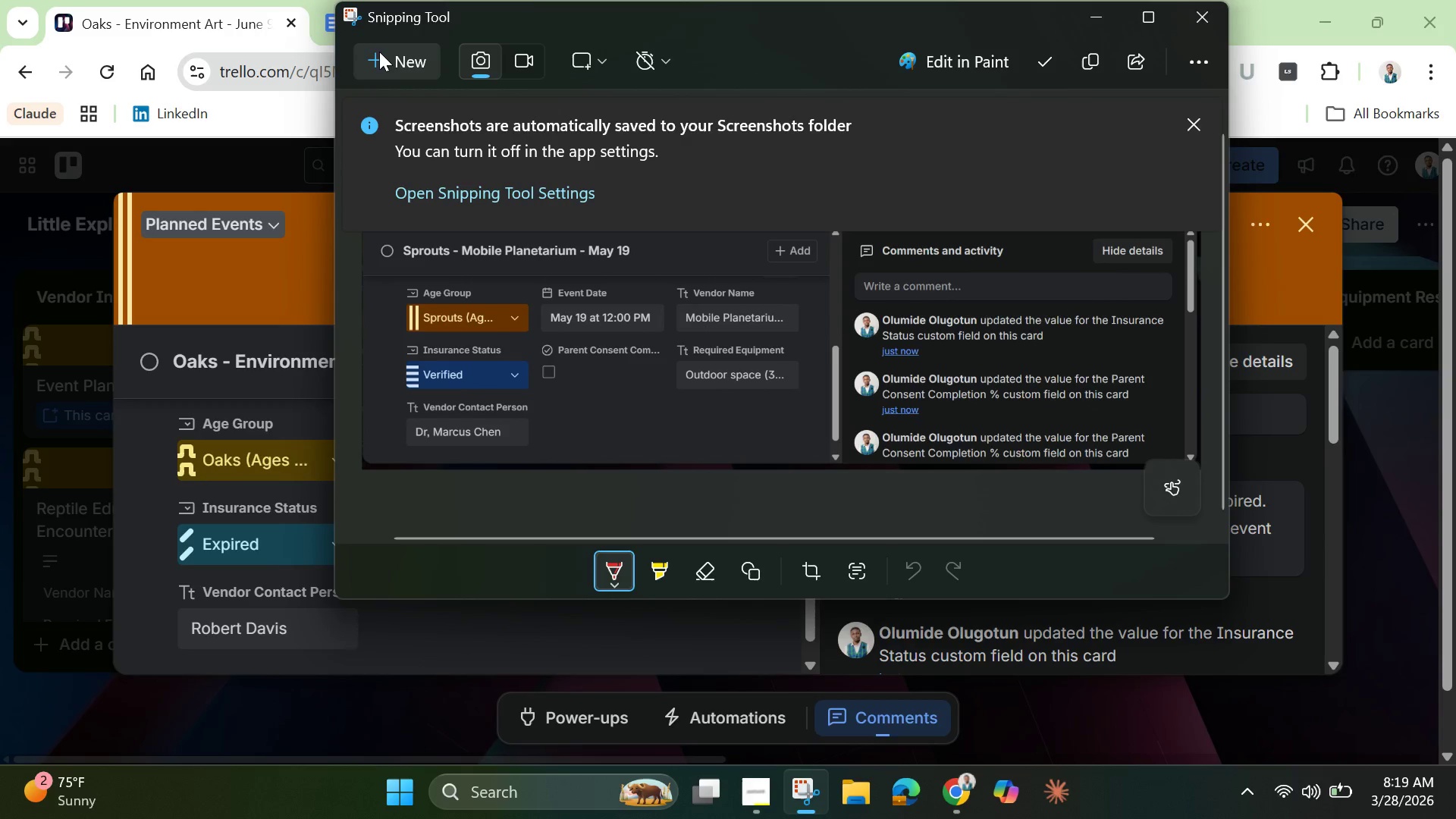 
left_click([382, 56])
 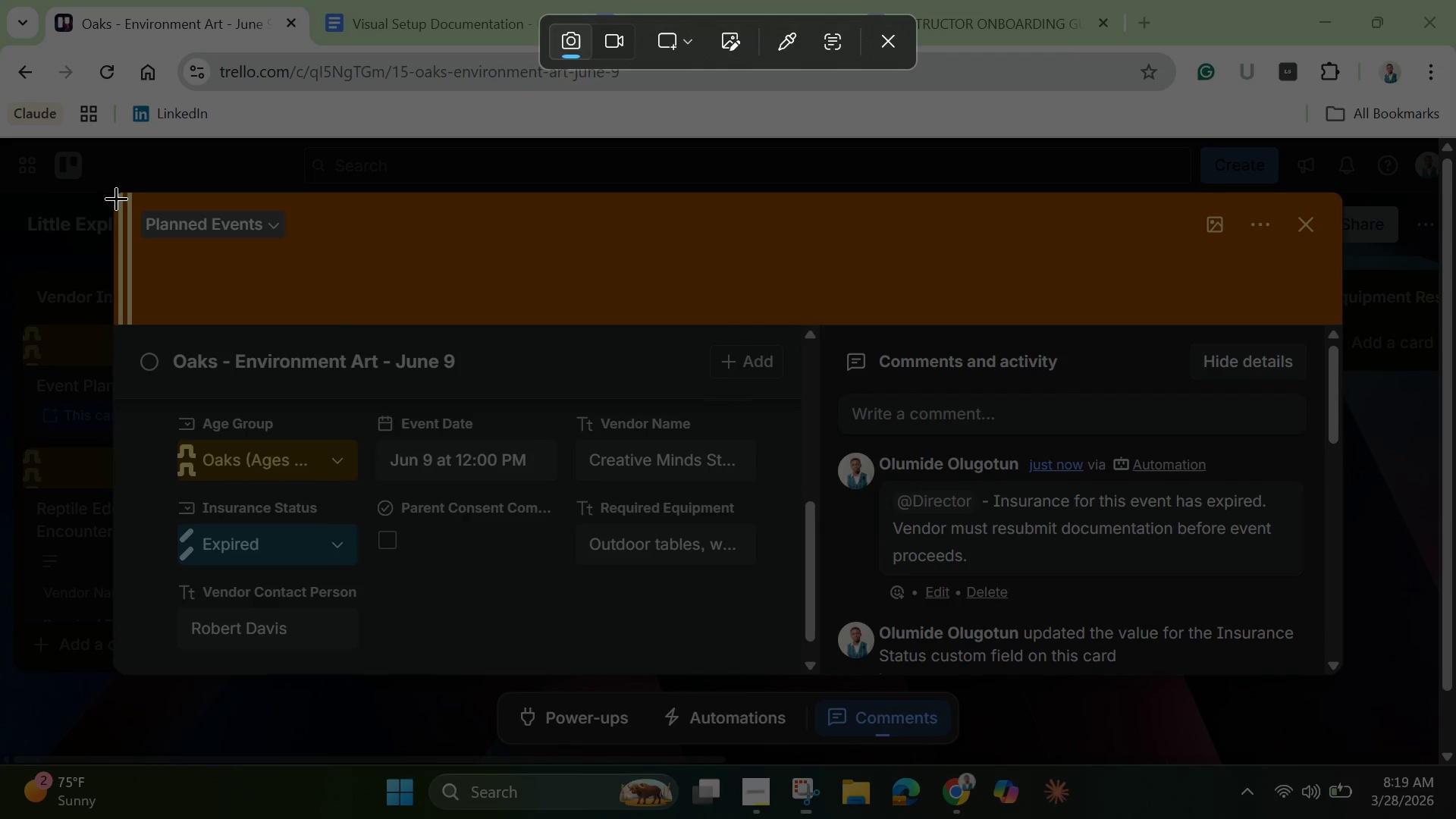 
left_click_drag(start_coordinate=[116, 193], to_coordinate=[1339, 679])
 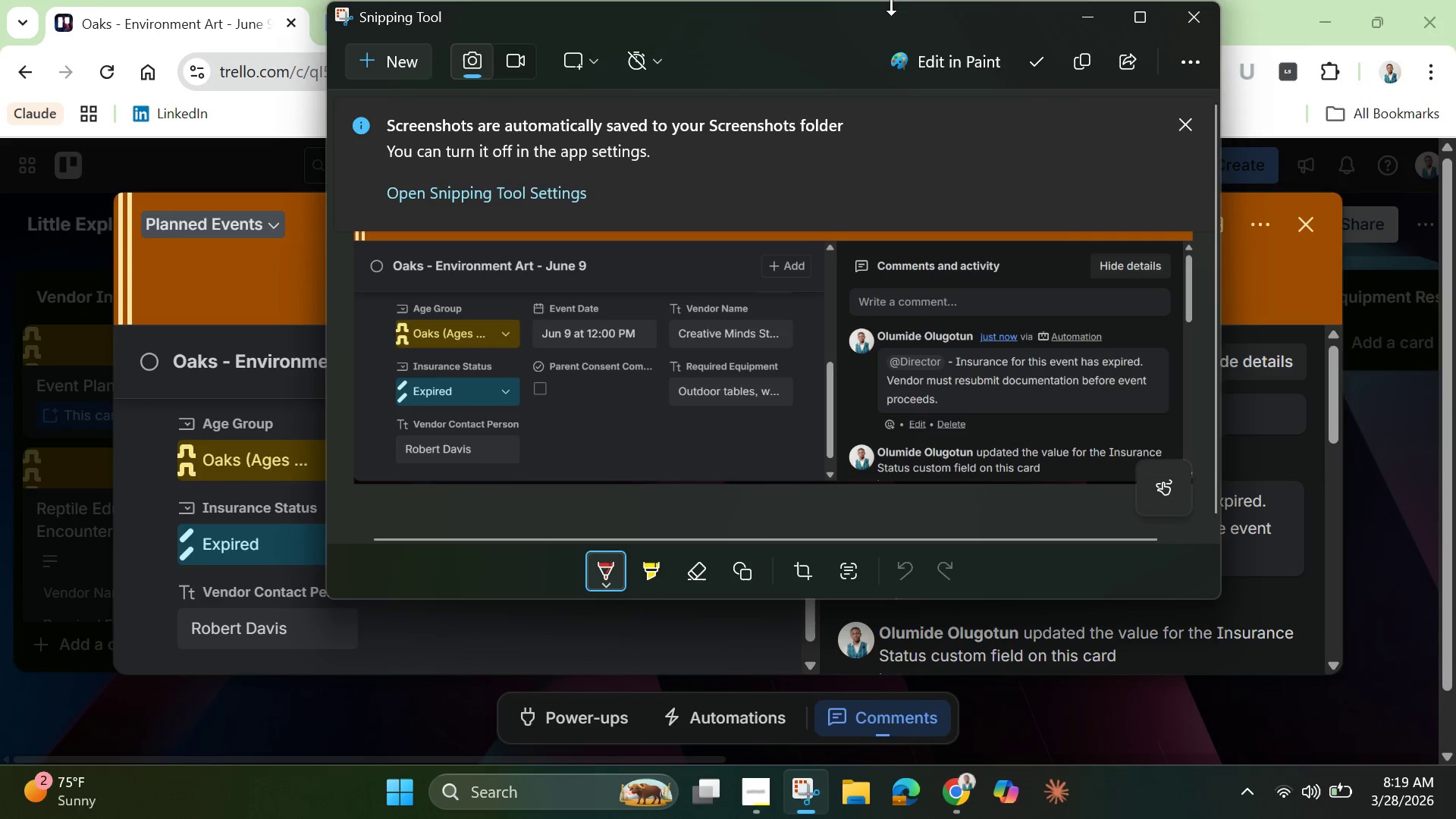 
left_click([1090, 17])
 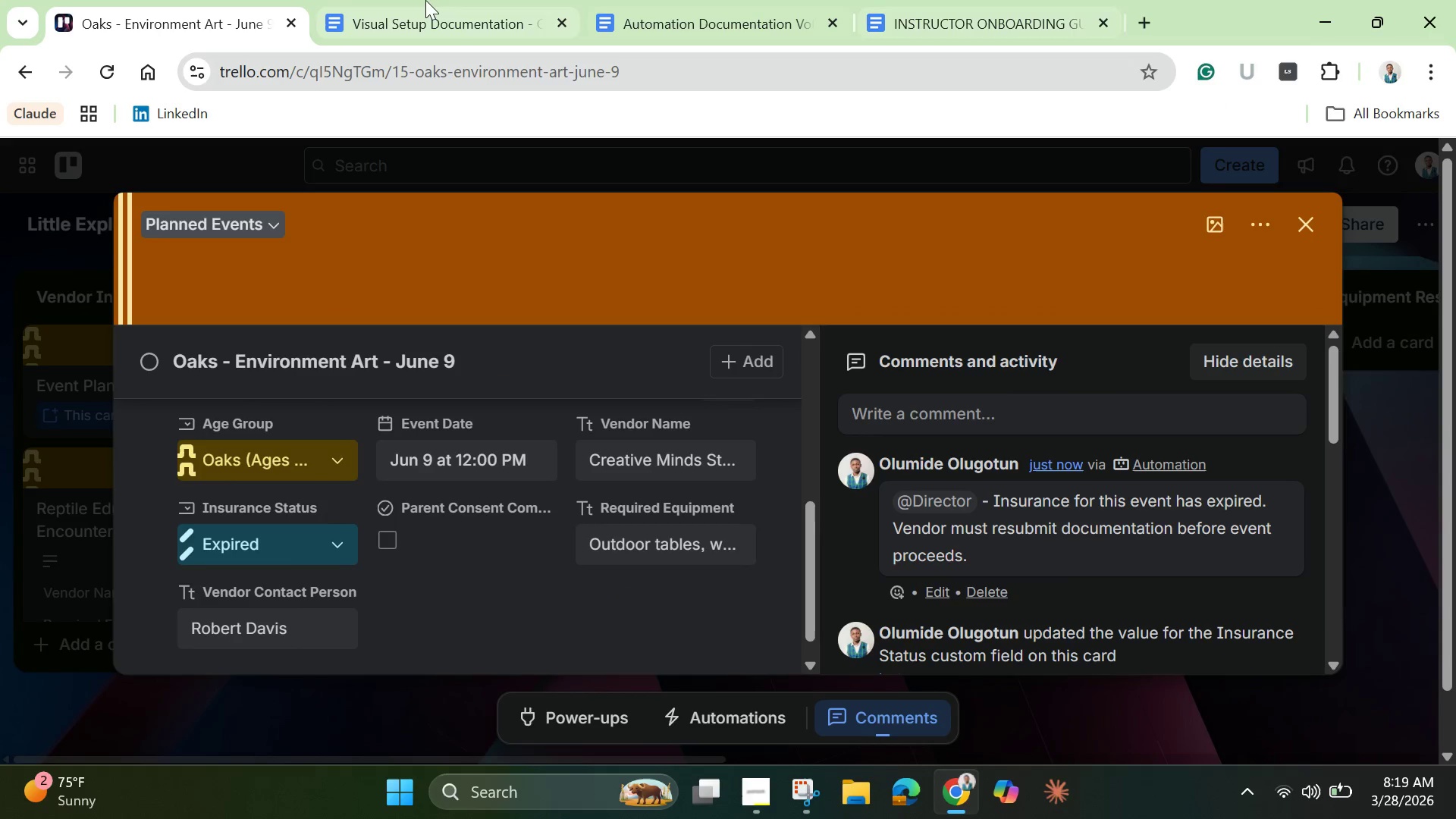 
mouse_move([413, 18])
 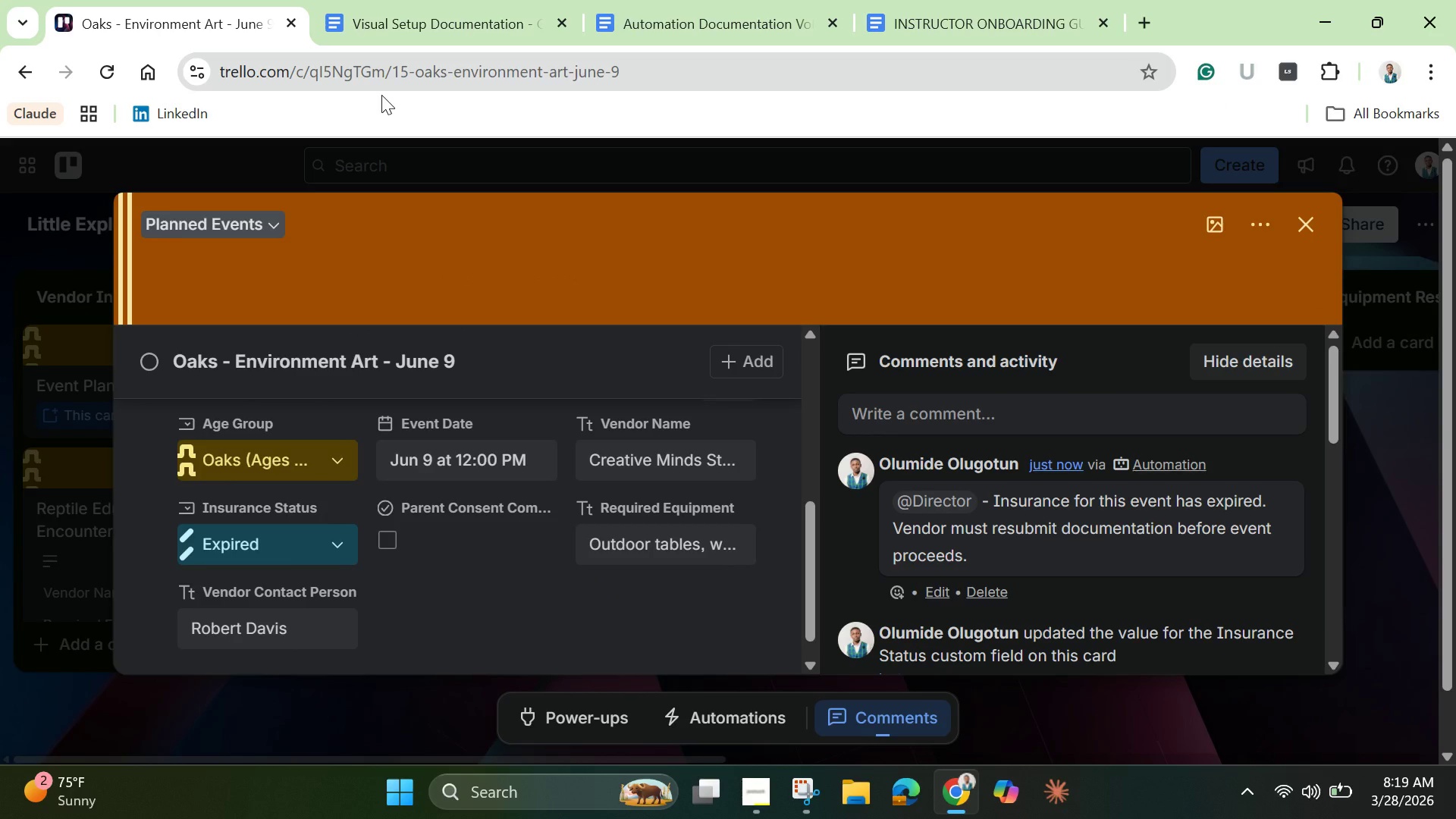 
wait(48.37)
 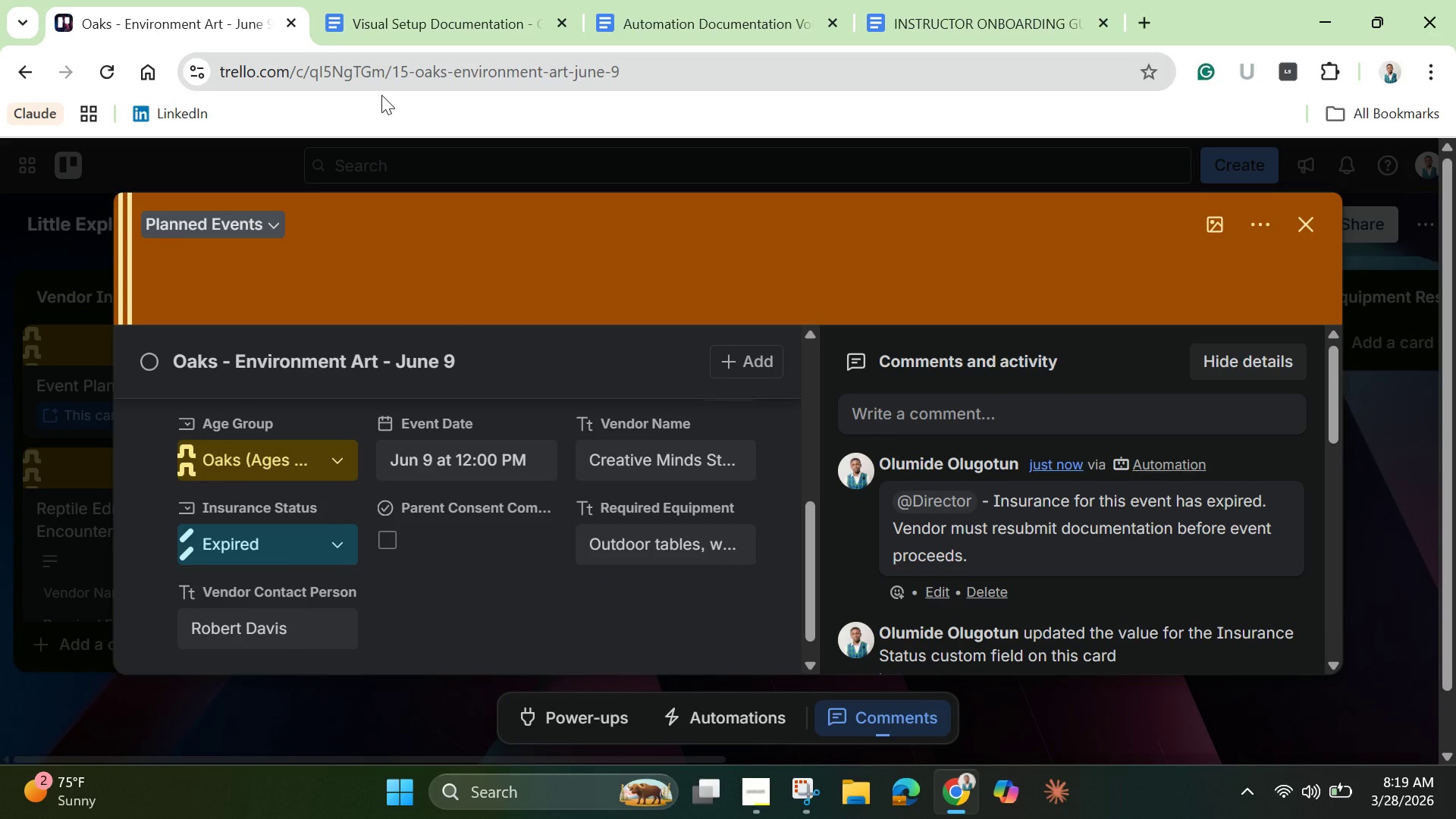 
left_click([1302, 226])
 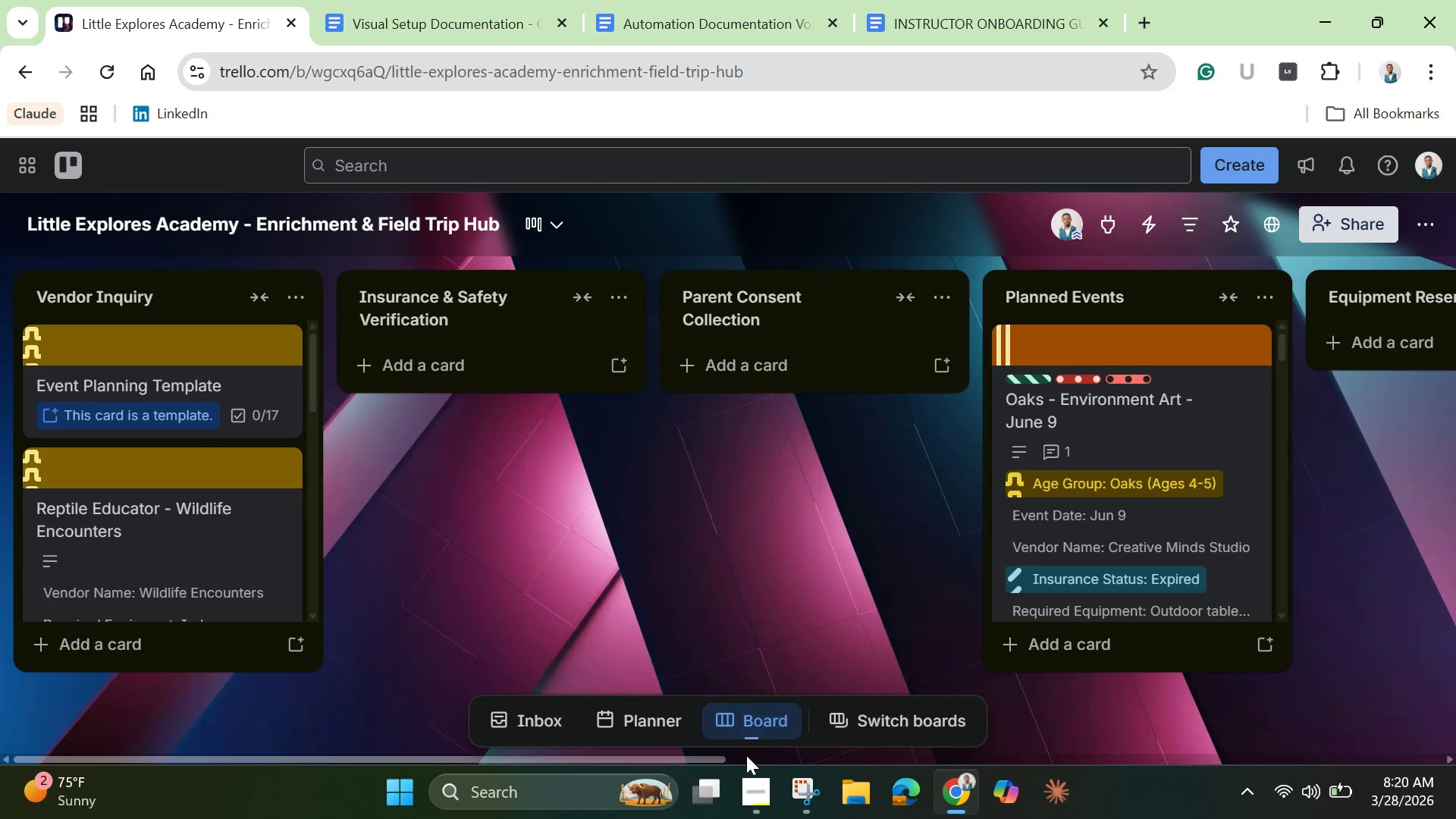 
left_click_drag(start_coordinate=[715, 761], to_coordinate=[1186, 726])
 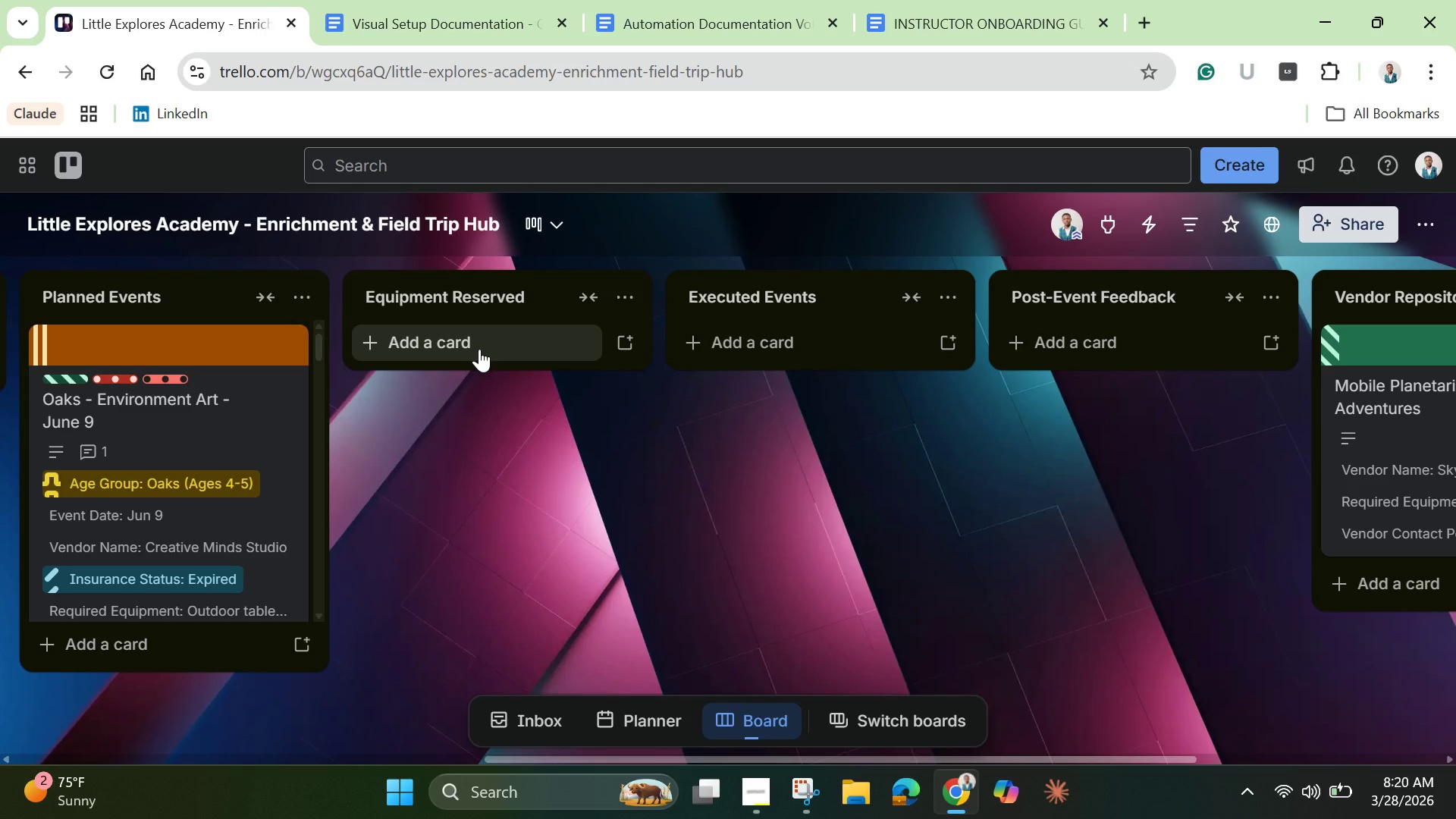 
left_click([479, 349])
 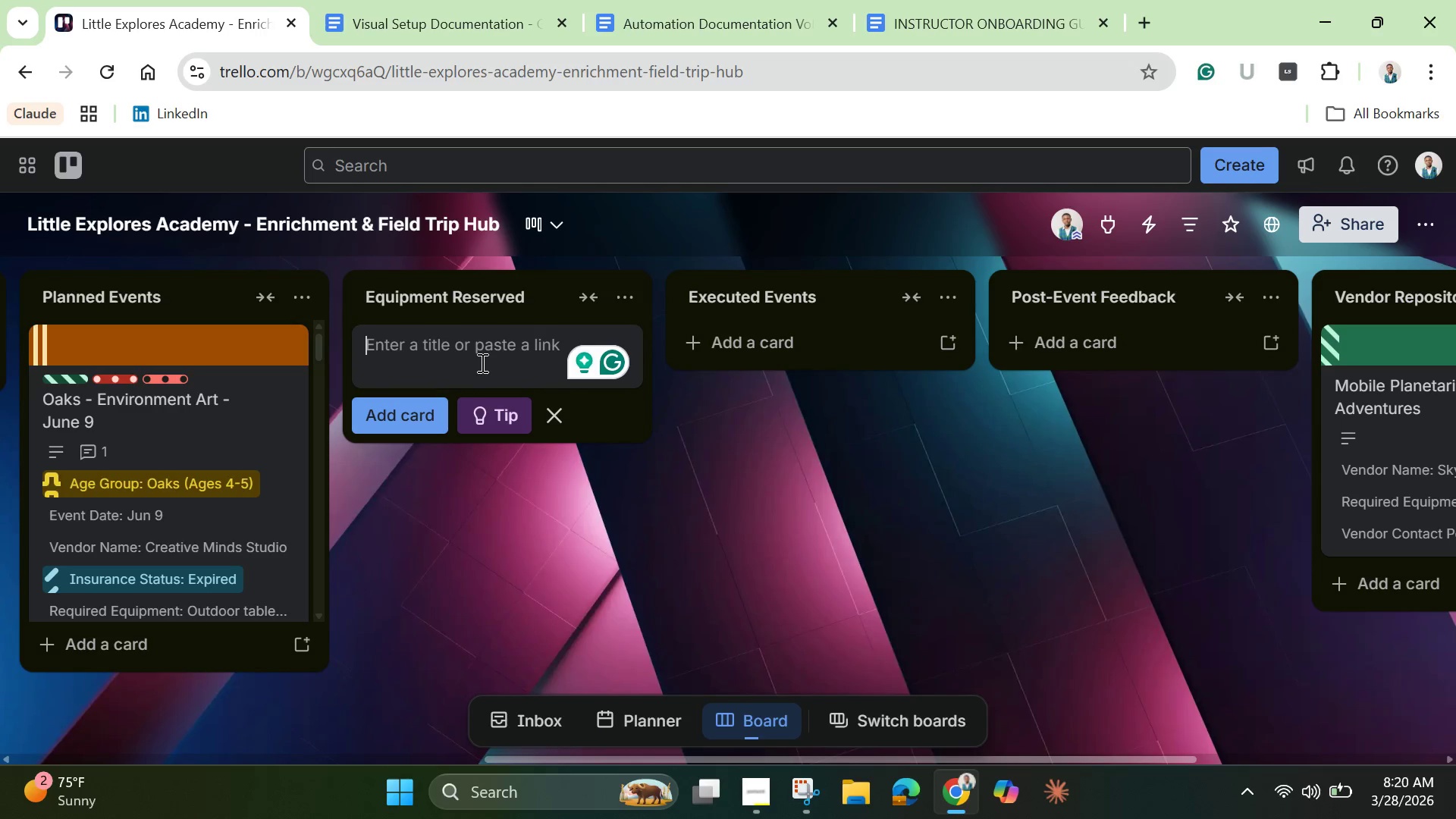 
wait(36.22)
 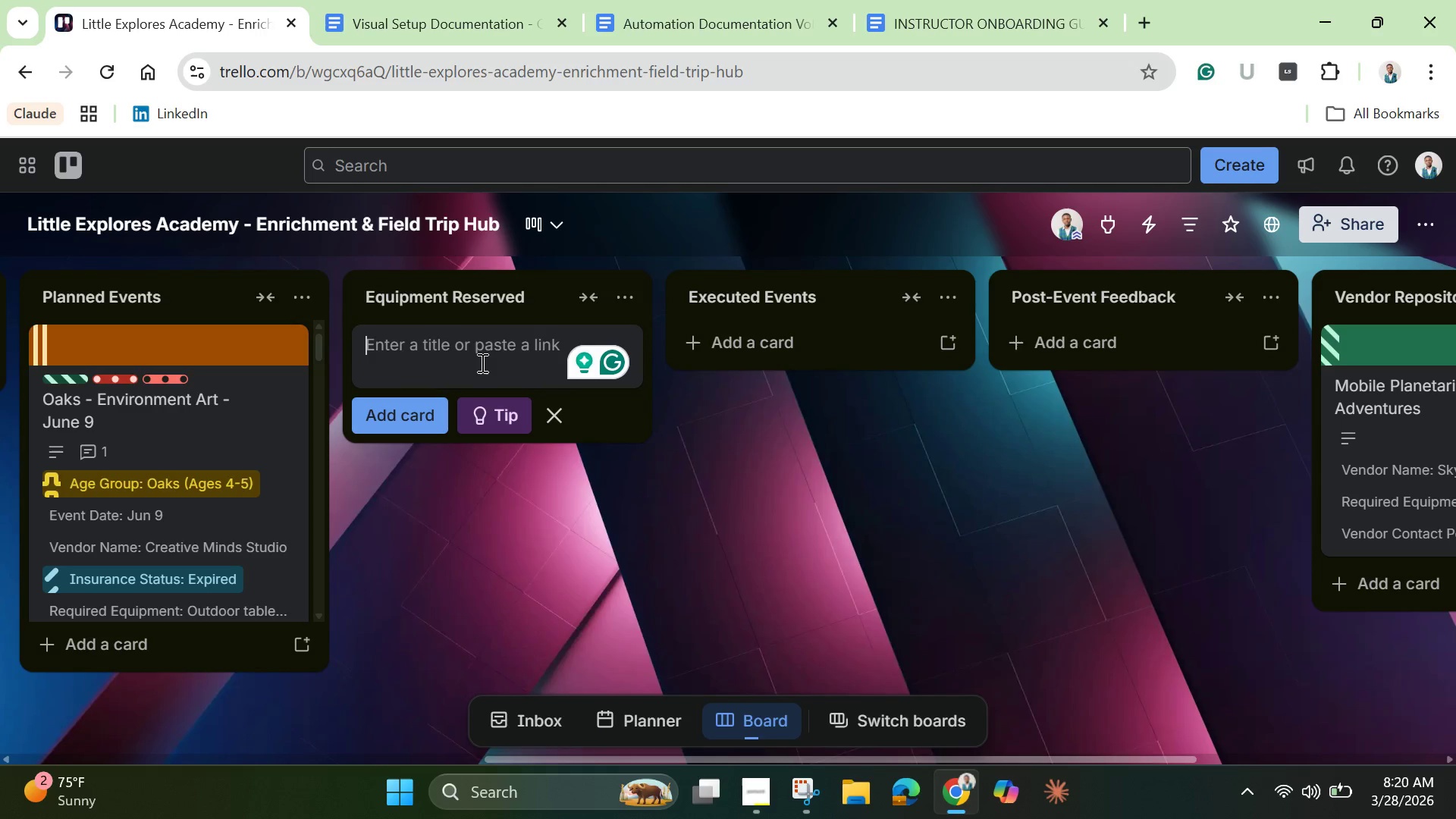 
type(Safety Vests - Seedlings Nature walk (April 15))
 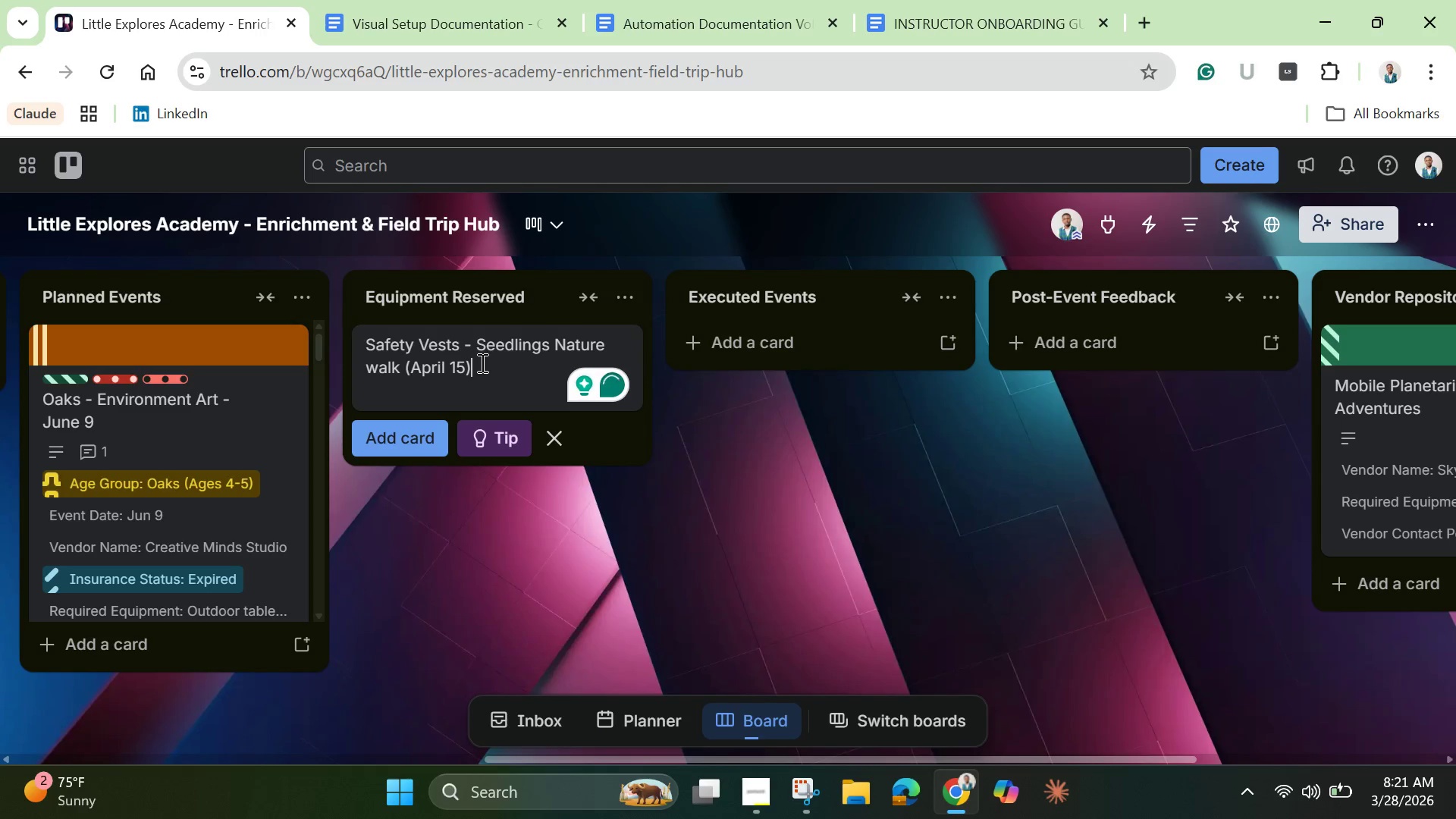 
key(Enter)
 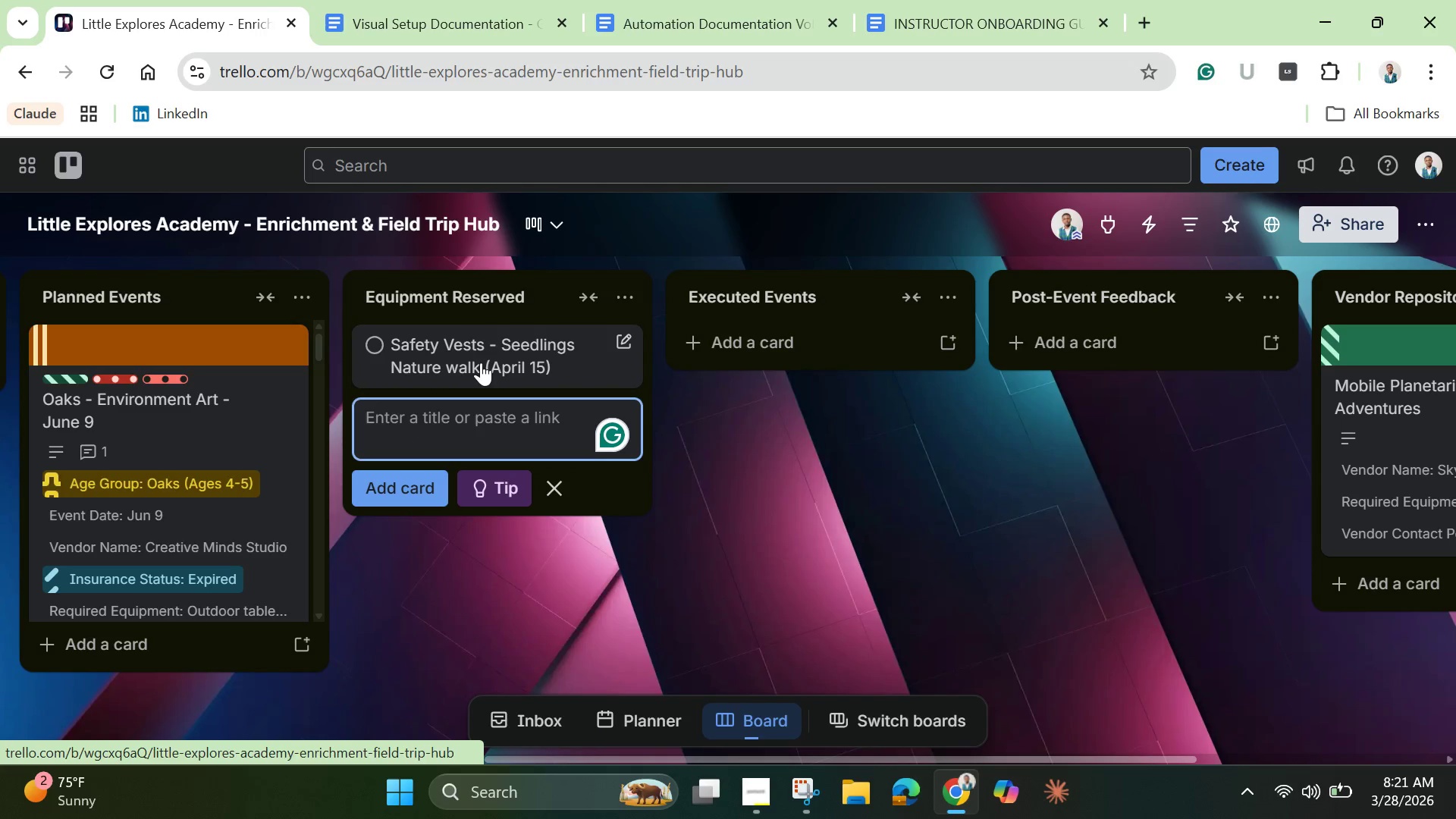 
left_click([481, 362])
 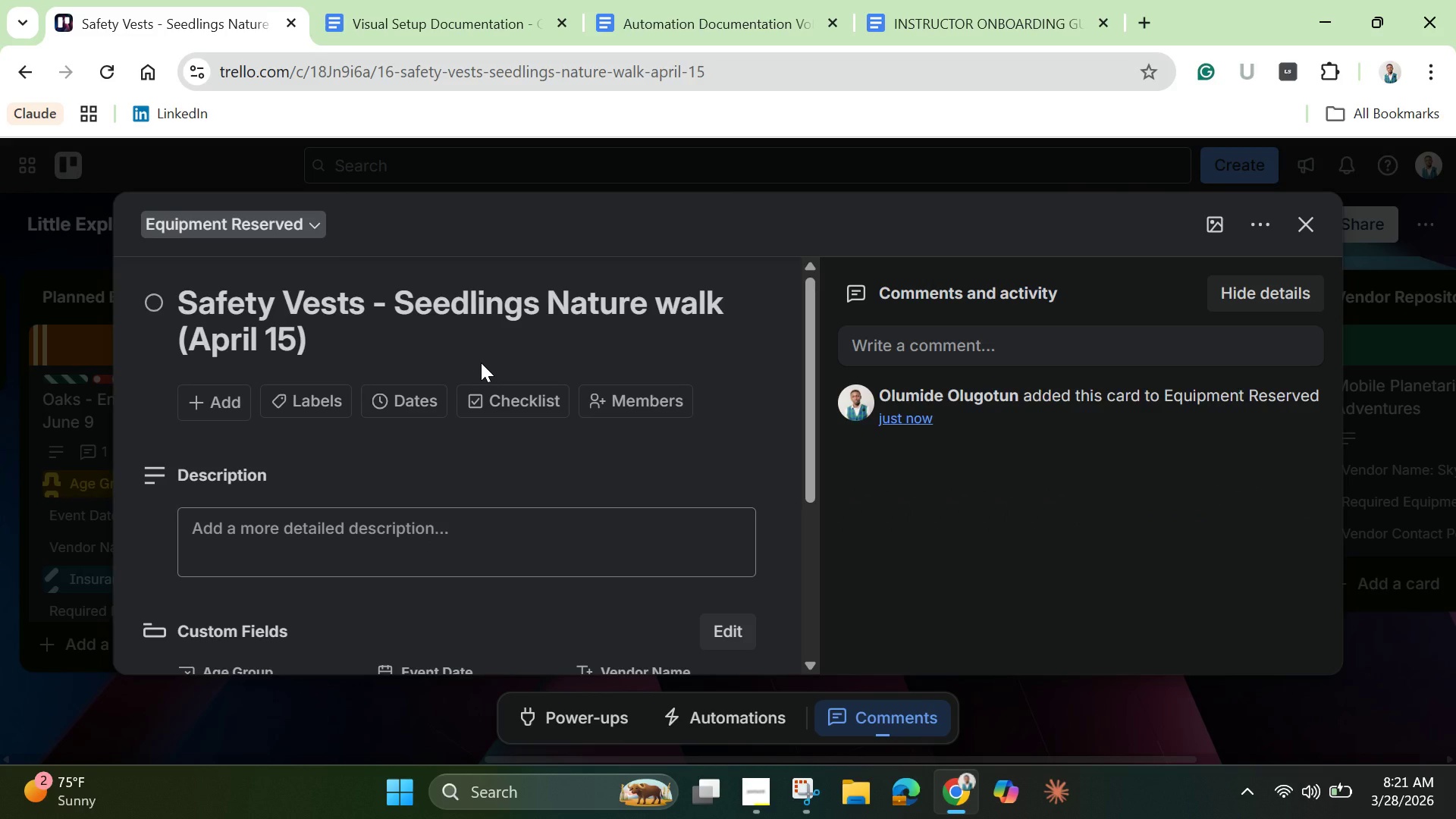 
wait(6.38)
 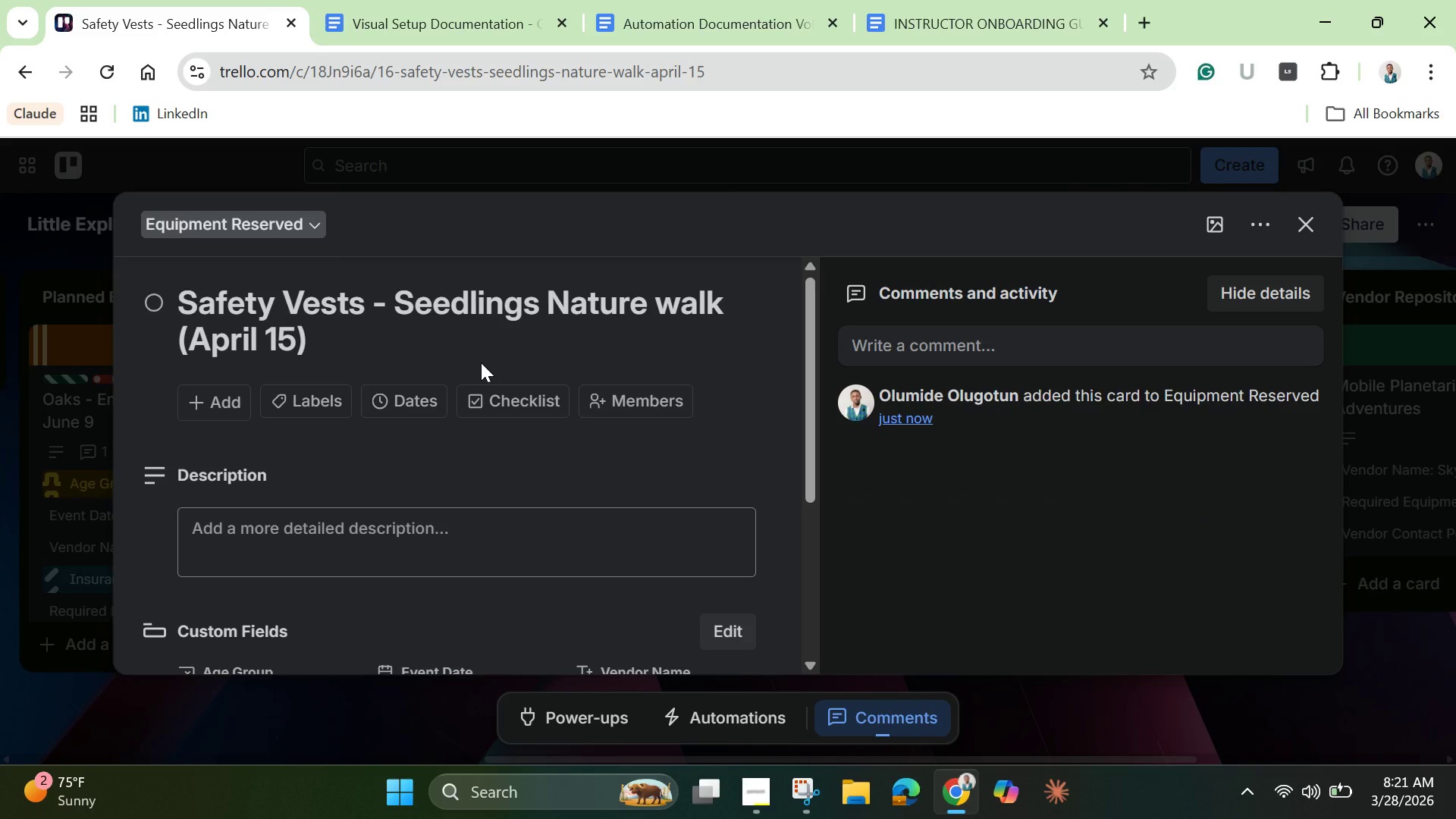 
scroll: coordinate [343, 546], scroll_direction: down, amount: 2.0
 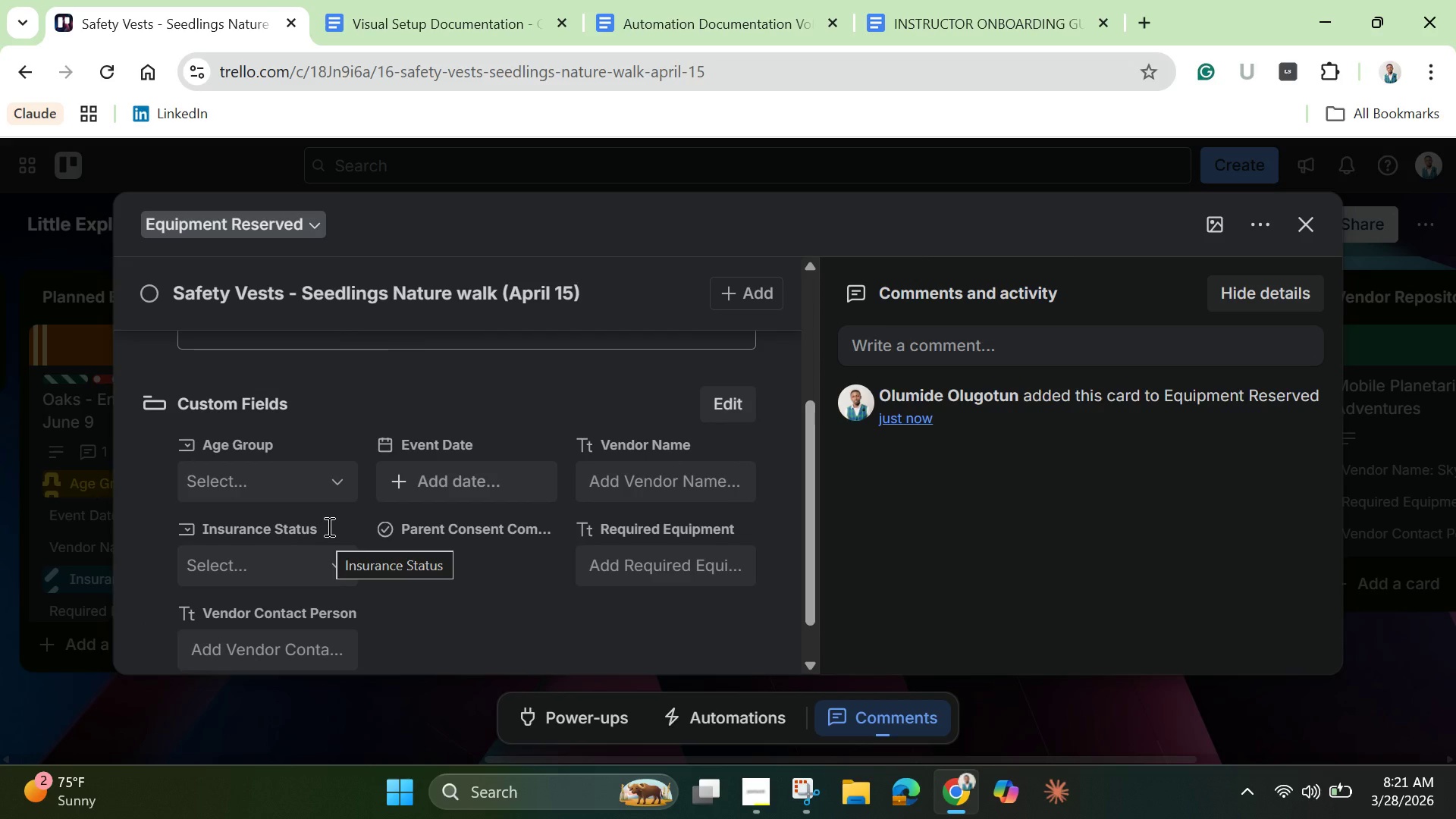 
wait(10.29)
 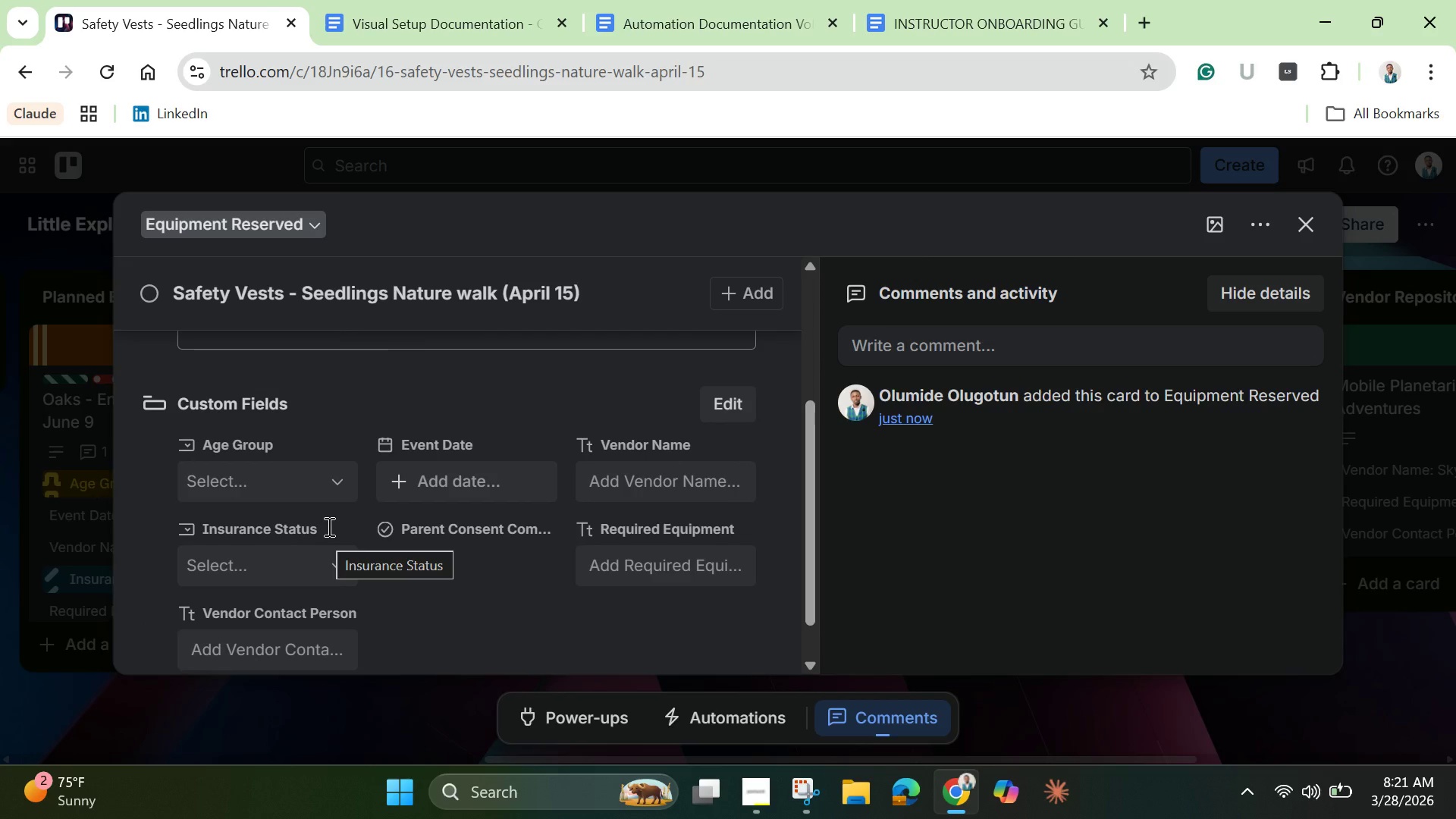 
left_click([471, 476])
 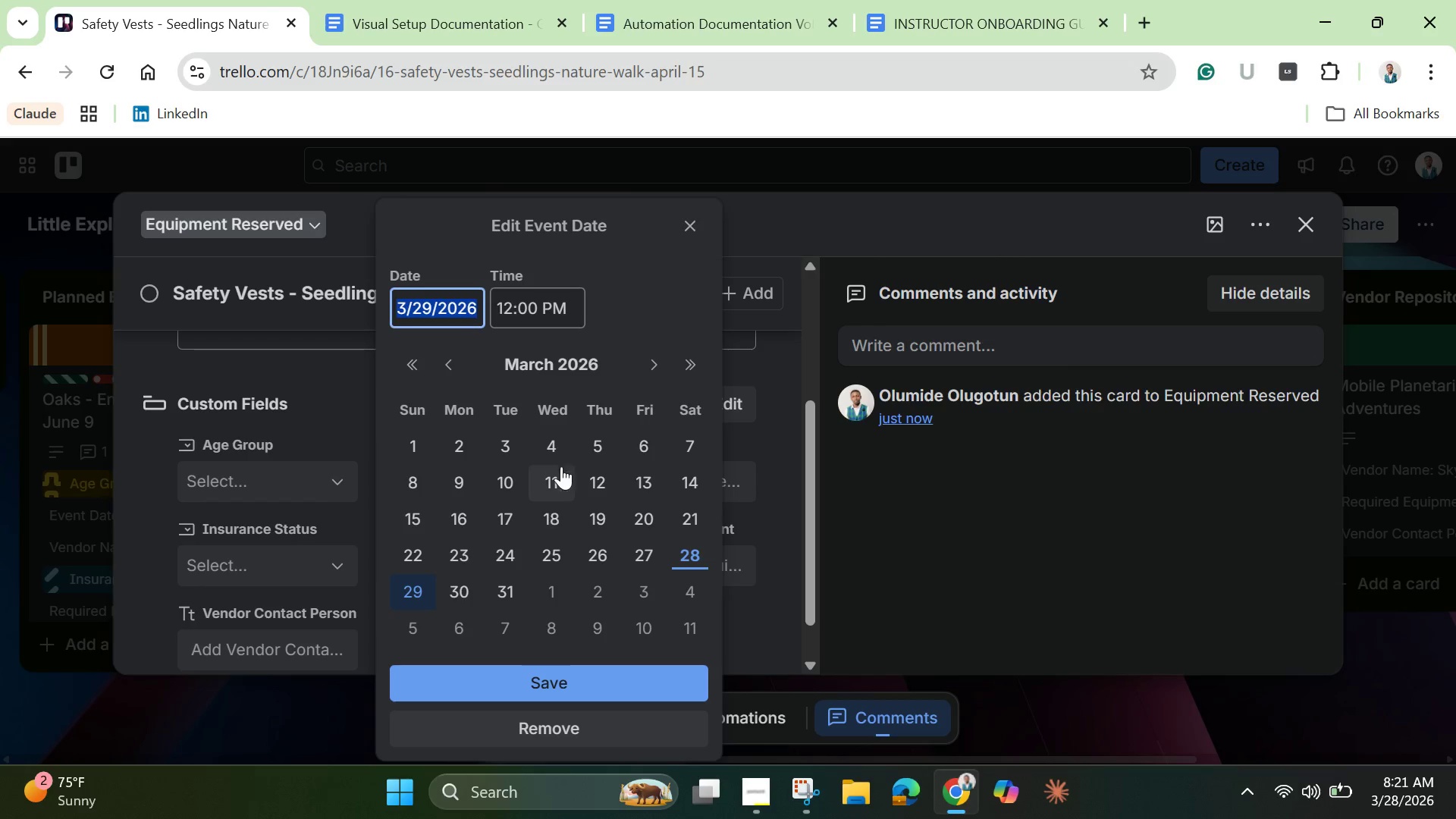 
left_click([657, 365])
 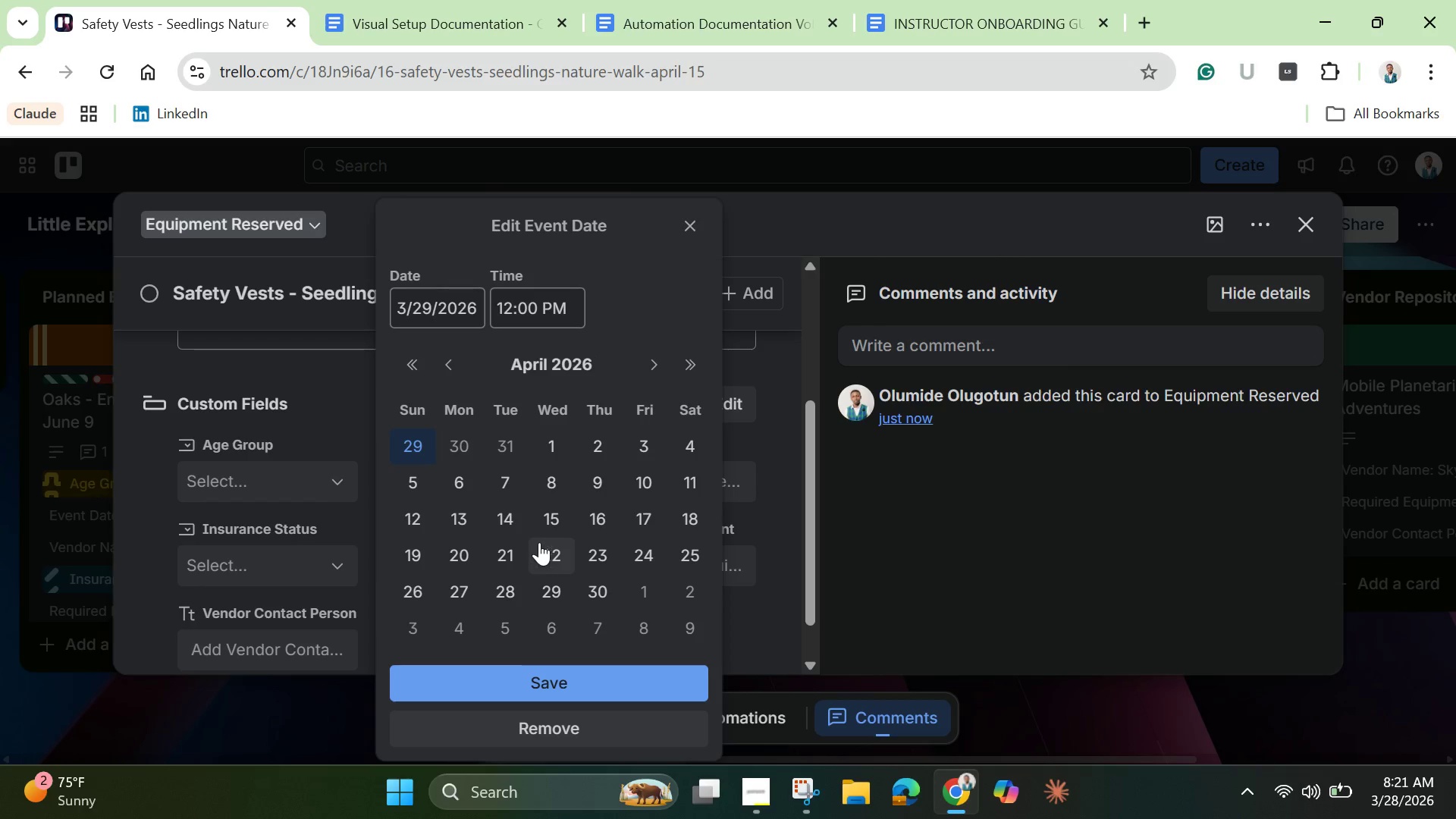 
left_click([552, 526])
 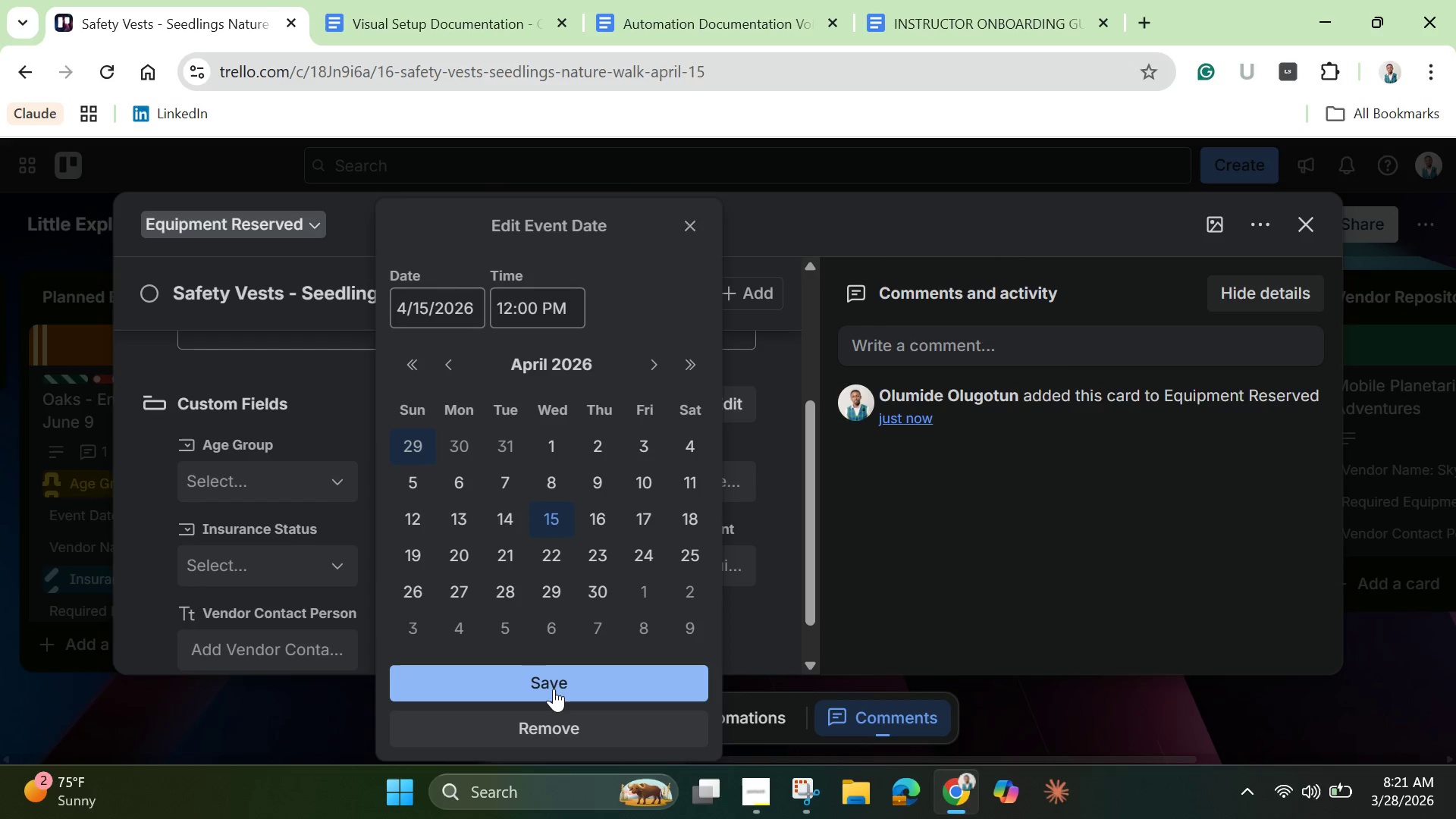 
left_click([554, 689])
 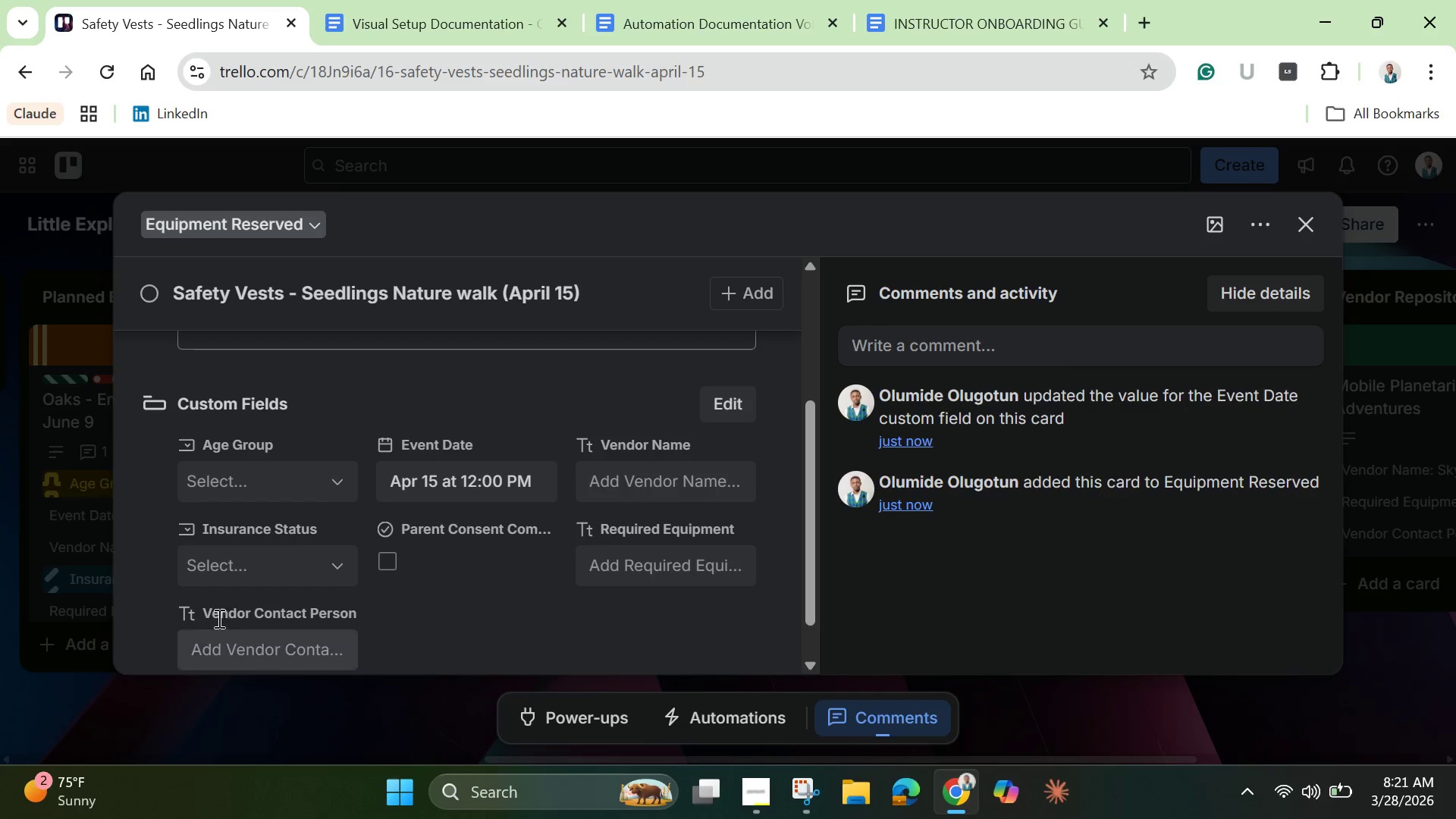 
left_click([255, 477])
 